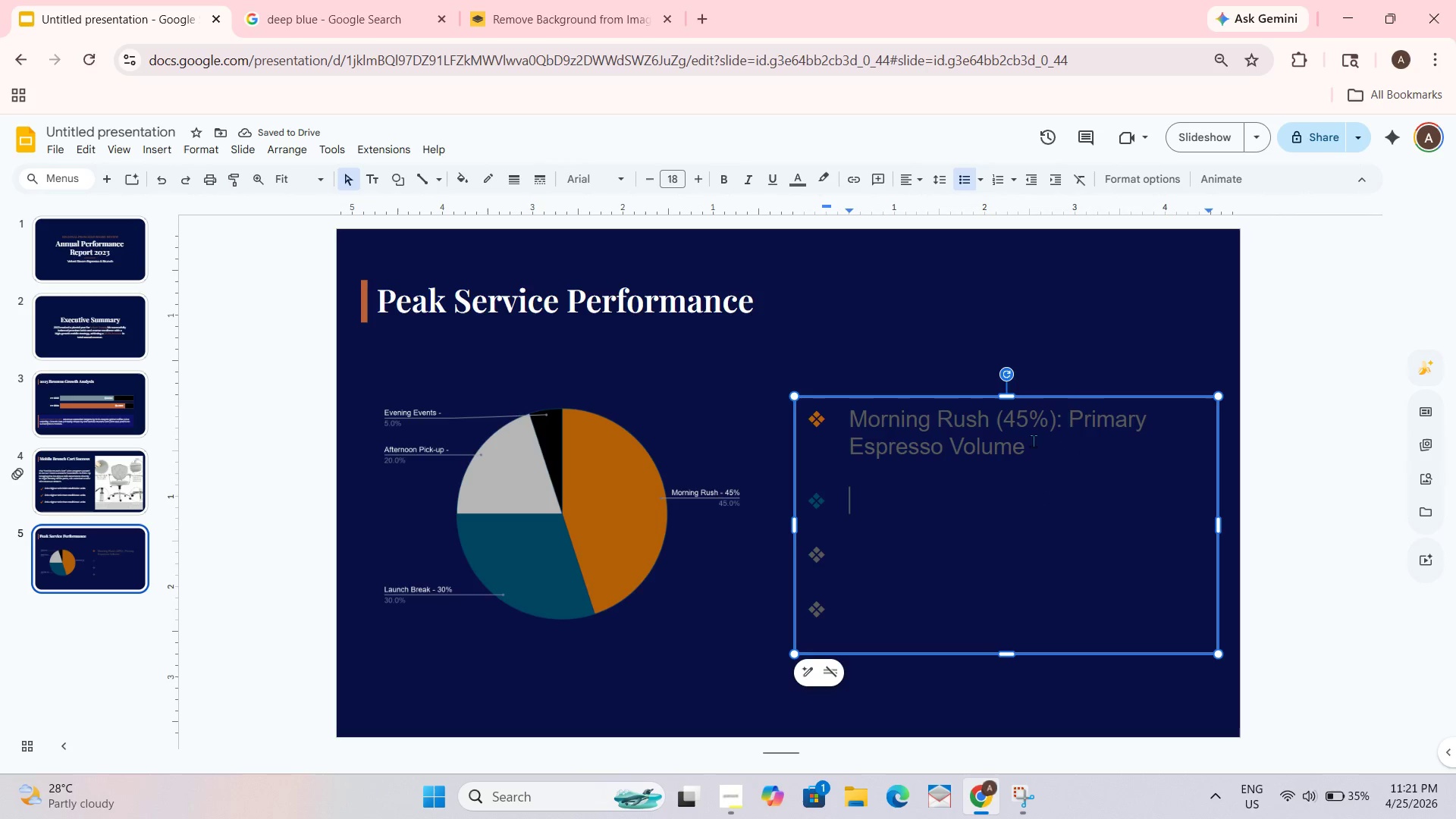 
type(Launch Brunch ())
 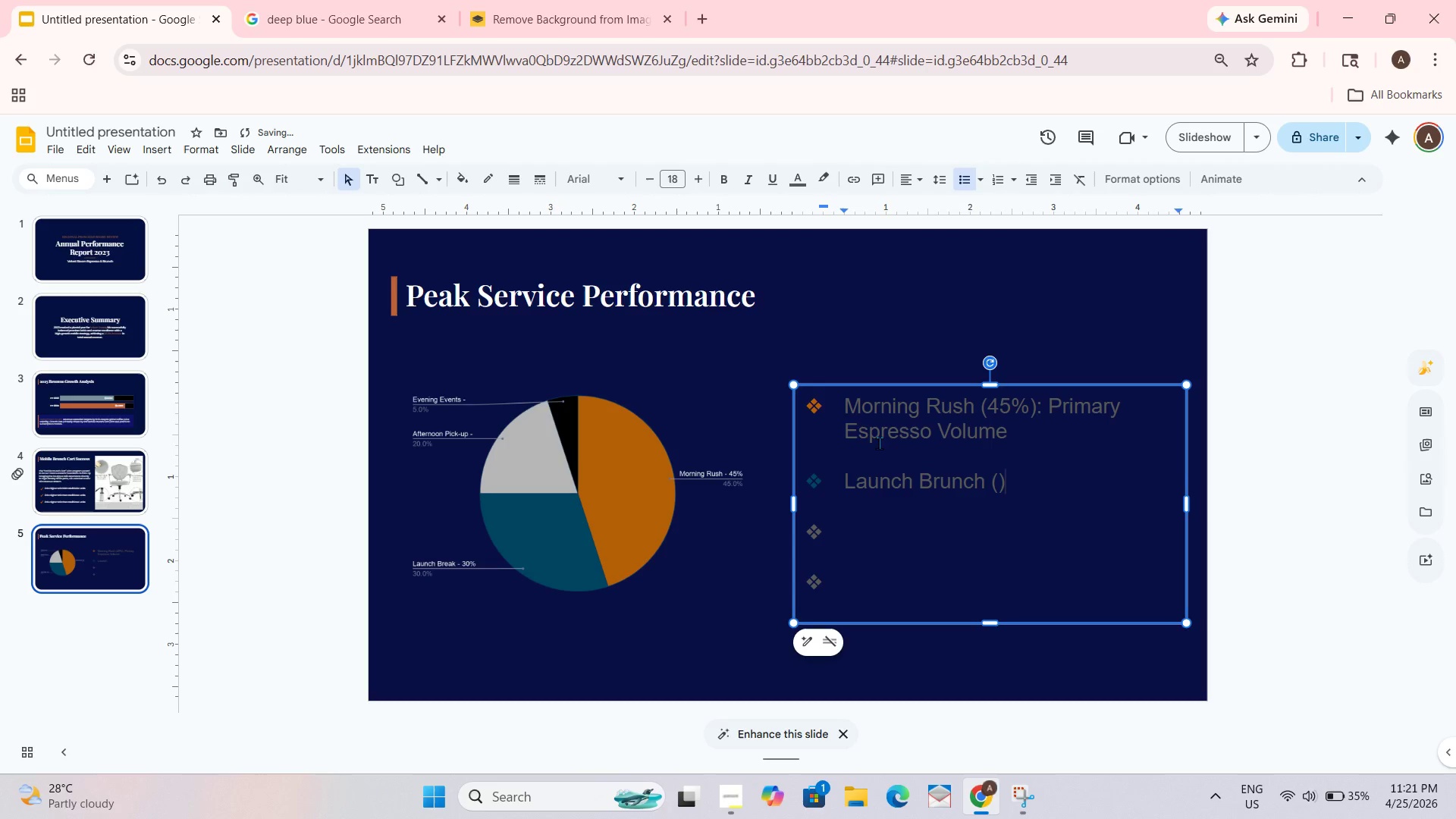 
key(ArrowLeft)
 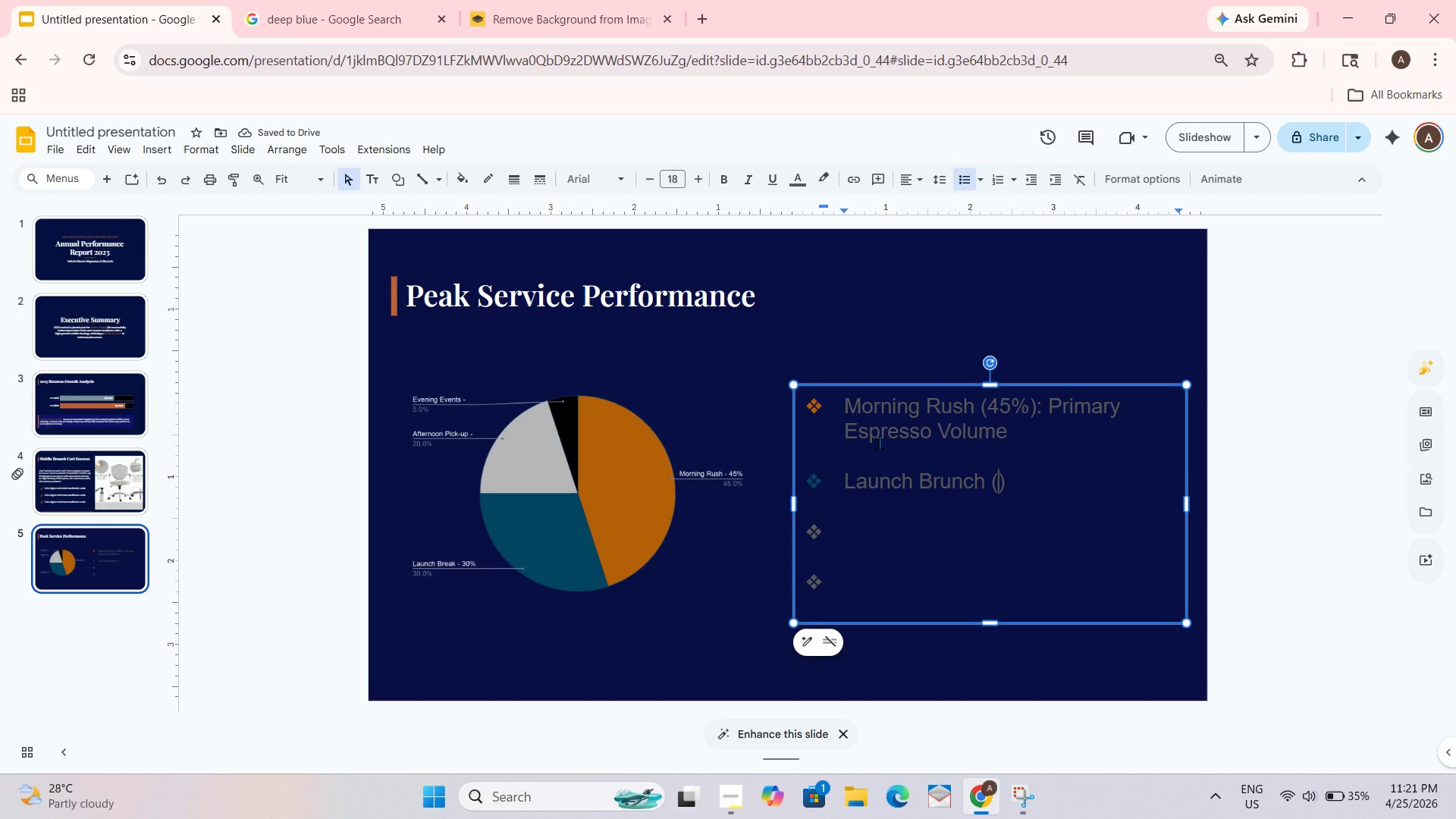 
key(Numpad3)
 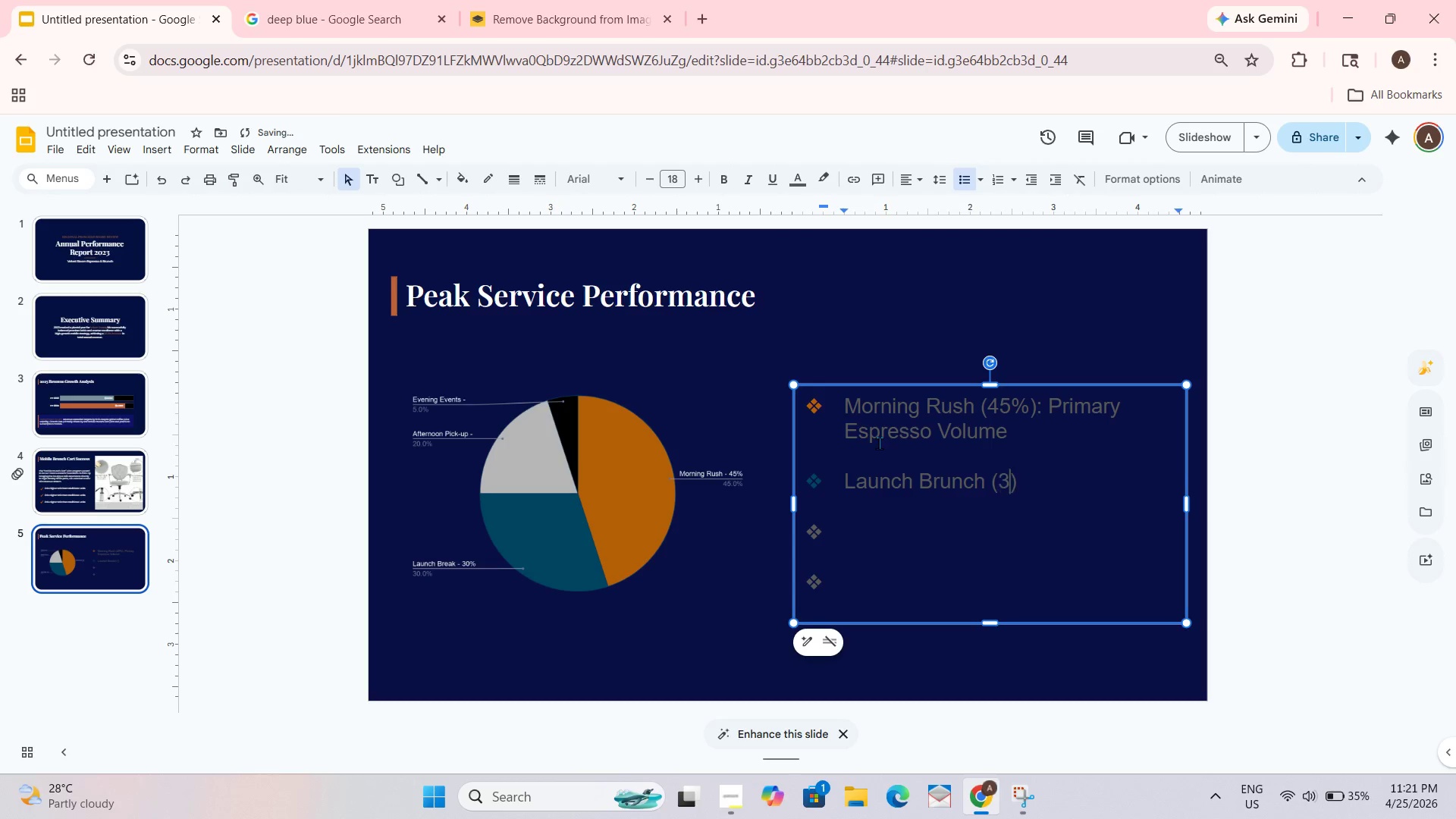 
key(Numpad0)
 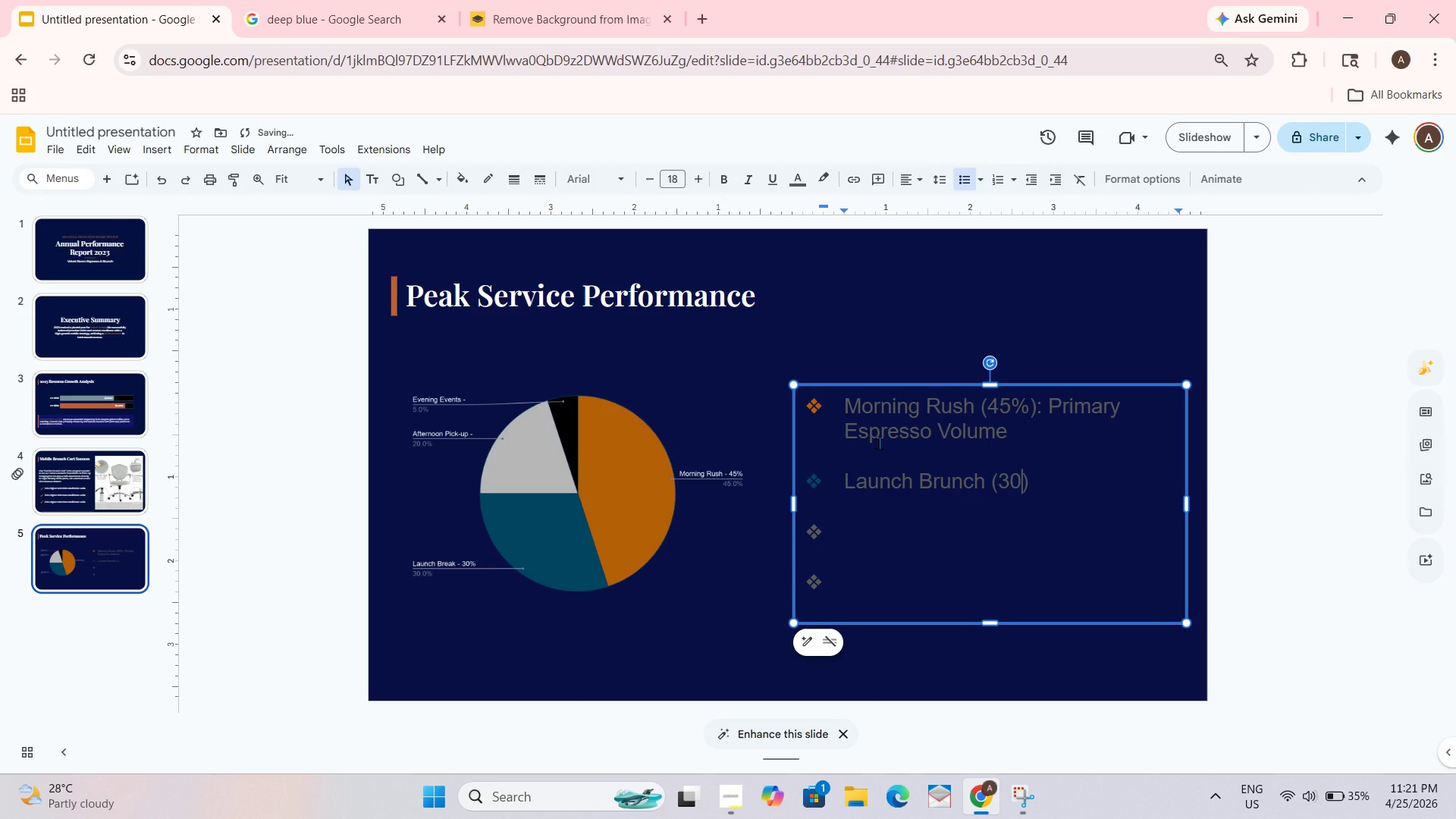 
key(Shift+5)
 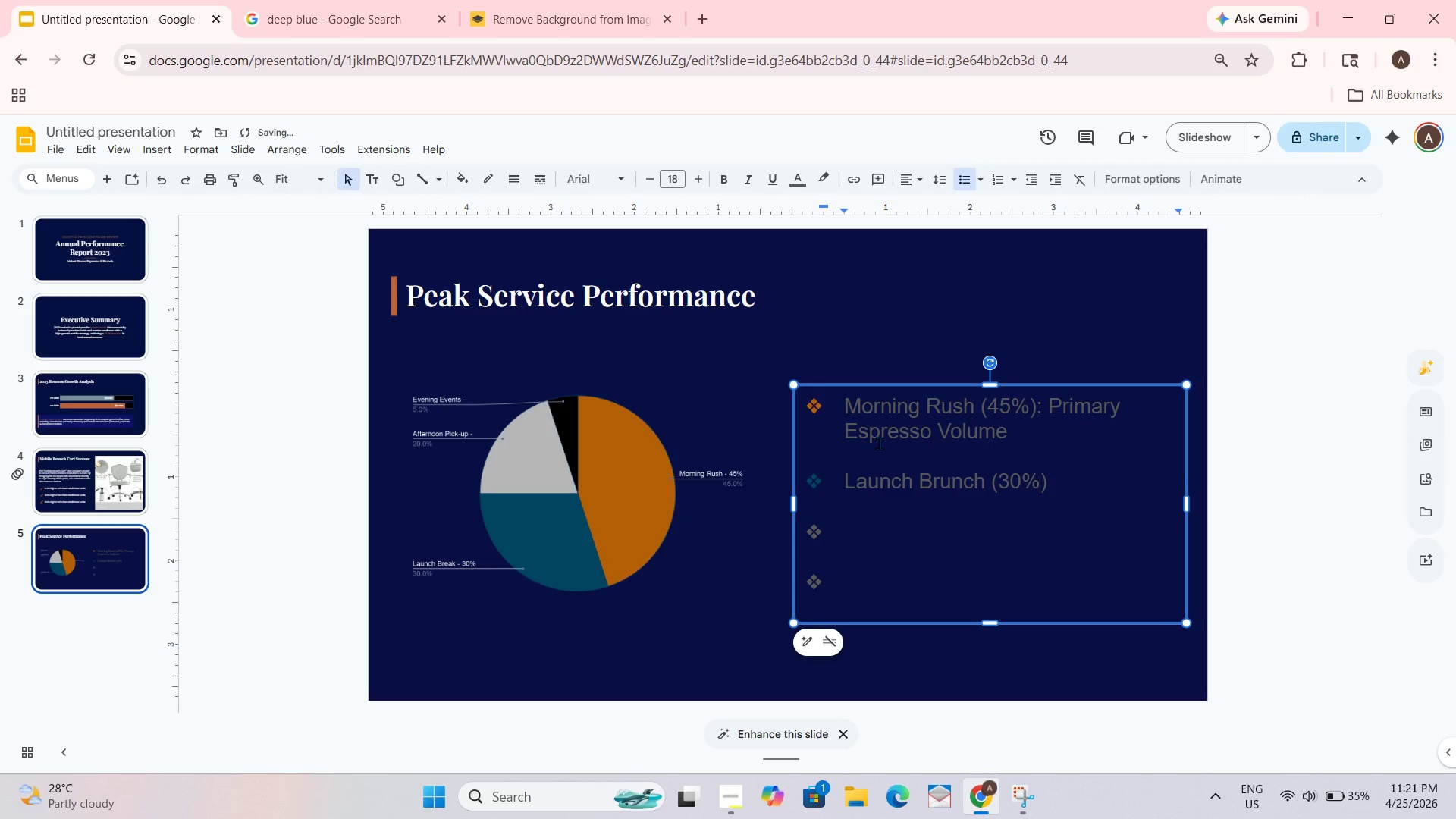 
key(ArrowRight)
 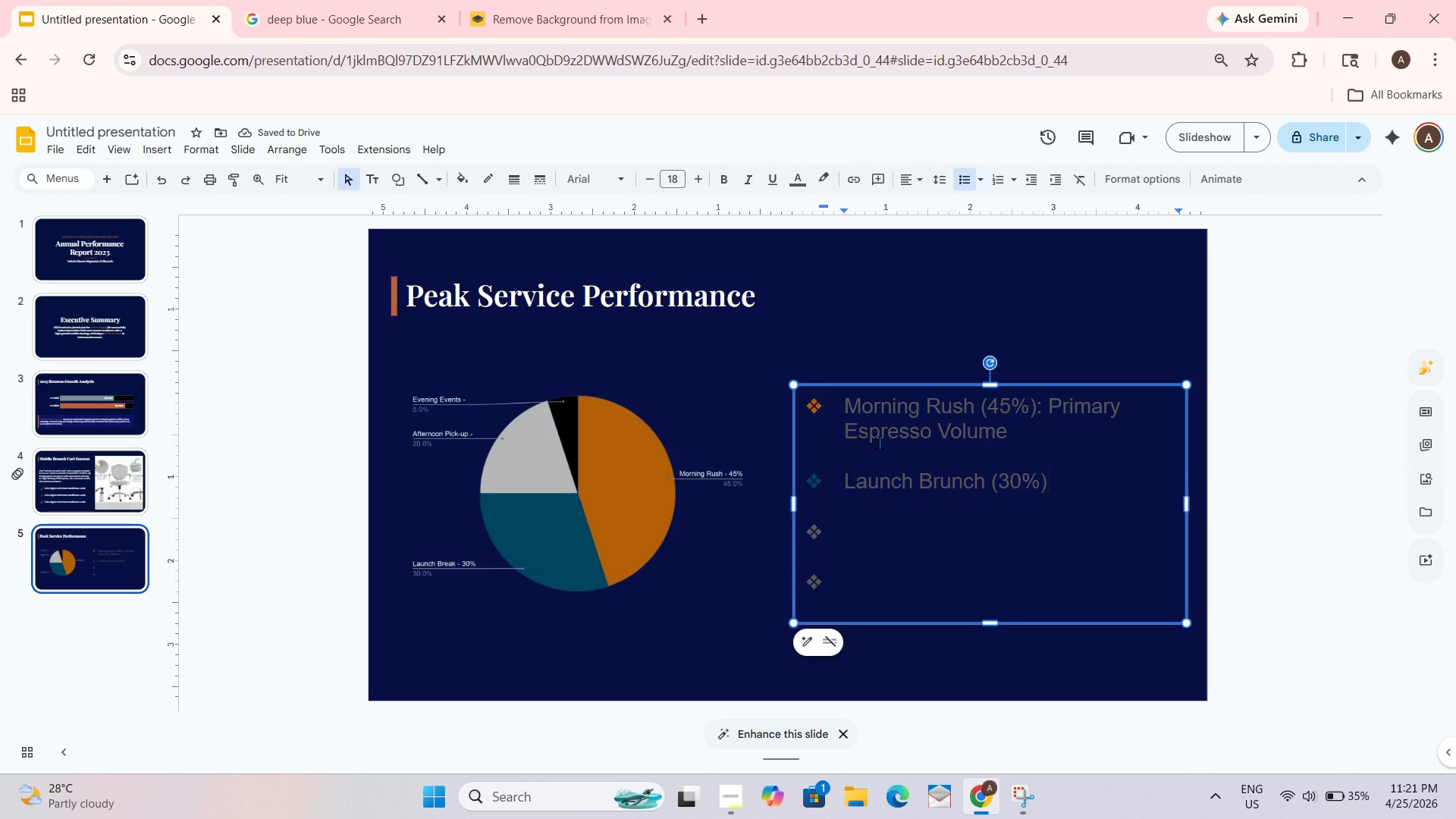 
type(: Highj)
key(Backspace)
type(-Margin Food)
 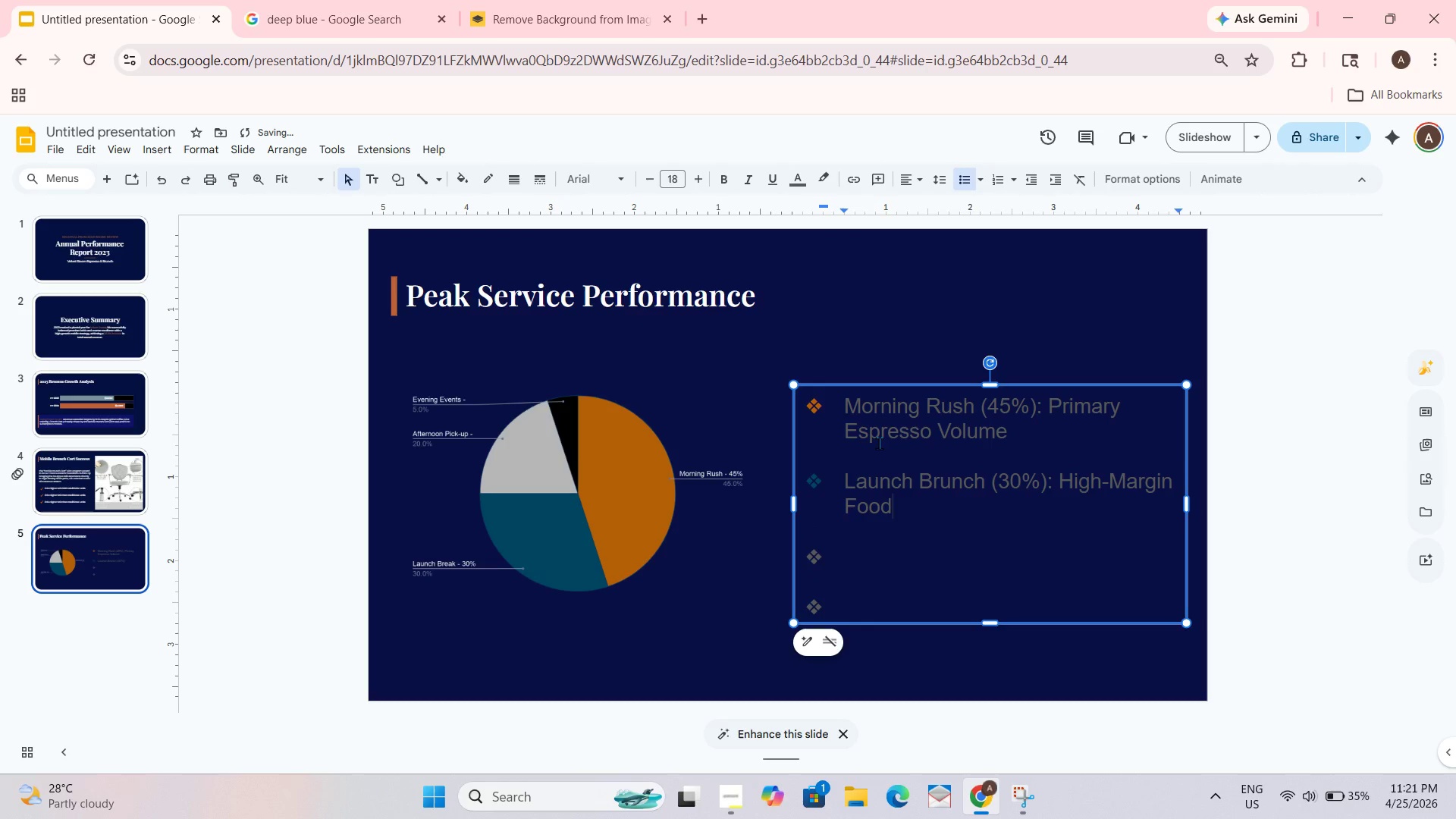 
key(Control+A)
 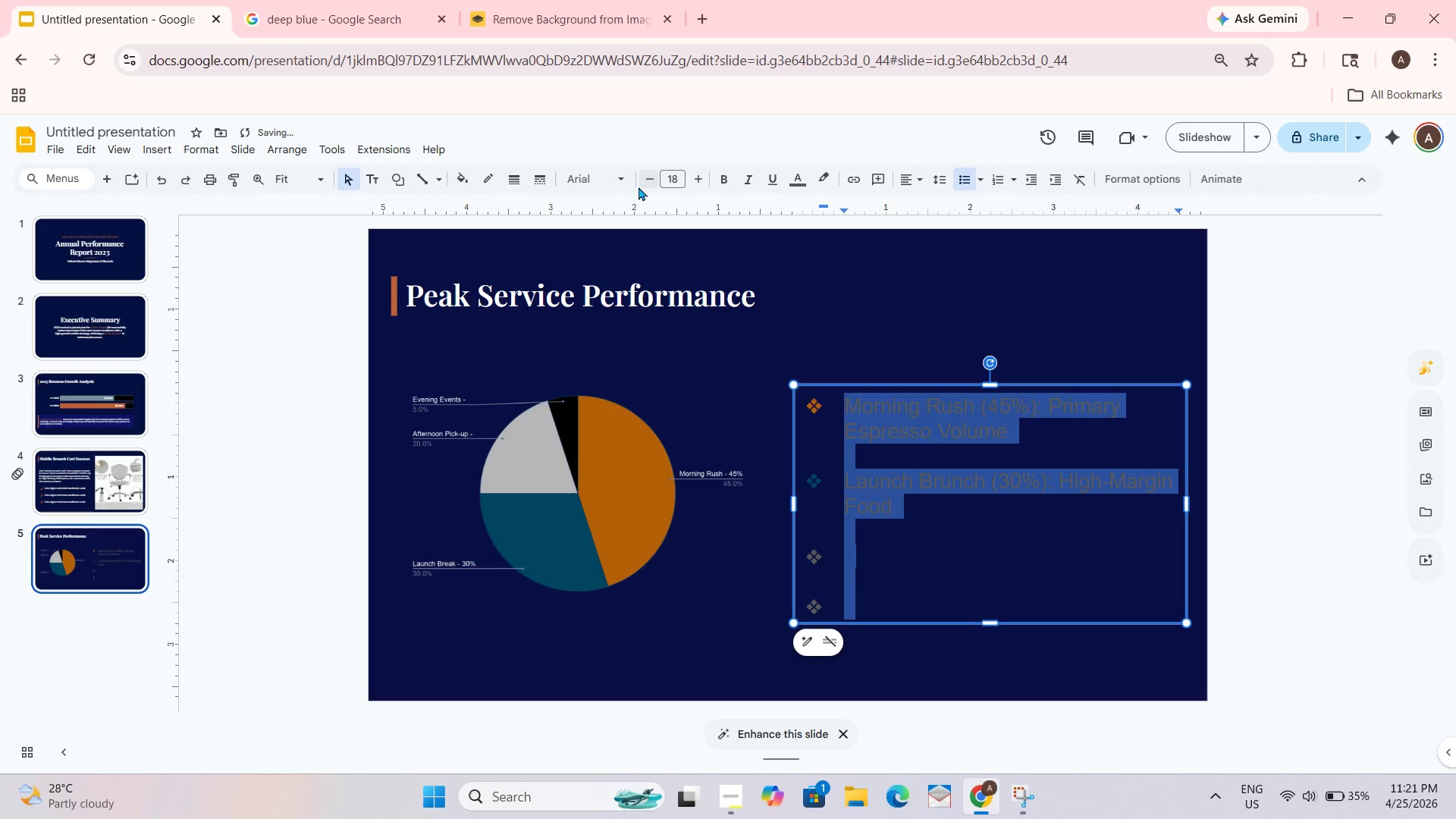 
left_click([613, 184])
 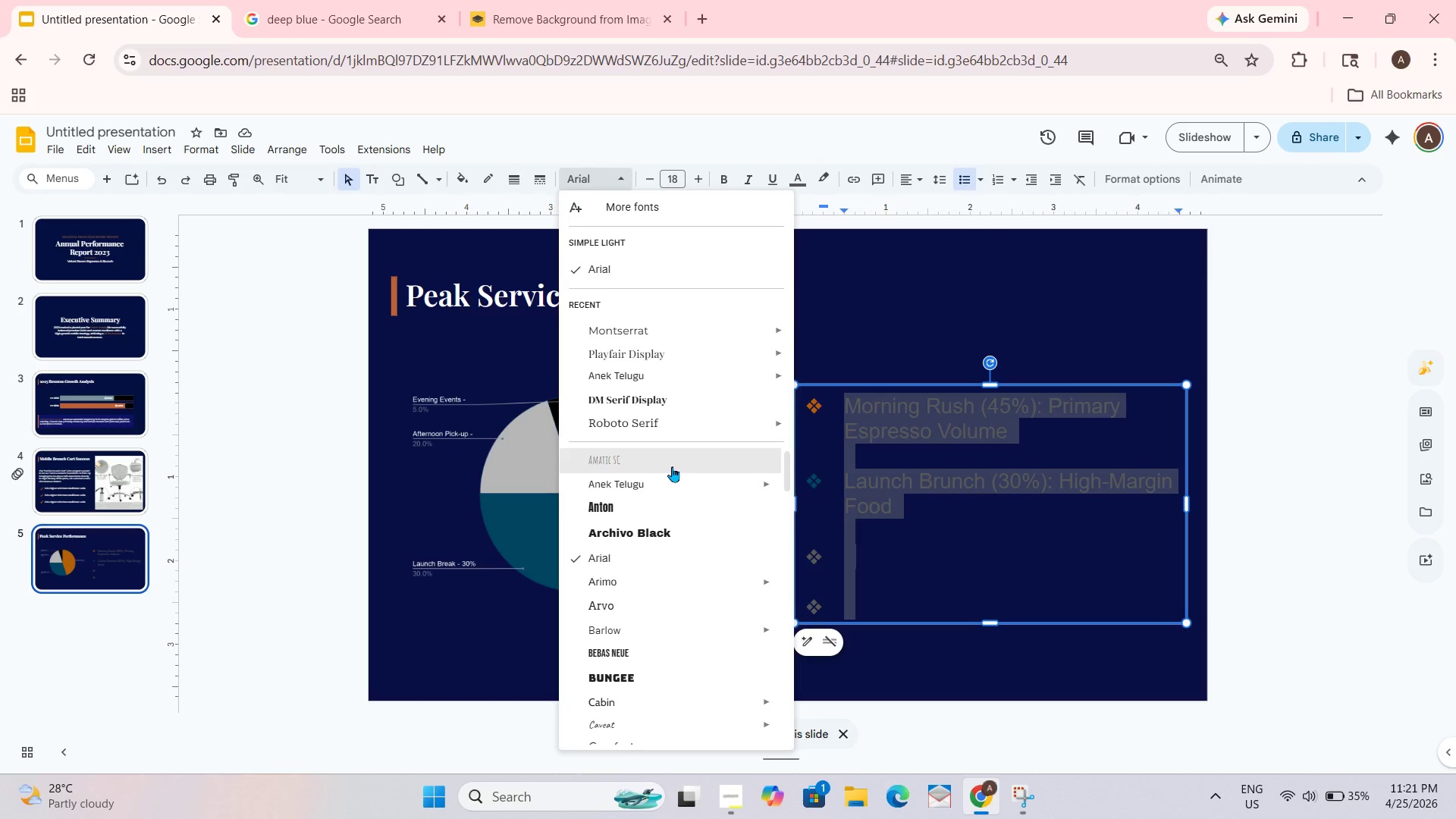 
wait(9.88)
 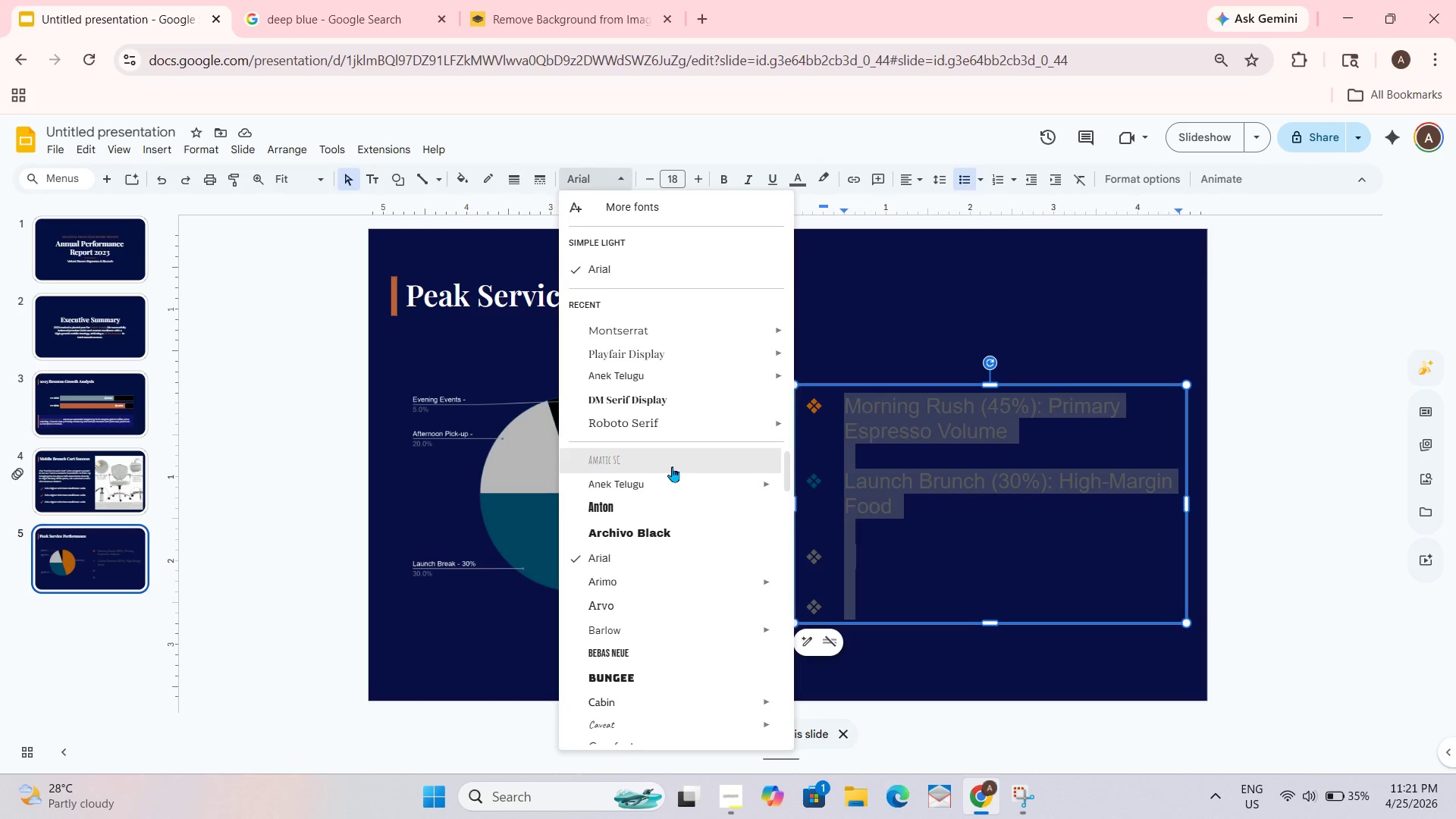 
scroll: coordinate [626, 505], scroll_direction: down, amount: 2.0
 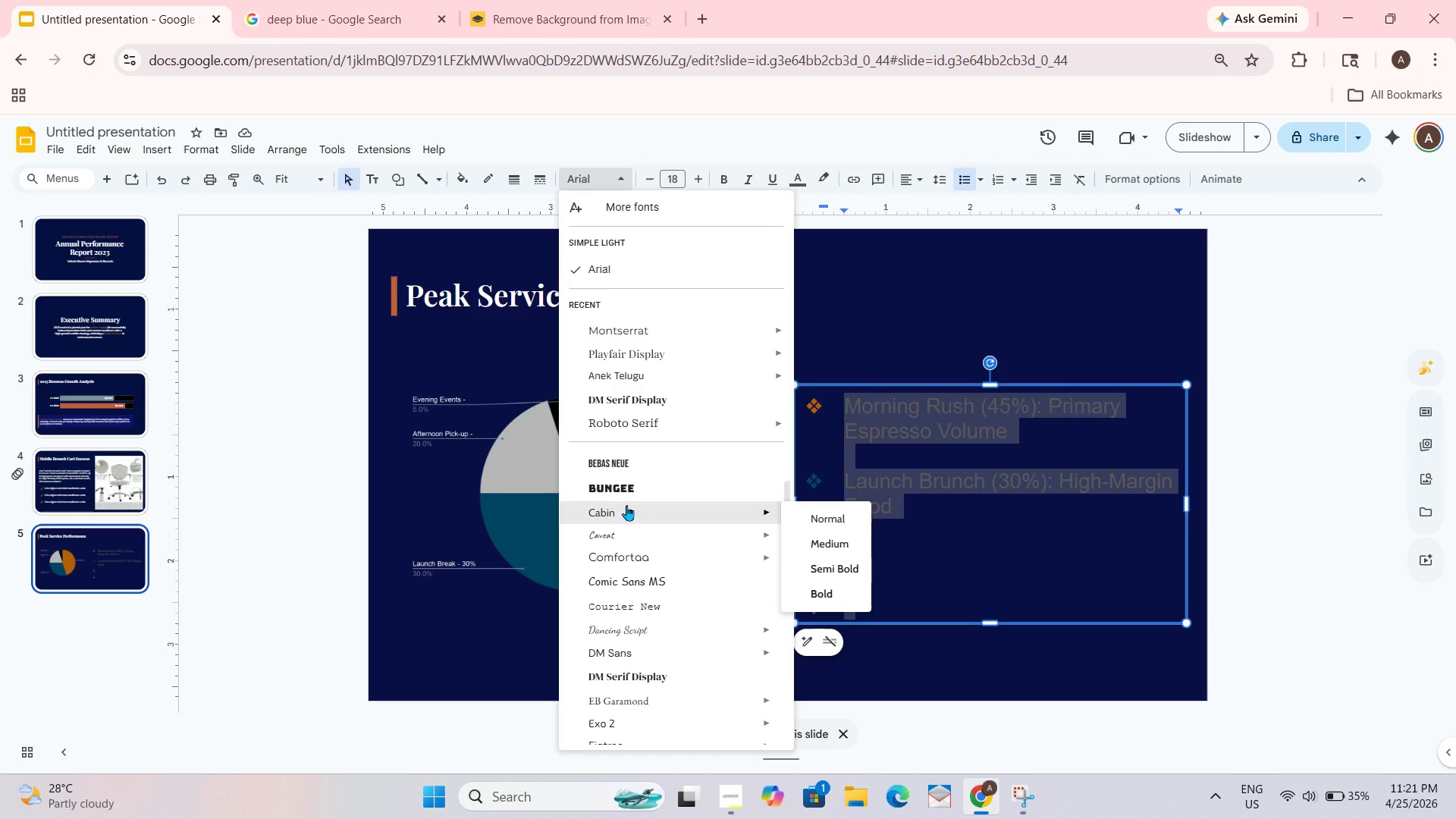 
scroll: coordinate [626, 505], scroll_direction: up, amount: 1.0
 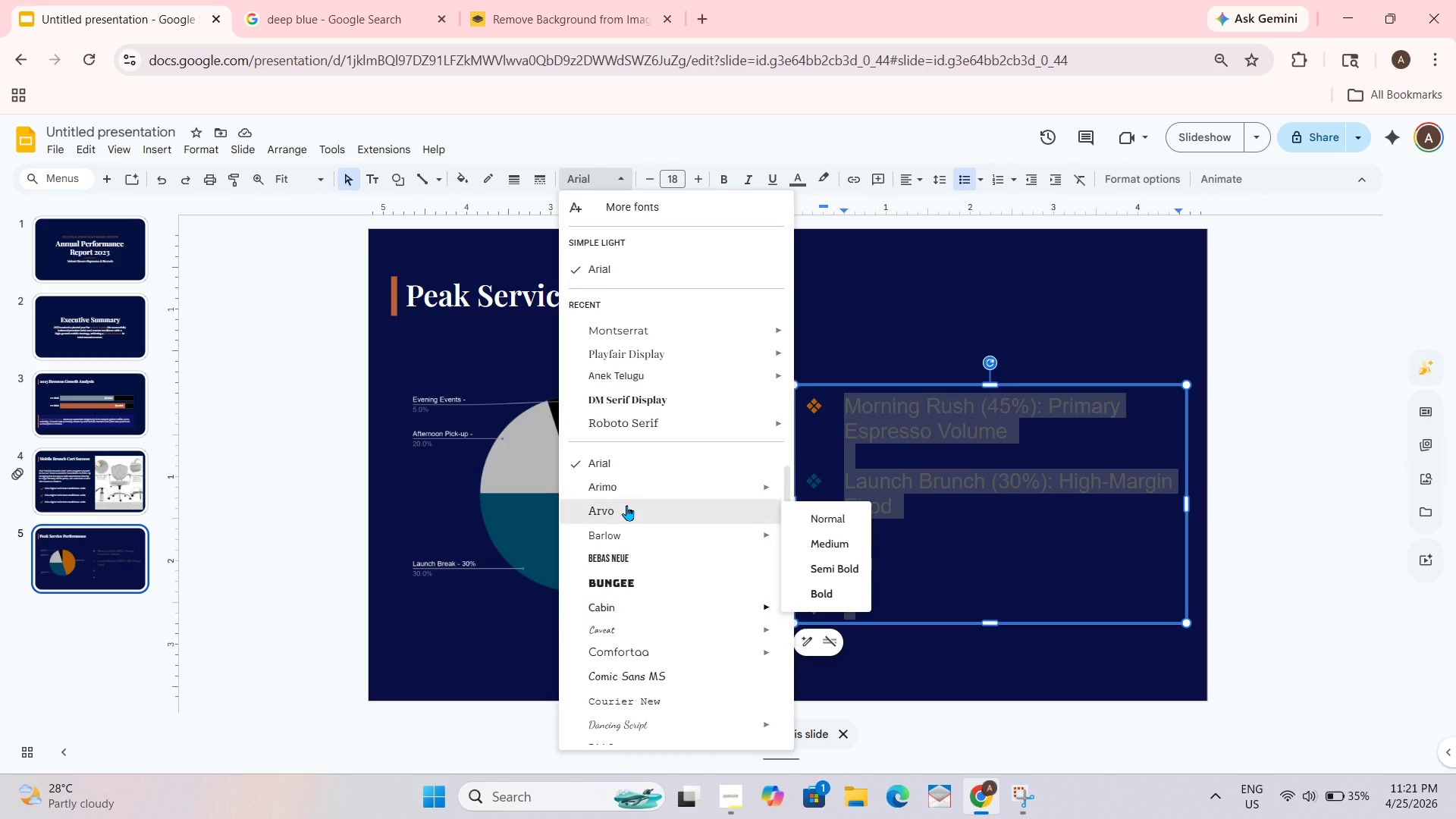 
scroll: coordinate [626, 505], scroll_direction: none, amount: 0.0
 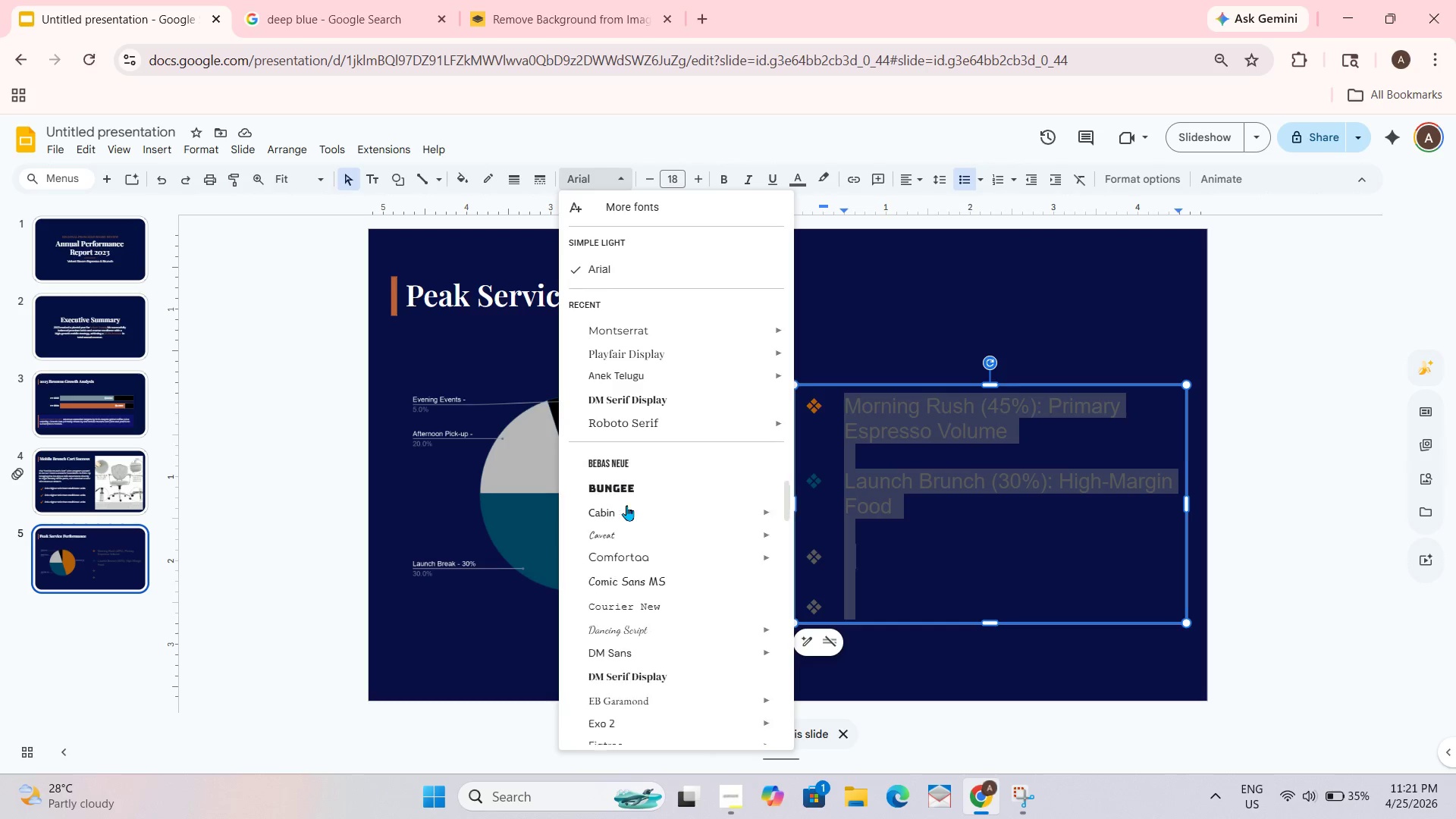 
scroll: coordinate [626, 505], scroll_direction: down, amount: 1.0
 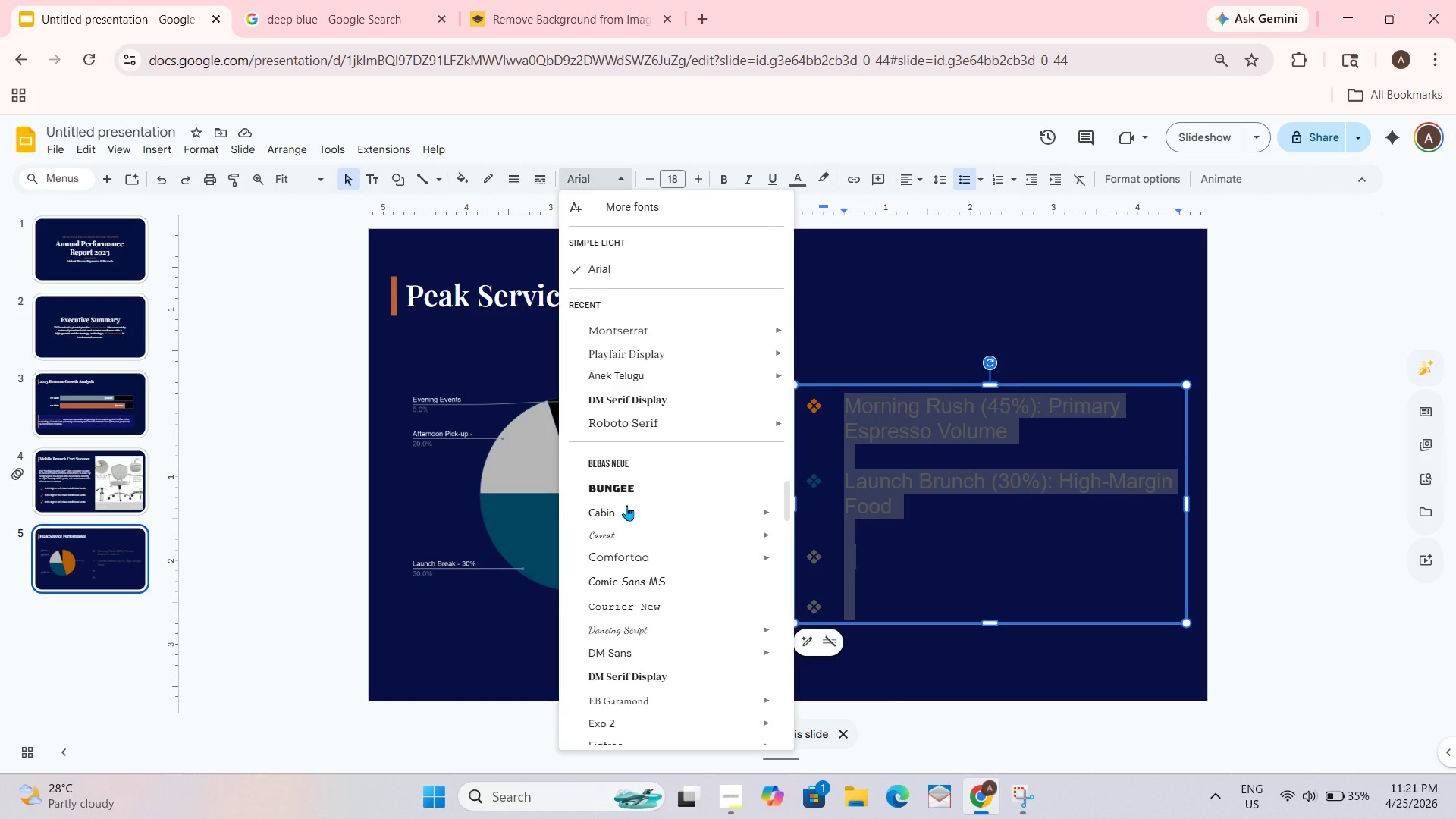 
scroll: coordinate [626, 505], scroll_direction: none, amount: 0.0
 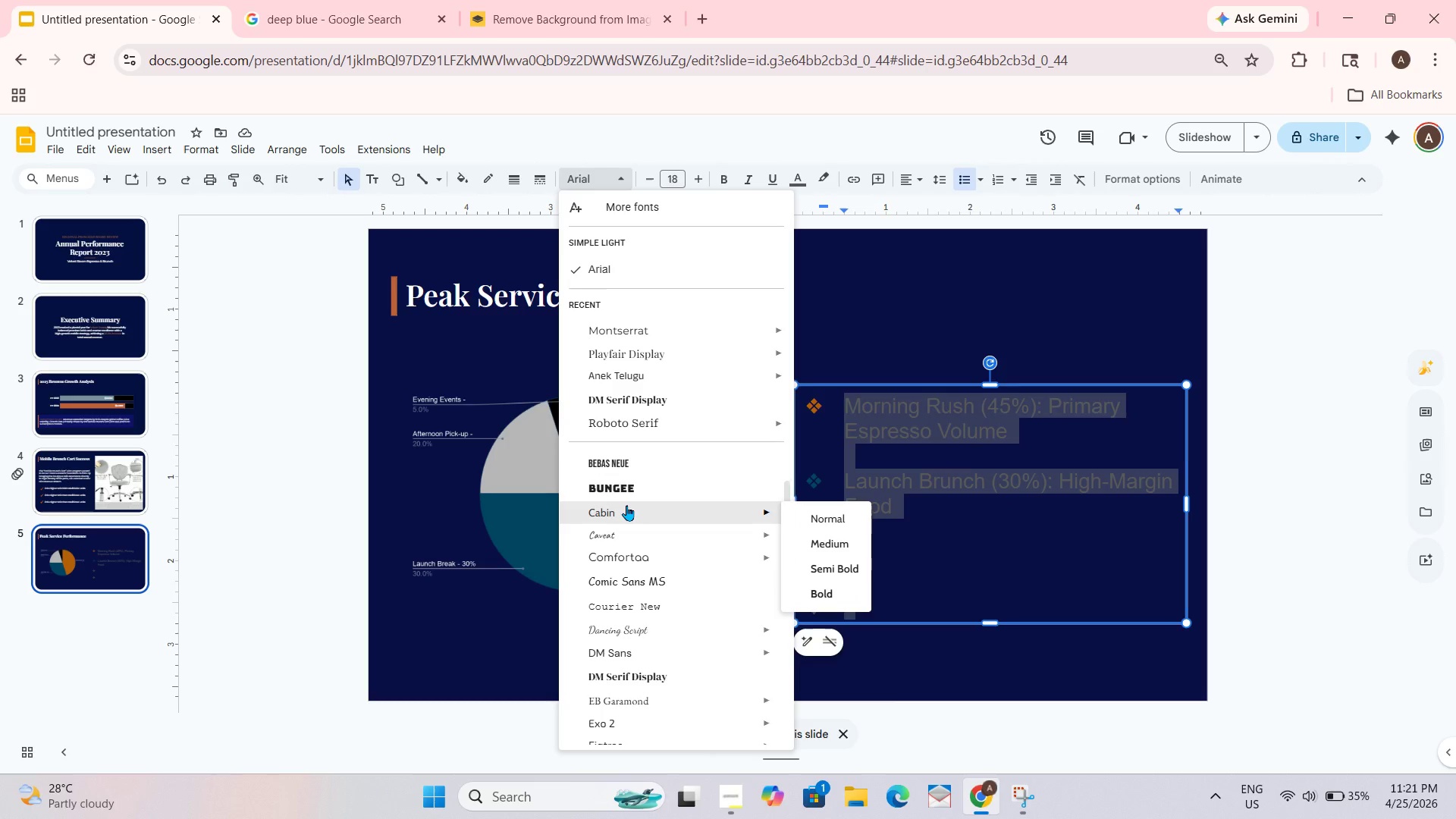 
scroll: coordinate [626, 505], scroll_direction: up, amount: 1.0
 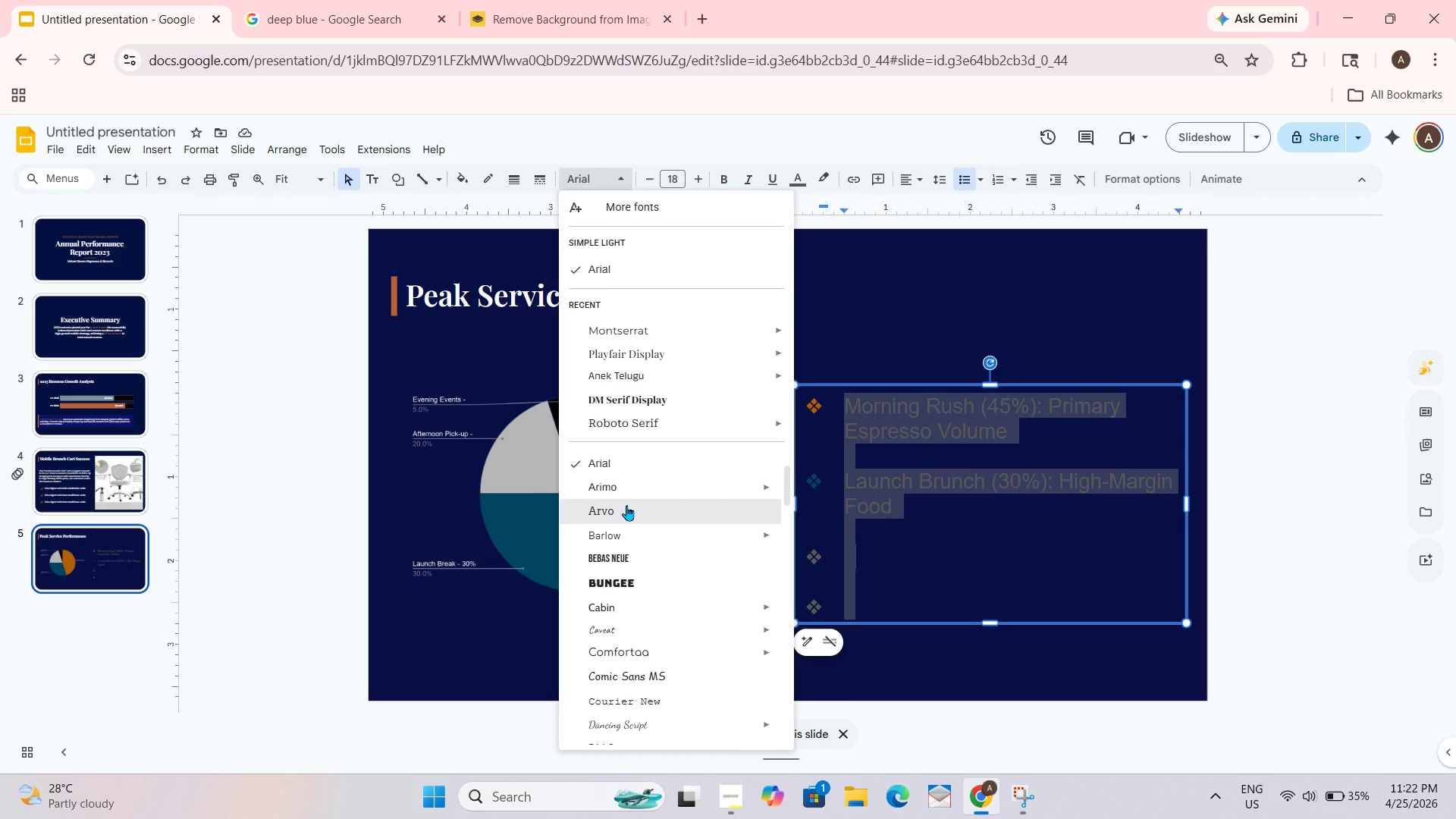 
scroll: coordinate [626, 505], scroll_direction: none, amount: 0.0
 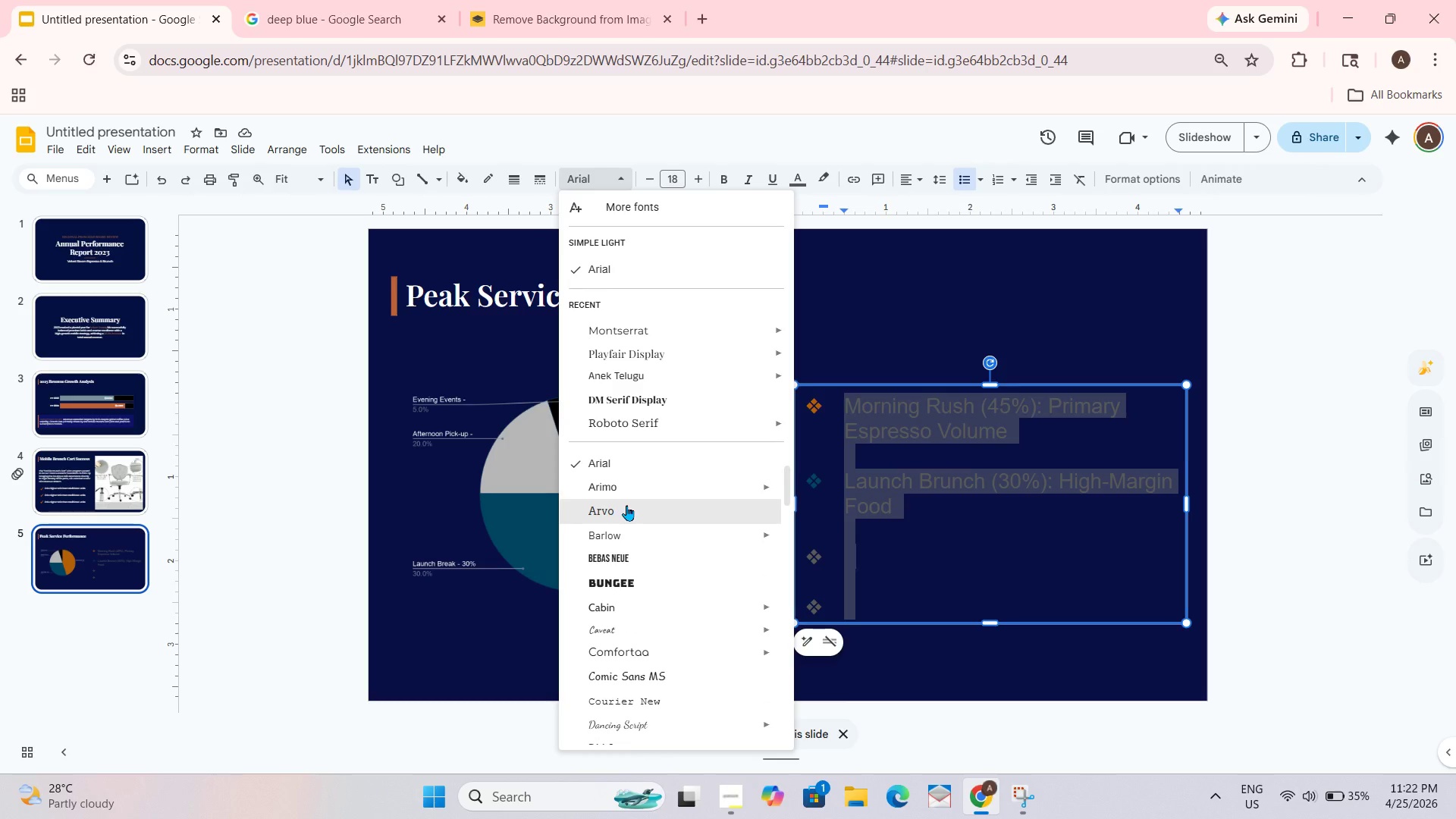 
scroll: coordinate [626, 505], scroll_direction: down, amount: 1.0
 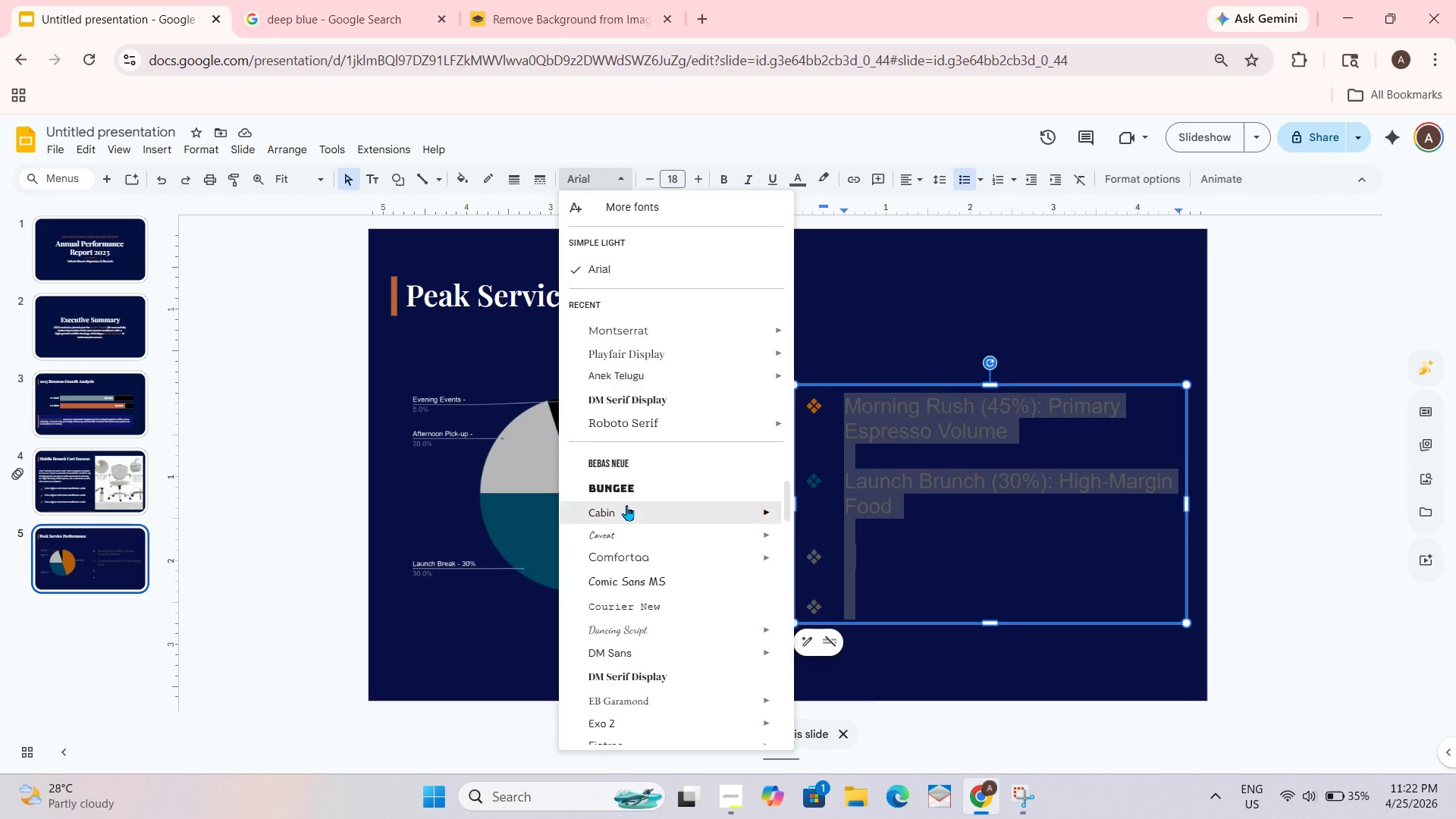 
scroll: coordinate [626, 505], scroll_direction: up, amount: 1.0
 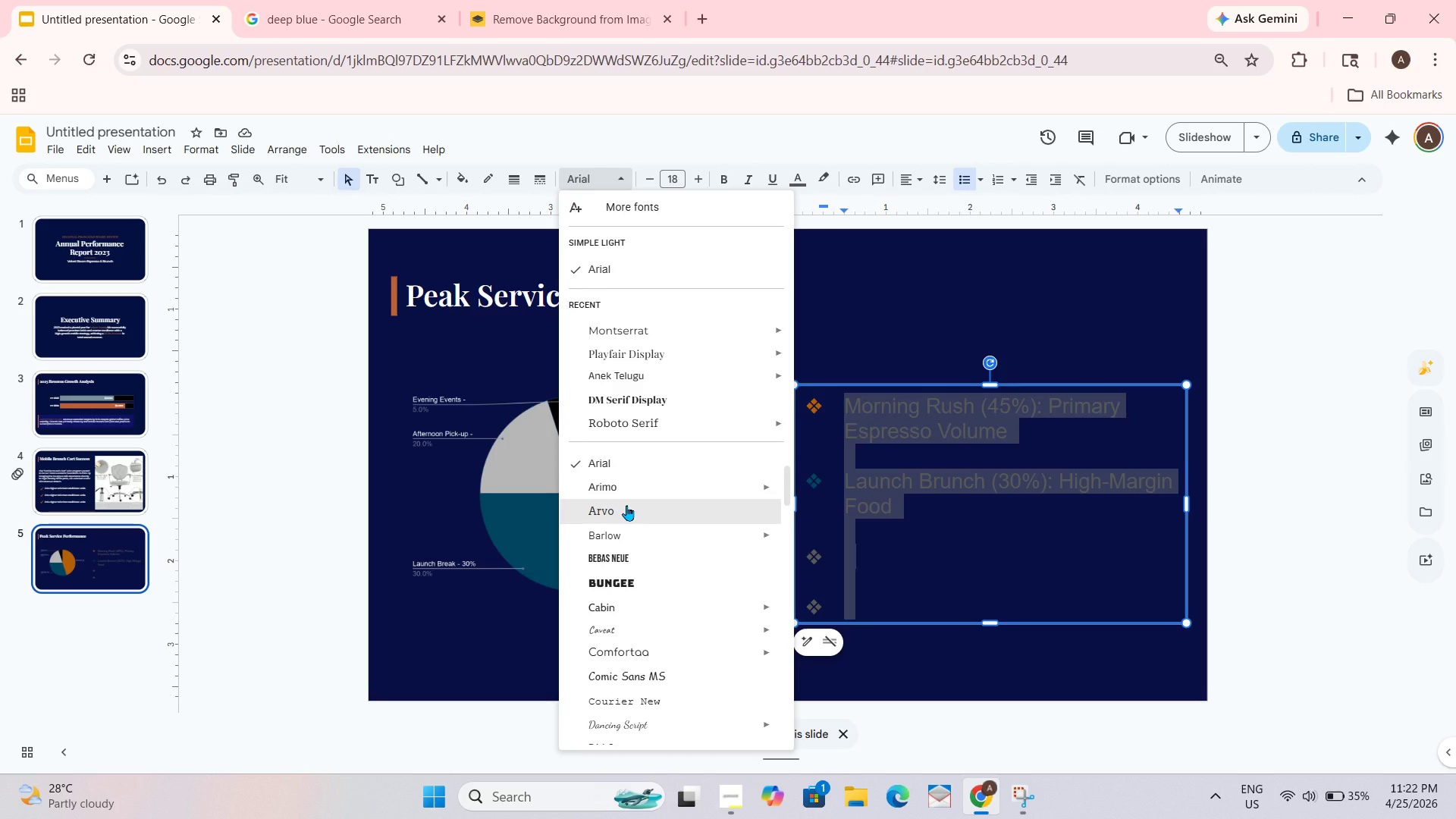 
scroll: coordinate [626, 505], scroll_direction: down, amount: 1.0
 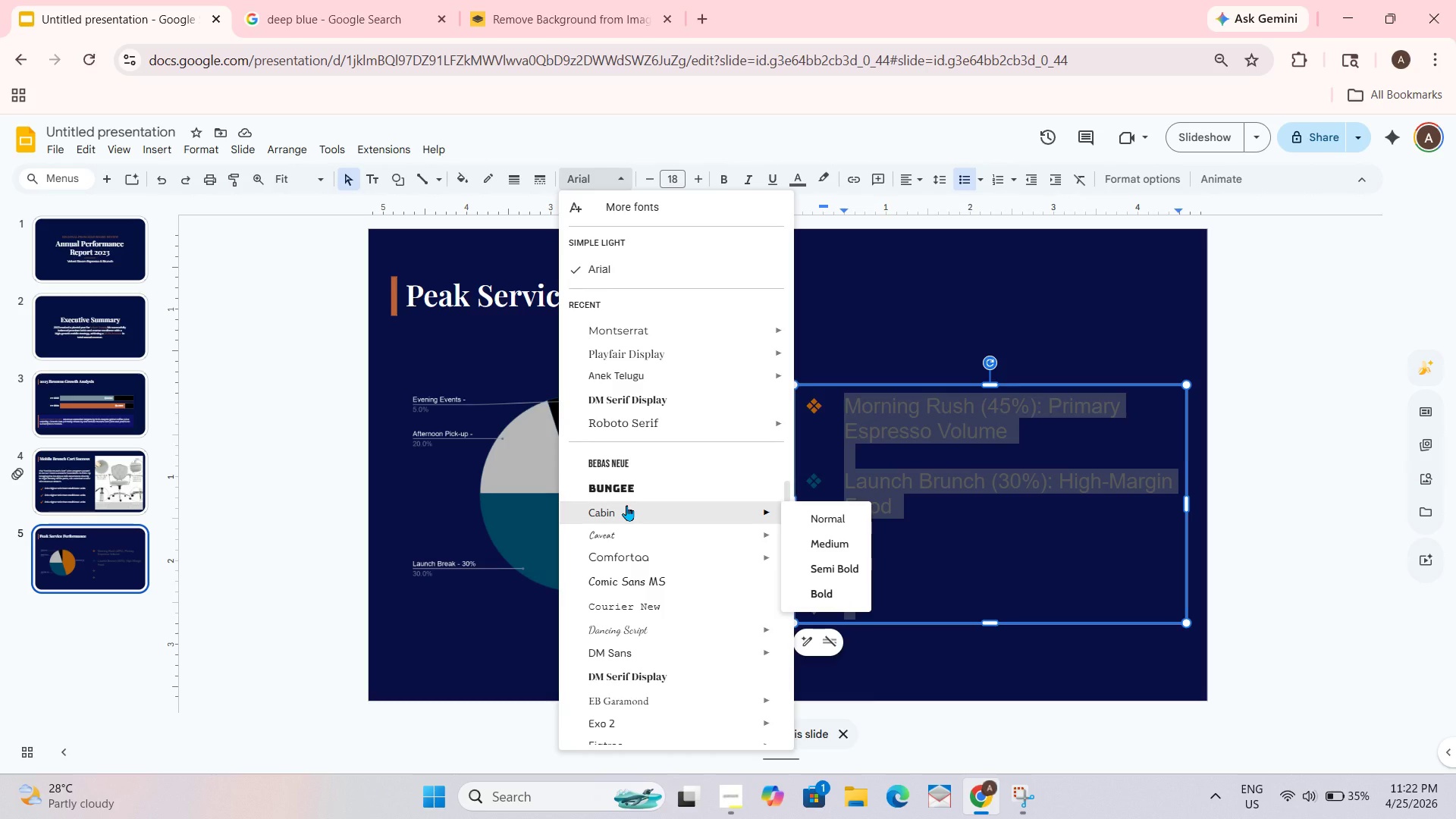 
scroll: coordinate [626, 505], scroll_direction: none, amount: 0.0
 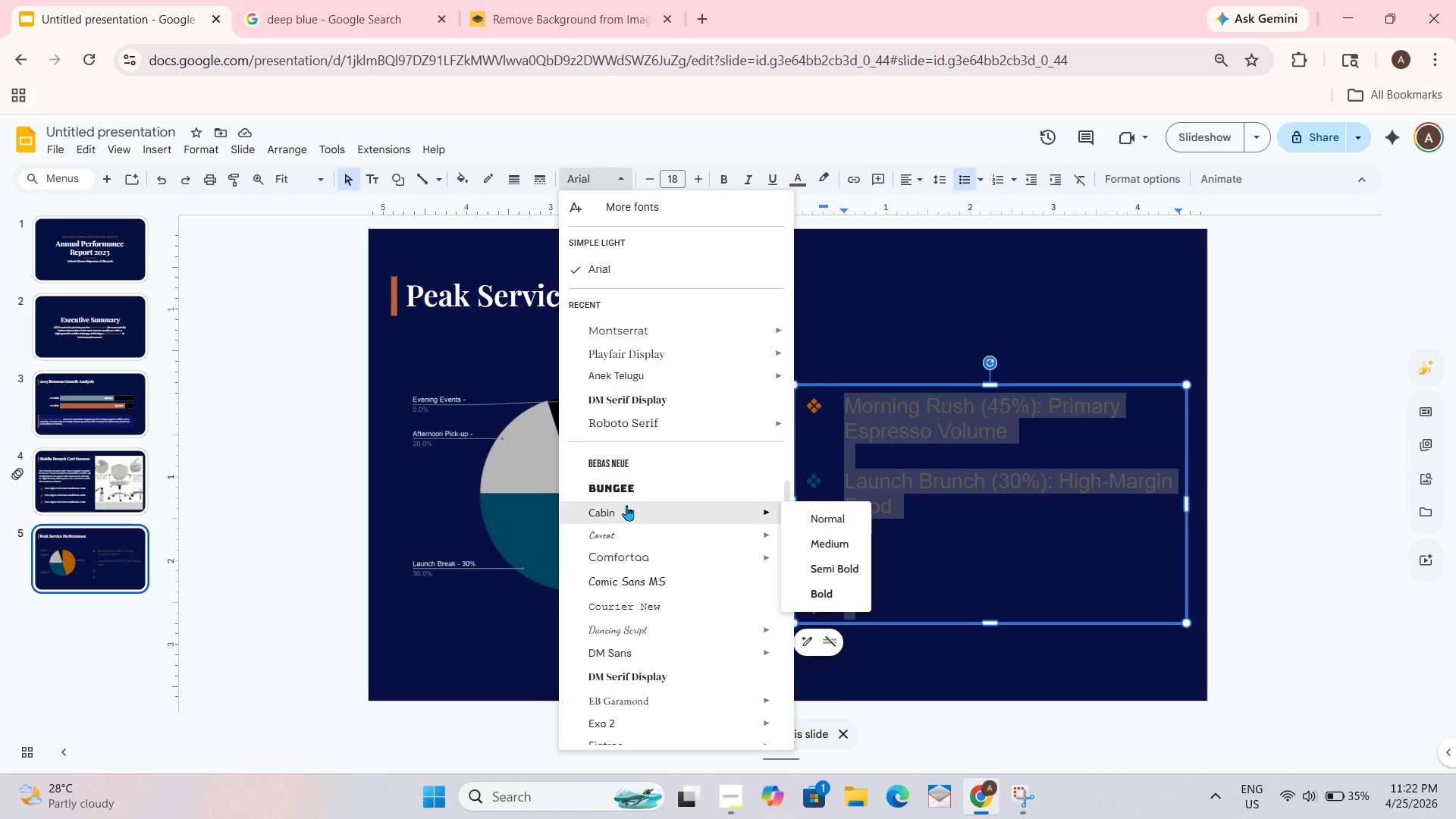 
scroll: coordinate [626, 505], scroll_direction: up, amount: 1.0
 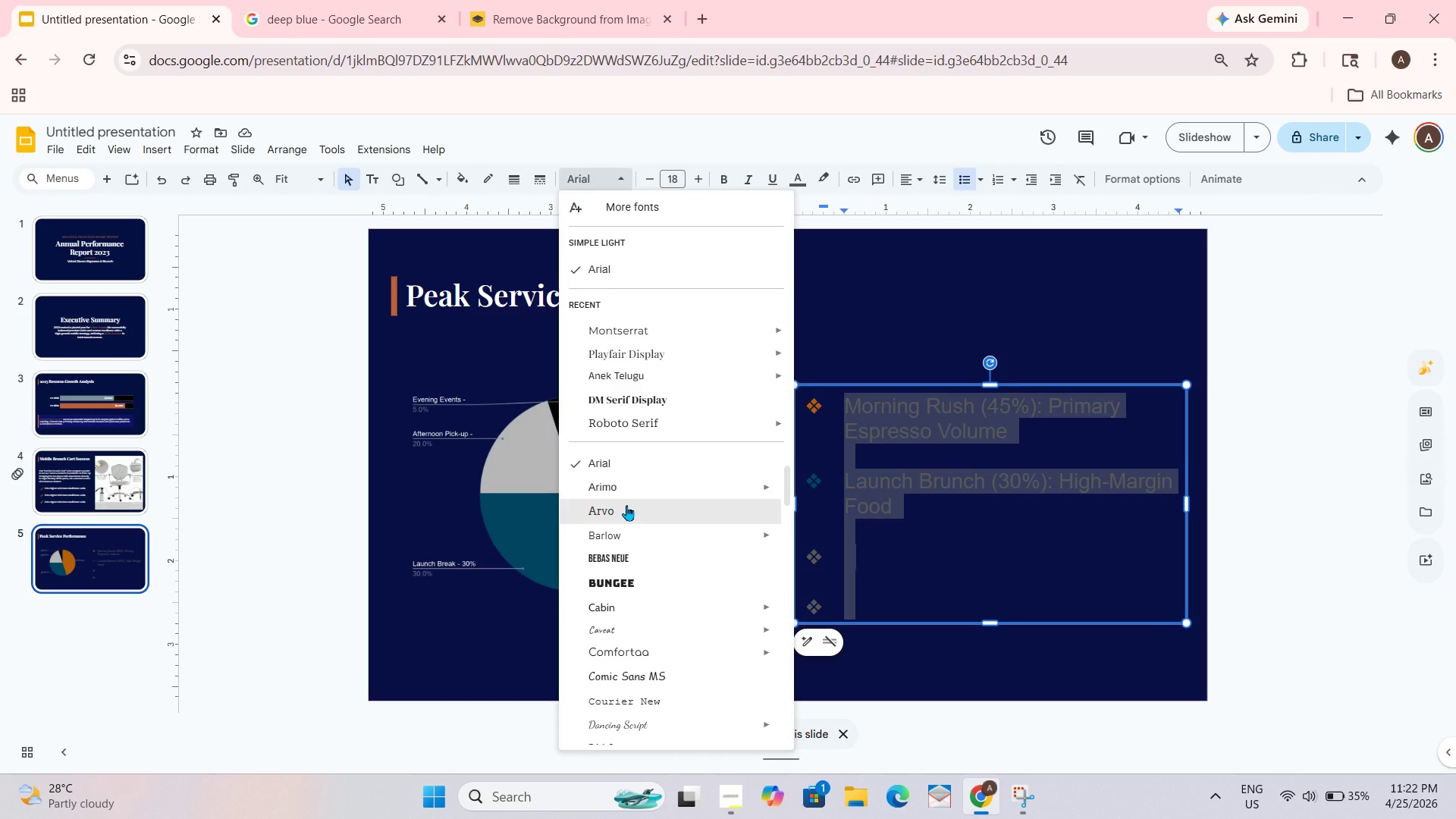 
scroll: coordinate [626, 505], scroll_direction: none, amount: 0.0
 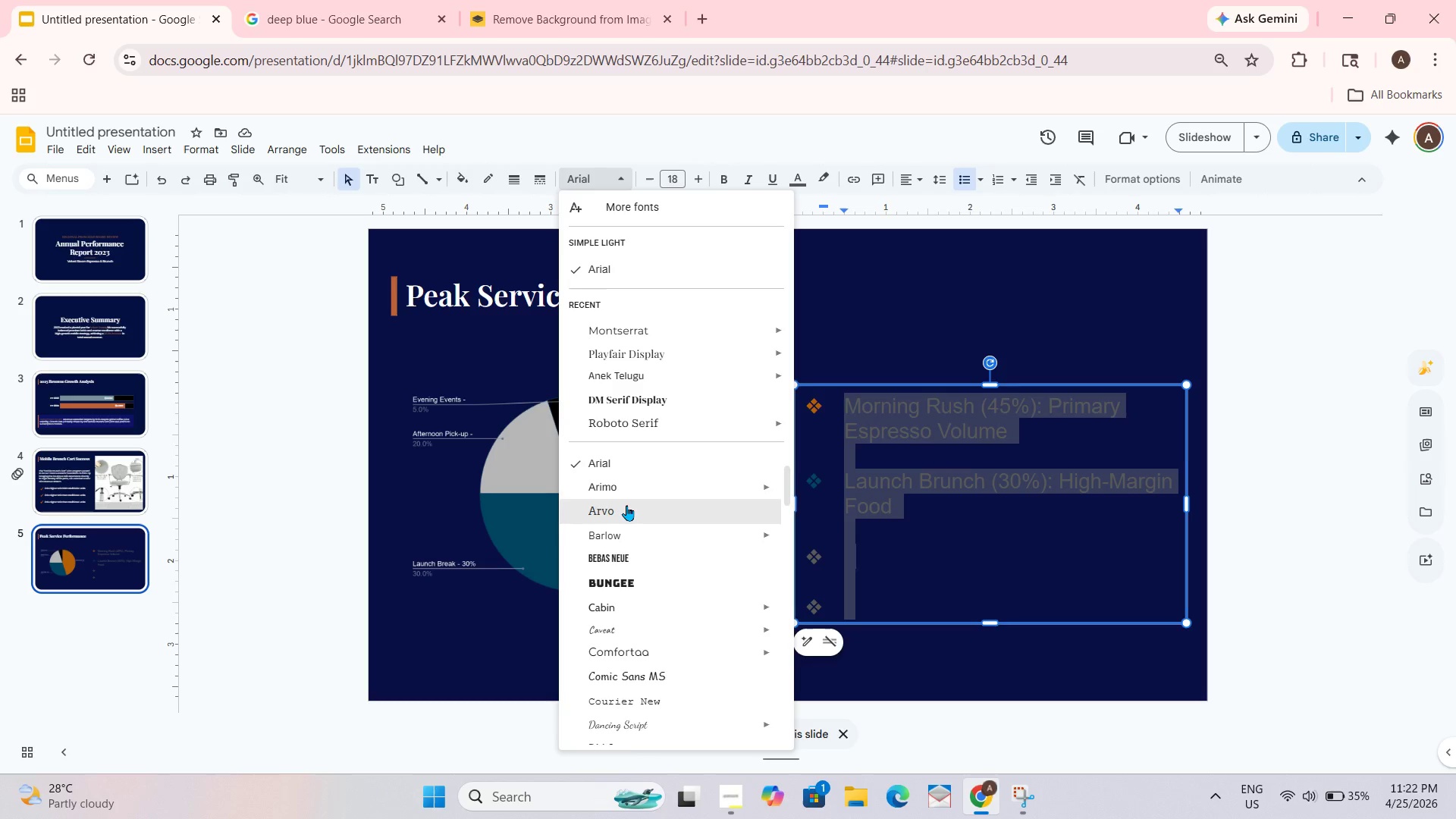 
scroll: coordinate [626, 505], scroll_direction: down, amount: 1.0
 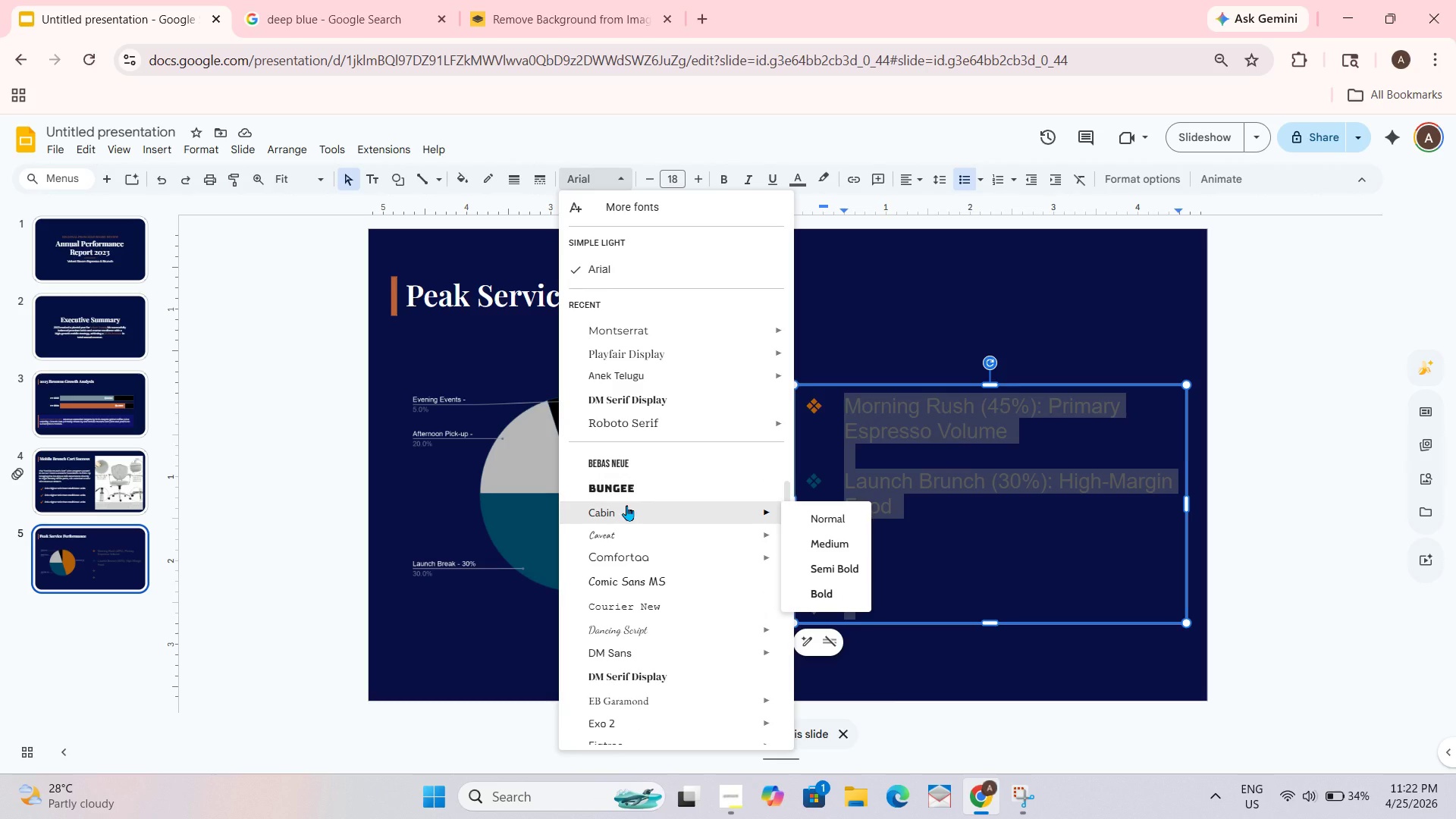 
scroll: coordinate [626, 505], scroll_direction: up, amount: 1.0
 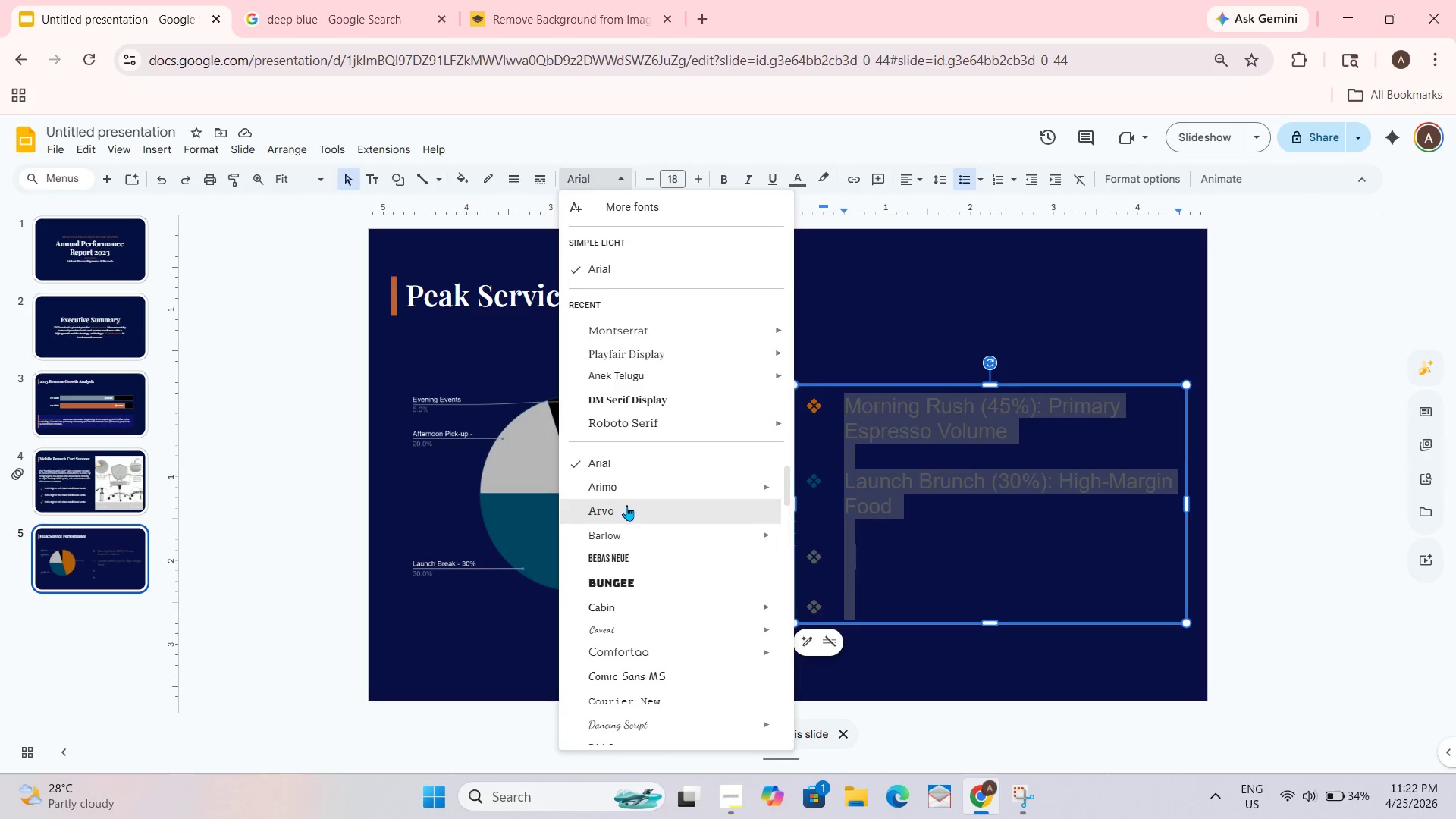 
scroll: coordinate [626, 505], scroll_direction: none, amount: 0.0
 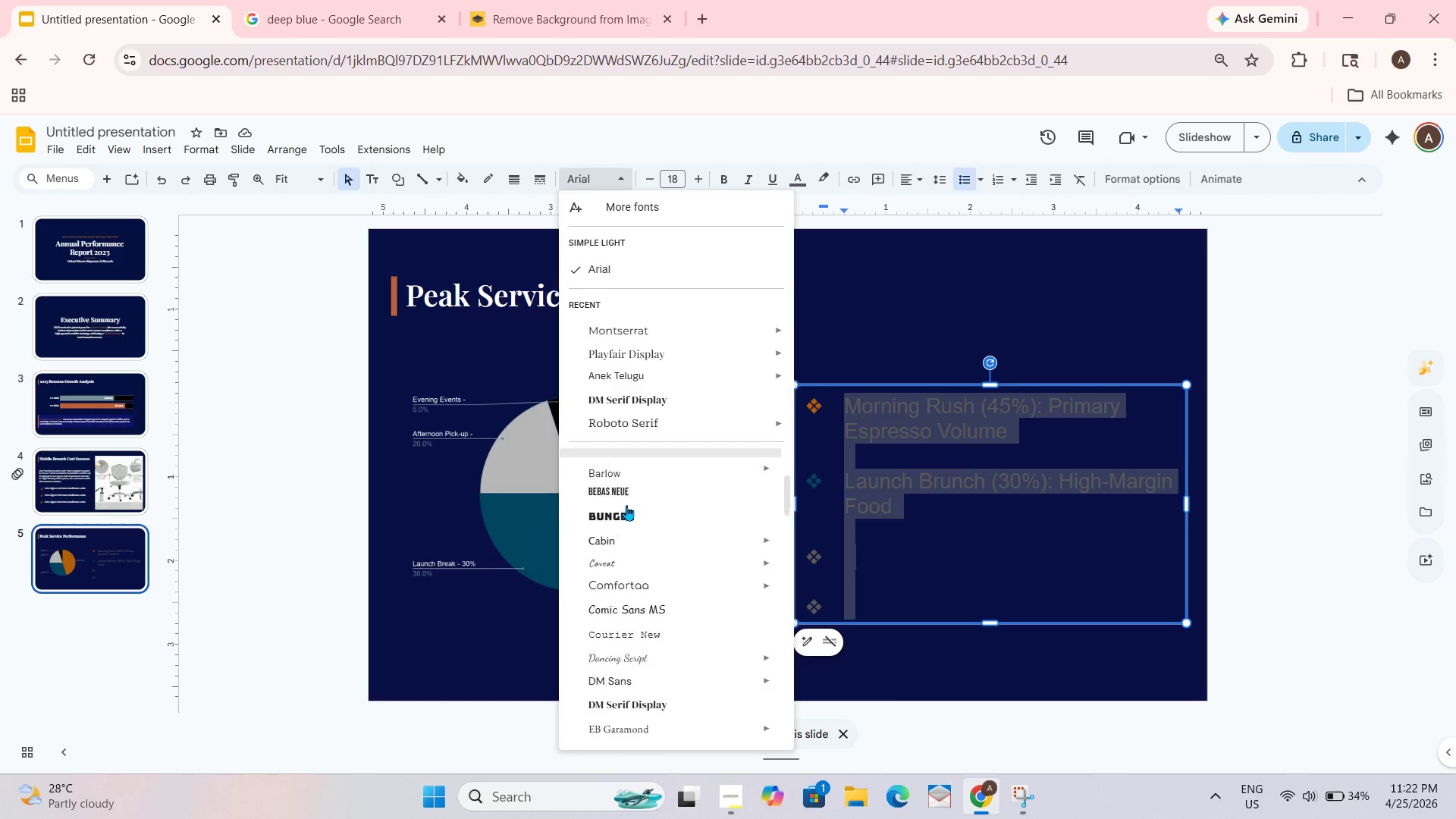 
scroll: coordinate [626, 505], scroll_direction: down, amount: 1.0
 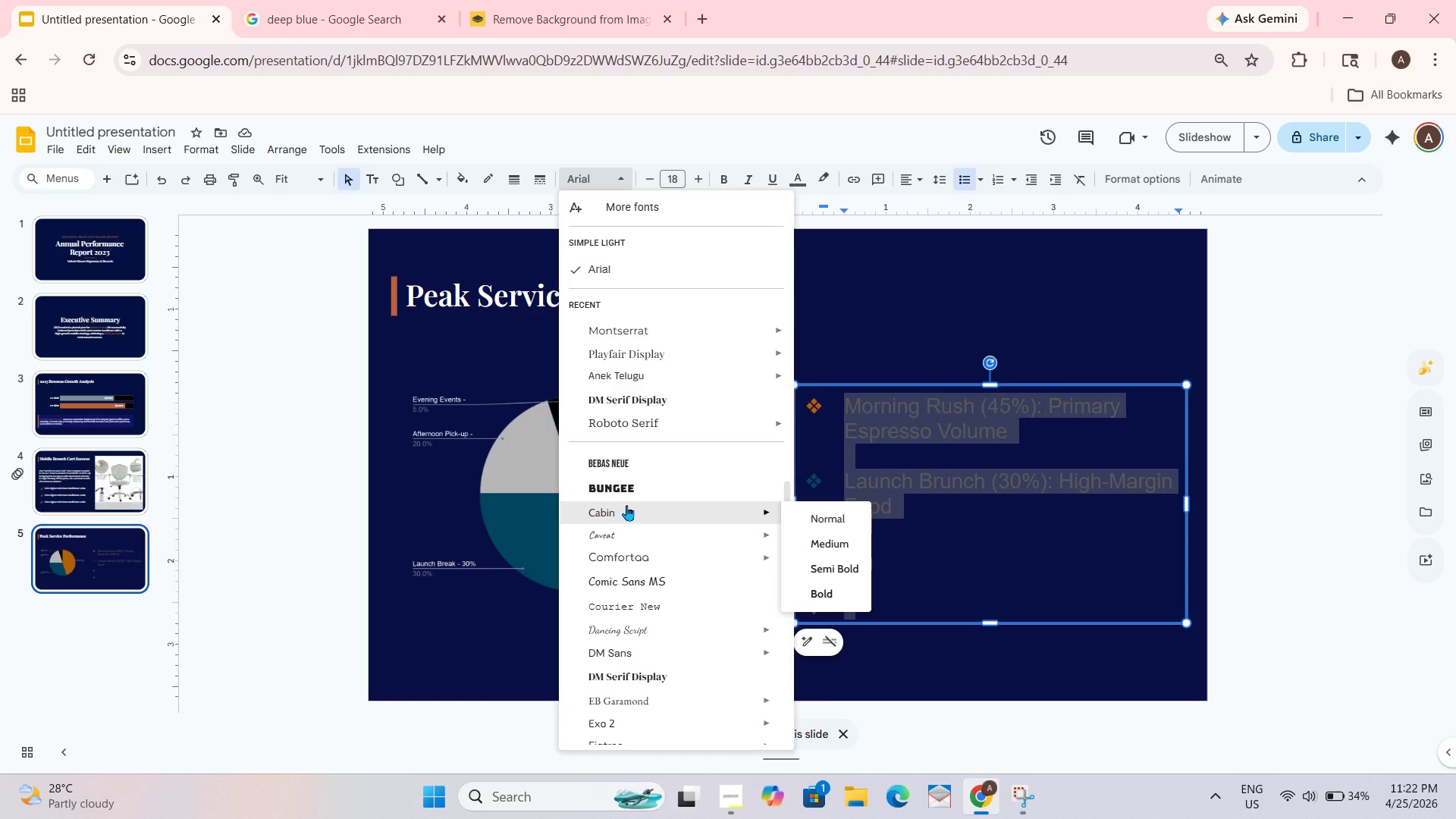 
scroll: coordinate [626, 505], scroll_direction: up, amount: 1.0
 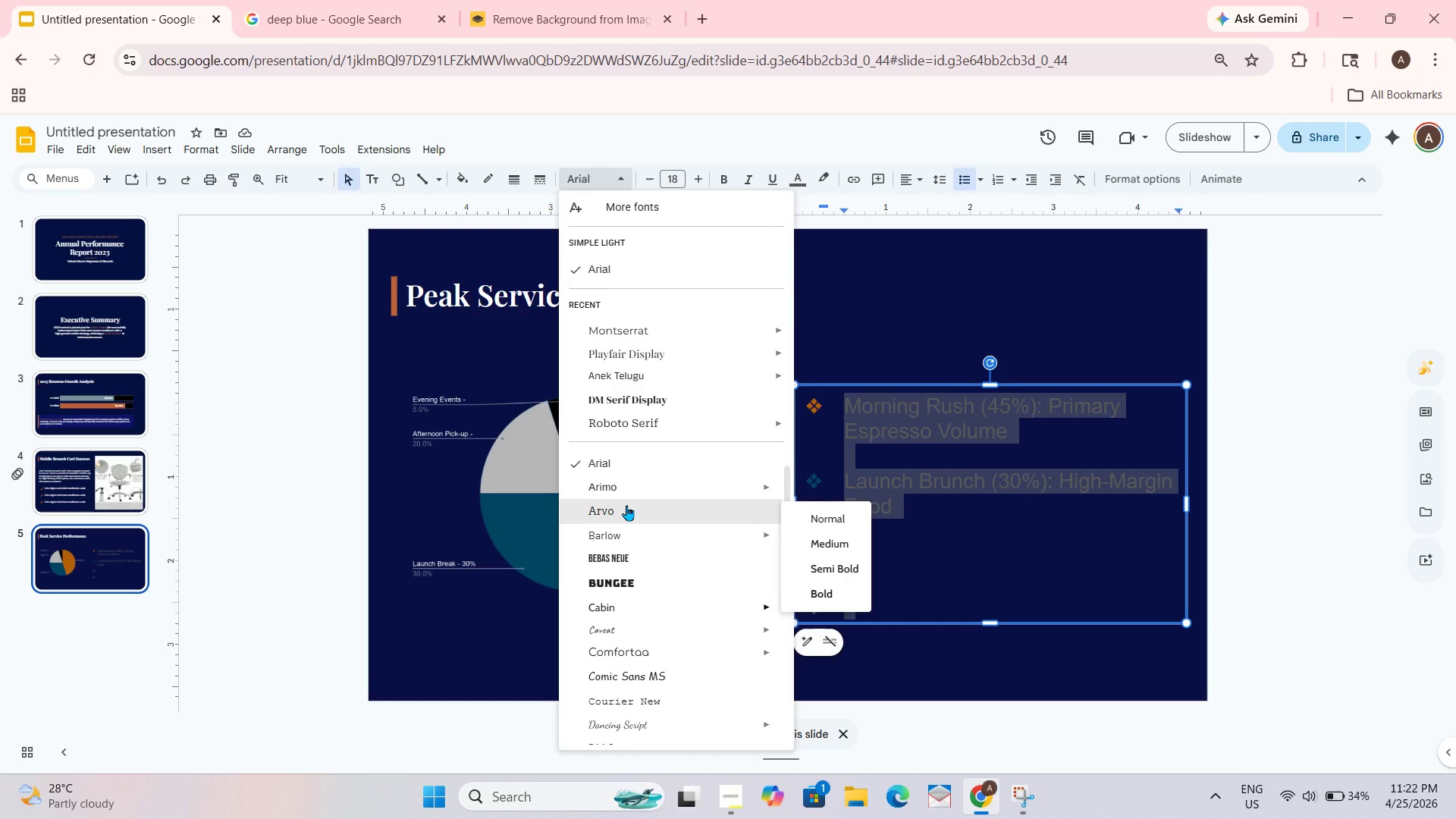 
scroll: coordinate [626, 505], scroll_direction: down, amount: 1.0
 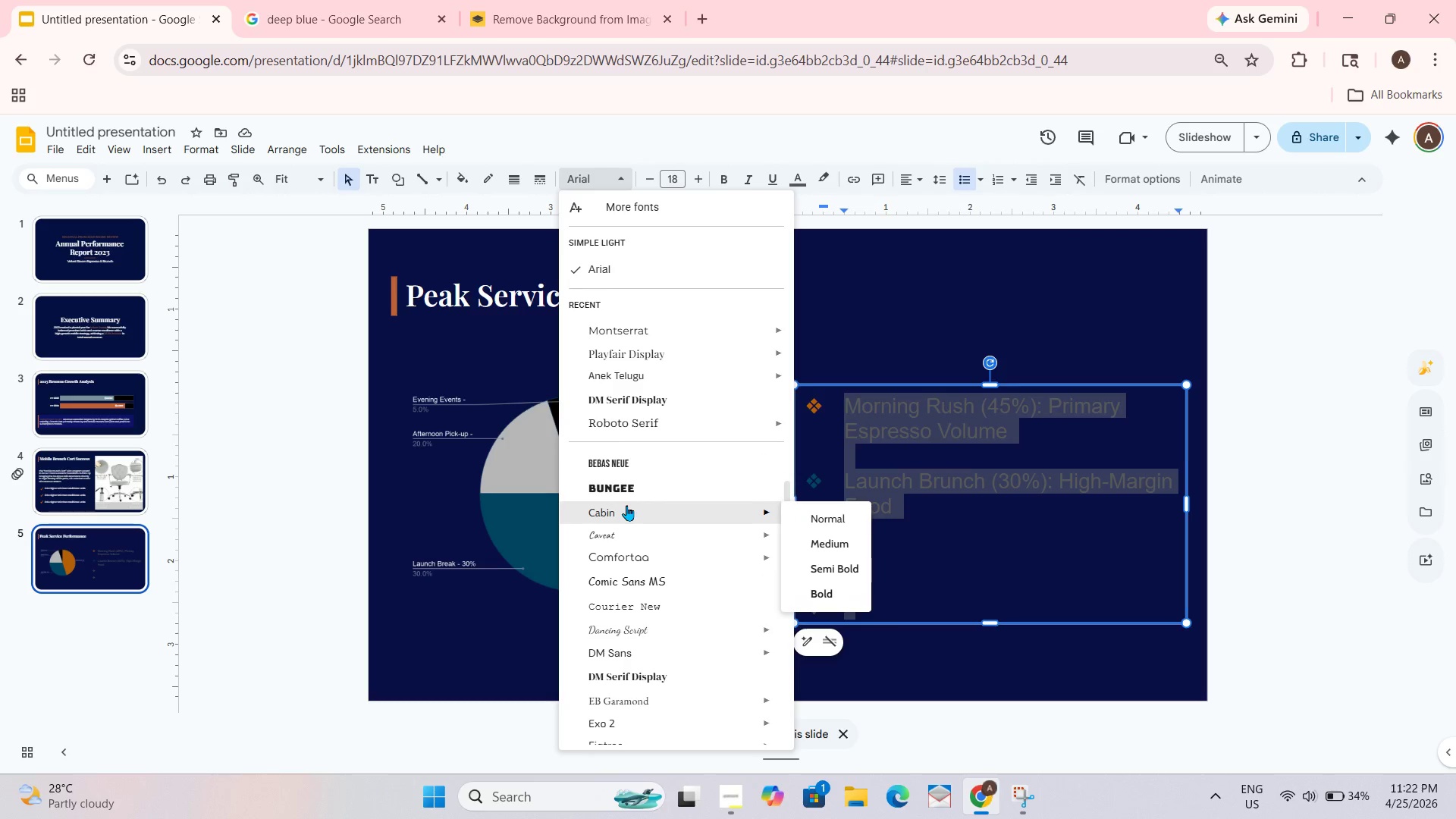 
scroll: coordinate [626, 505], scroll_direction: up, amount: 1.0
 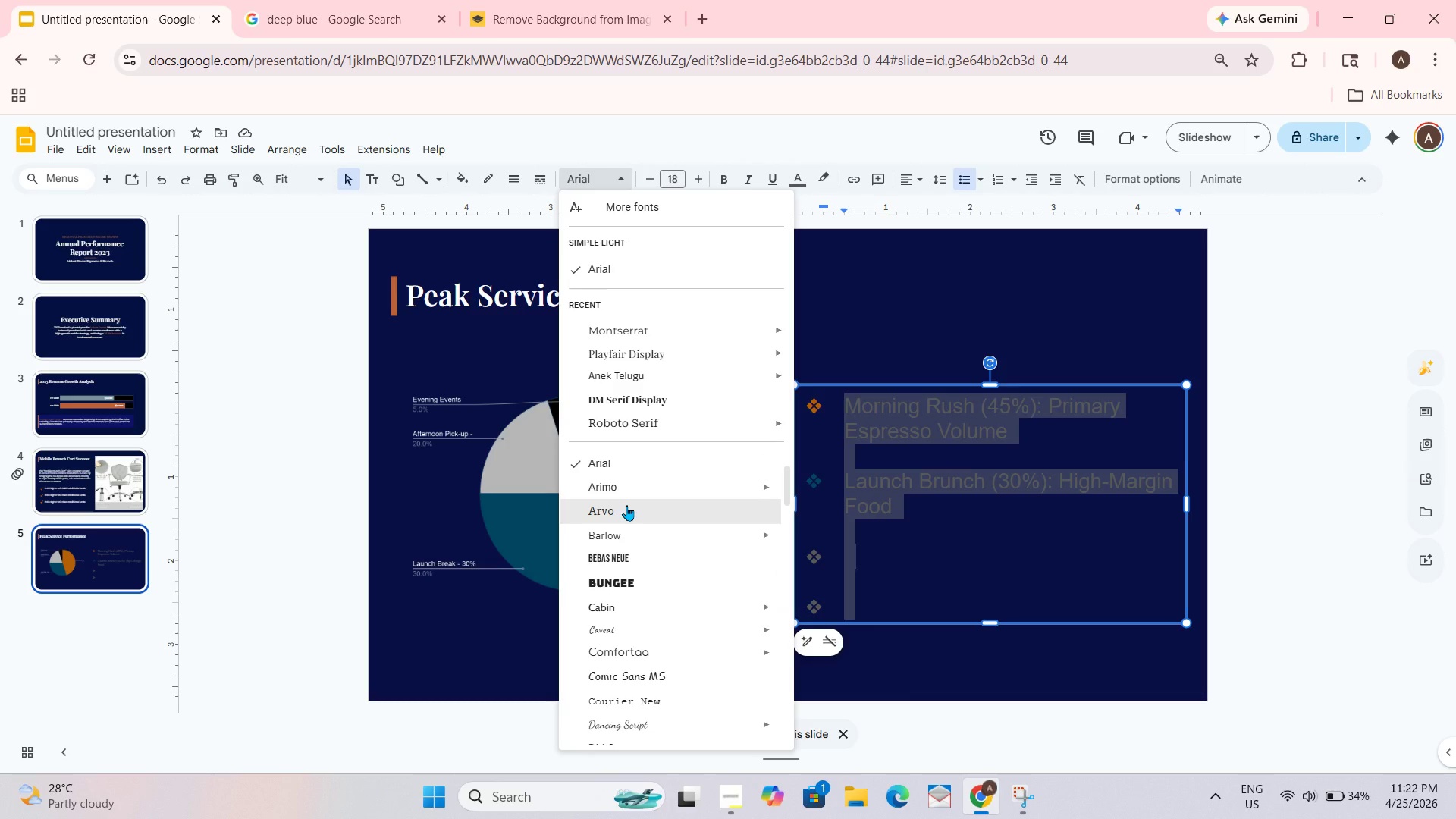 
scroll: coordinate [626, 505], scroll_direction: none, amount: 0.0
 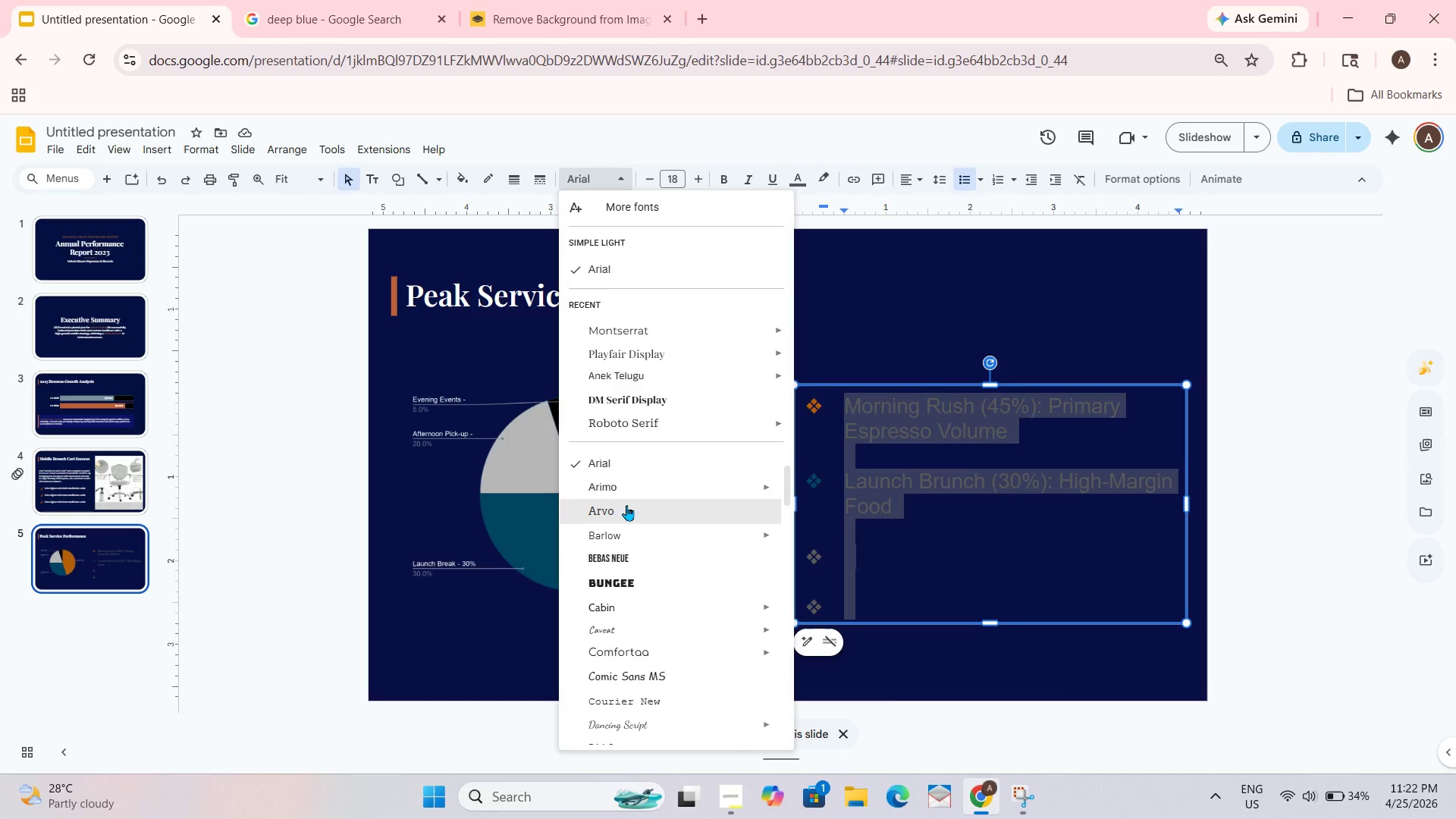 
scroll: coordinate [626, 505], scroll_direction: up, amount: 1.0
 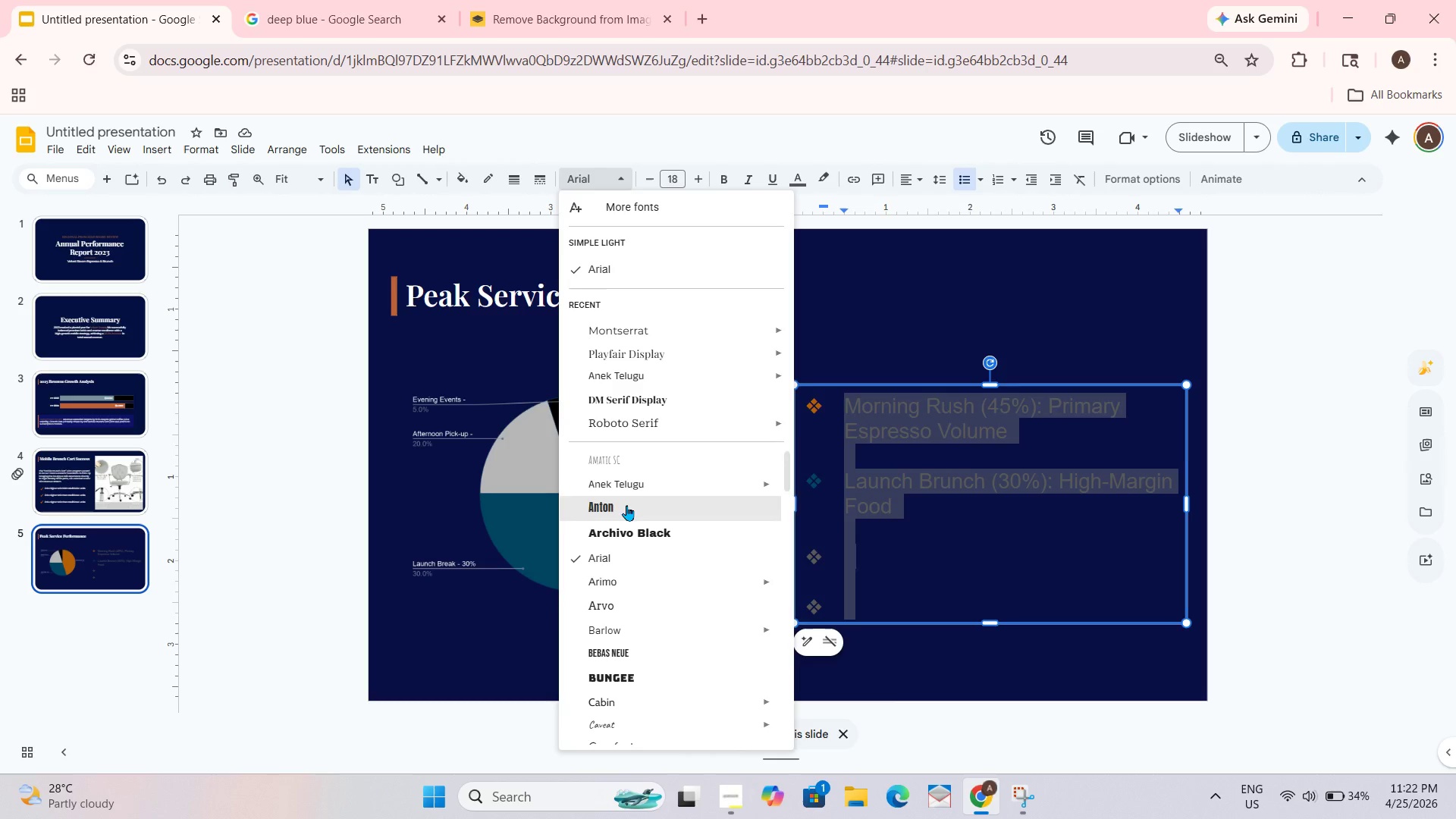 
scroll: coordinate [626, 505], scroll_direction: down, amount: 1.0
 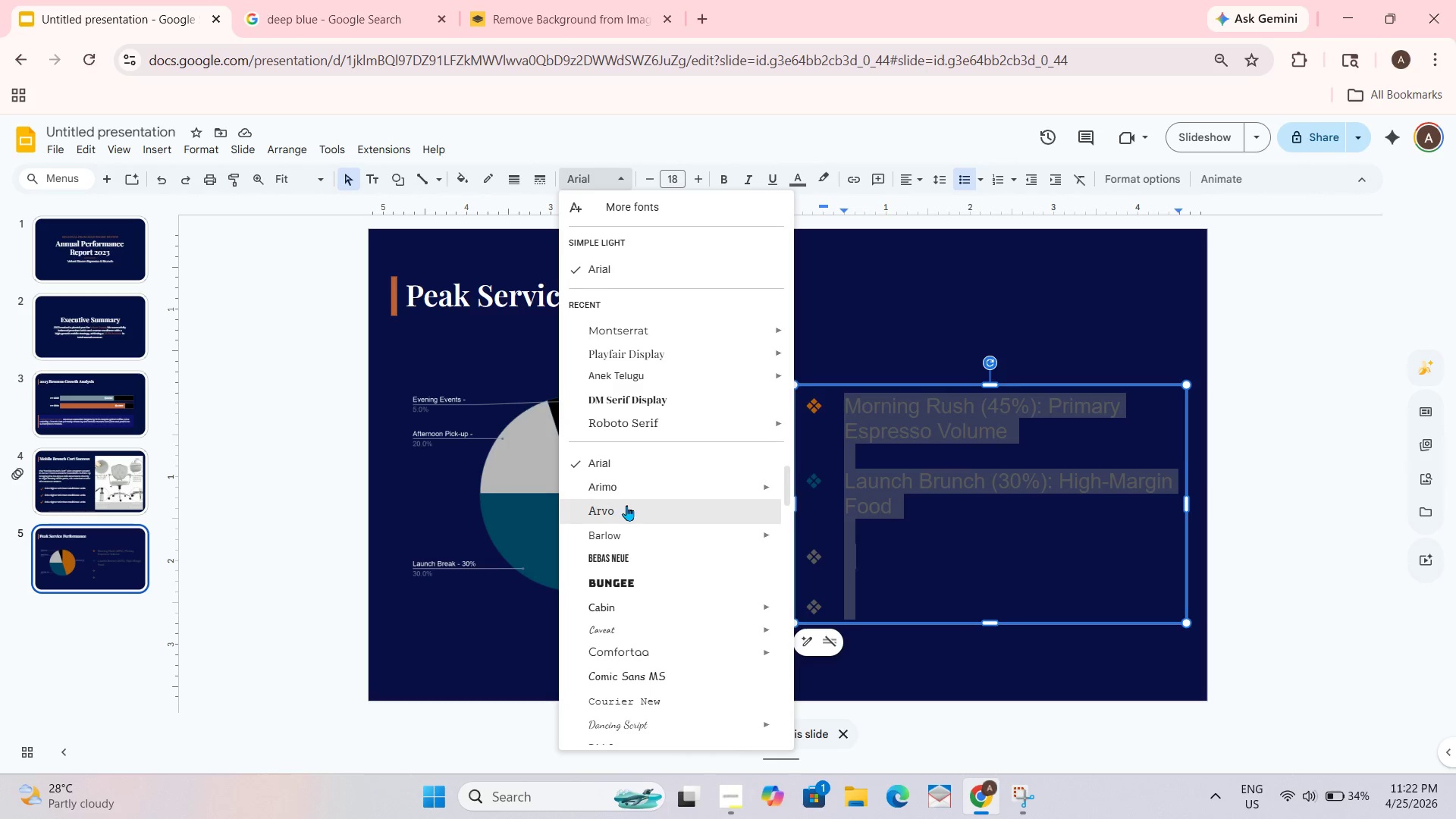 
scroll: coordinate [626, 505], scroll_direction: up, amount: 1.0
 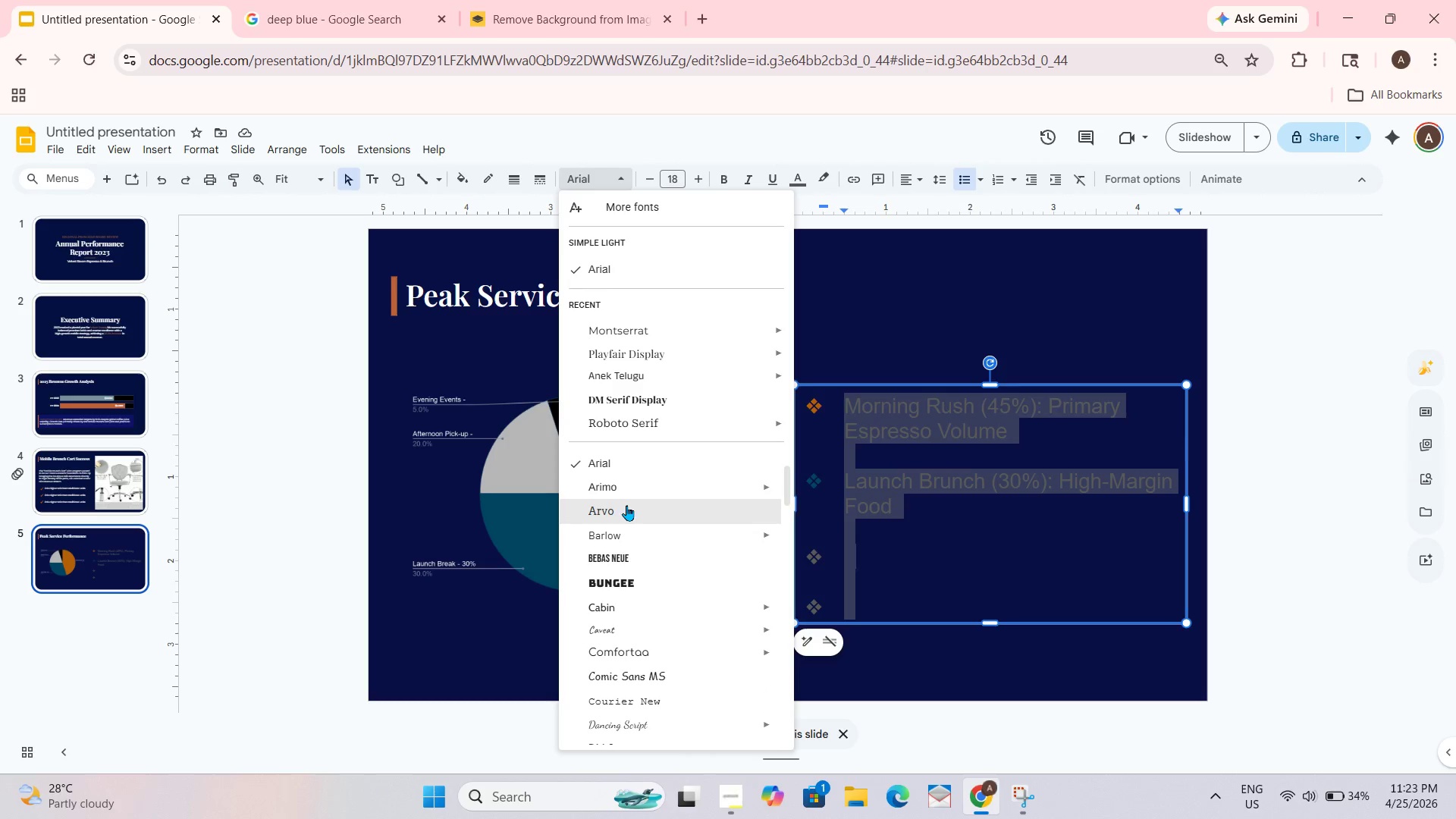 
scroll: coordinate [626, 505], scroll_direction: down, amount: 1.0
 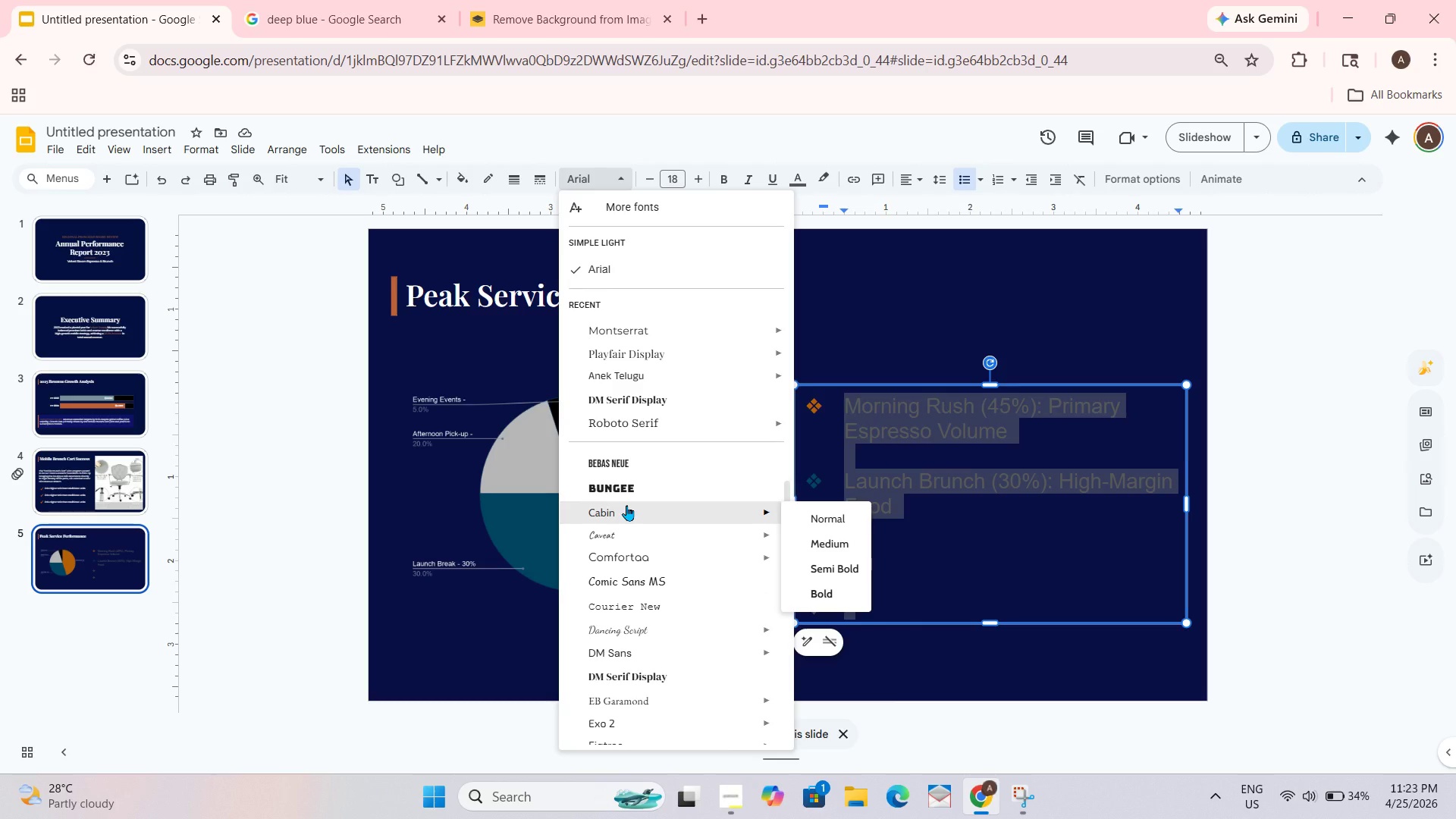 
scroll: coordinate [626, 505], scroll_direction: up, amount: 1.0
 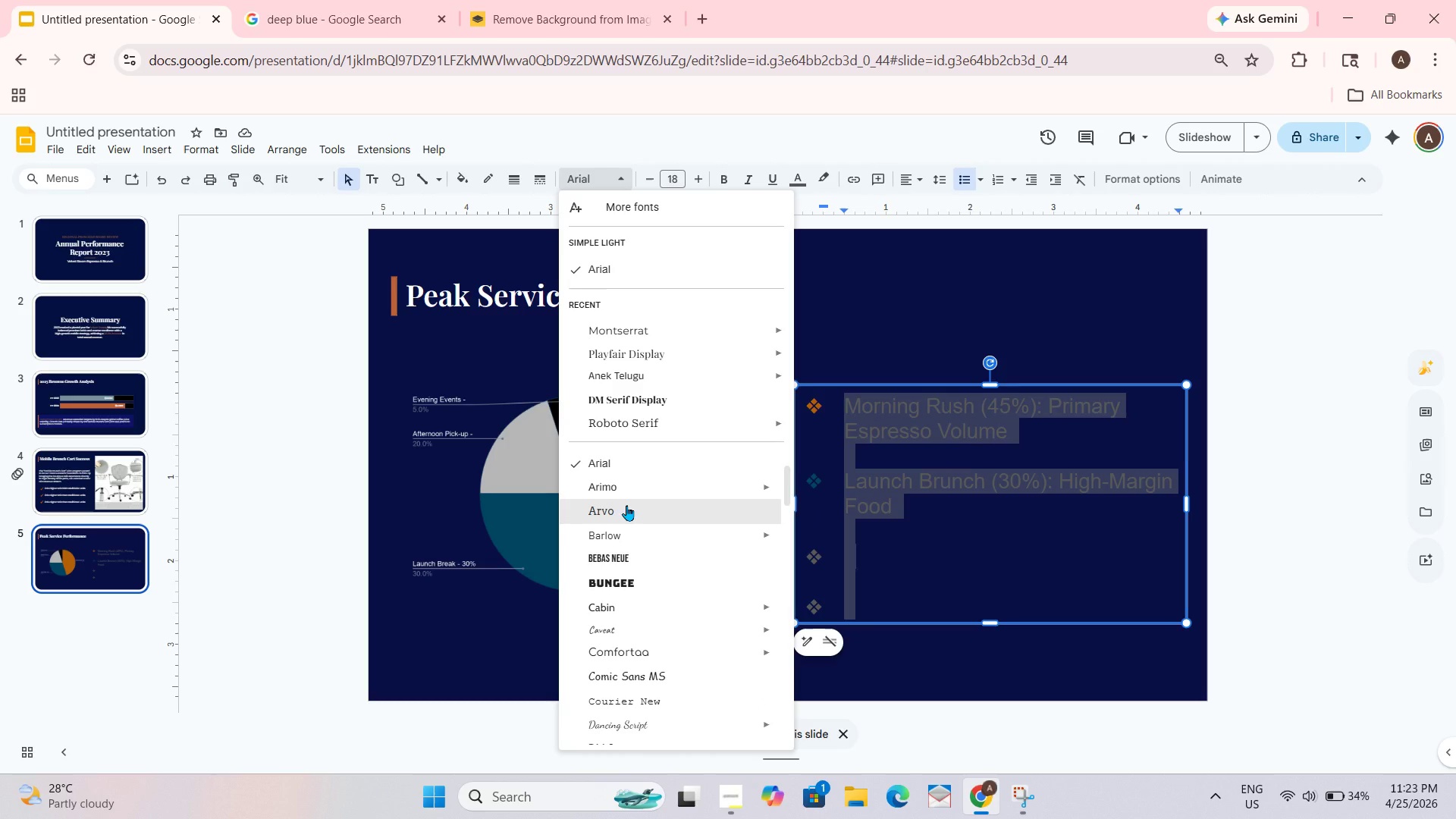 
scroll: coordinate [626, 505], scroll_direction: none, amount: 0.0
 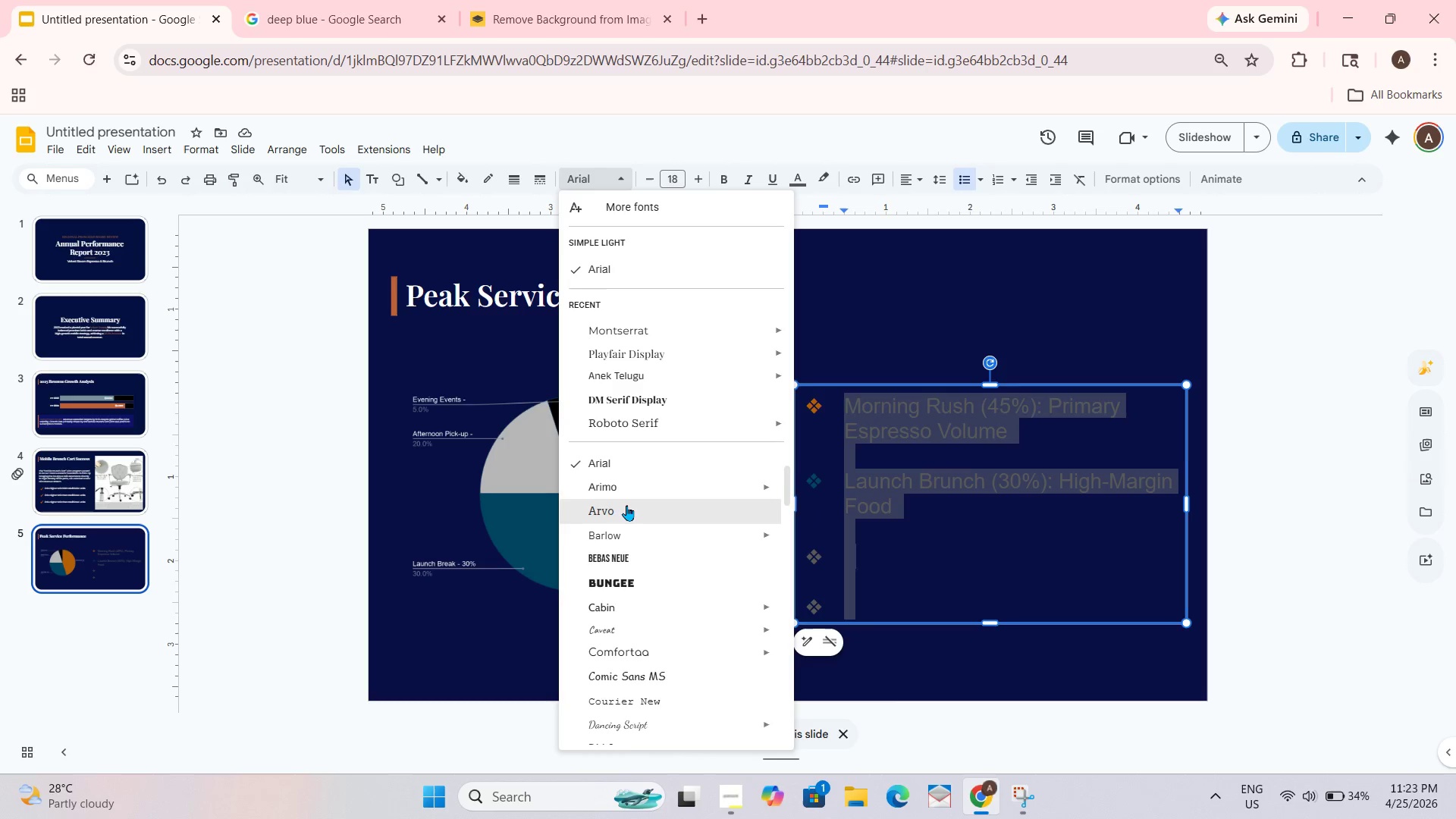 
scroll: coordinate [626, 505], scroll_direction: down, amount: 1.0
 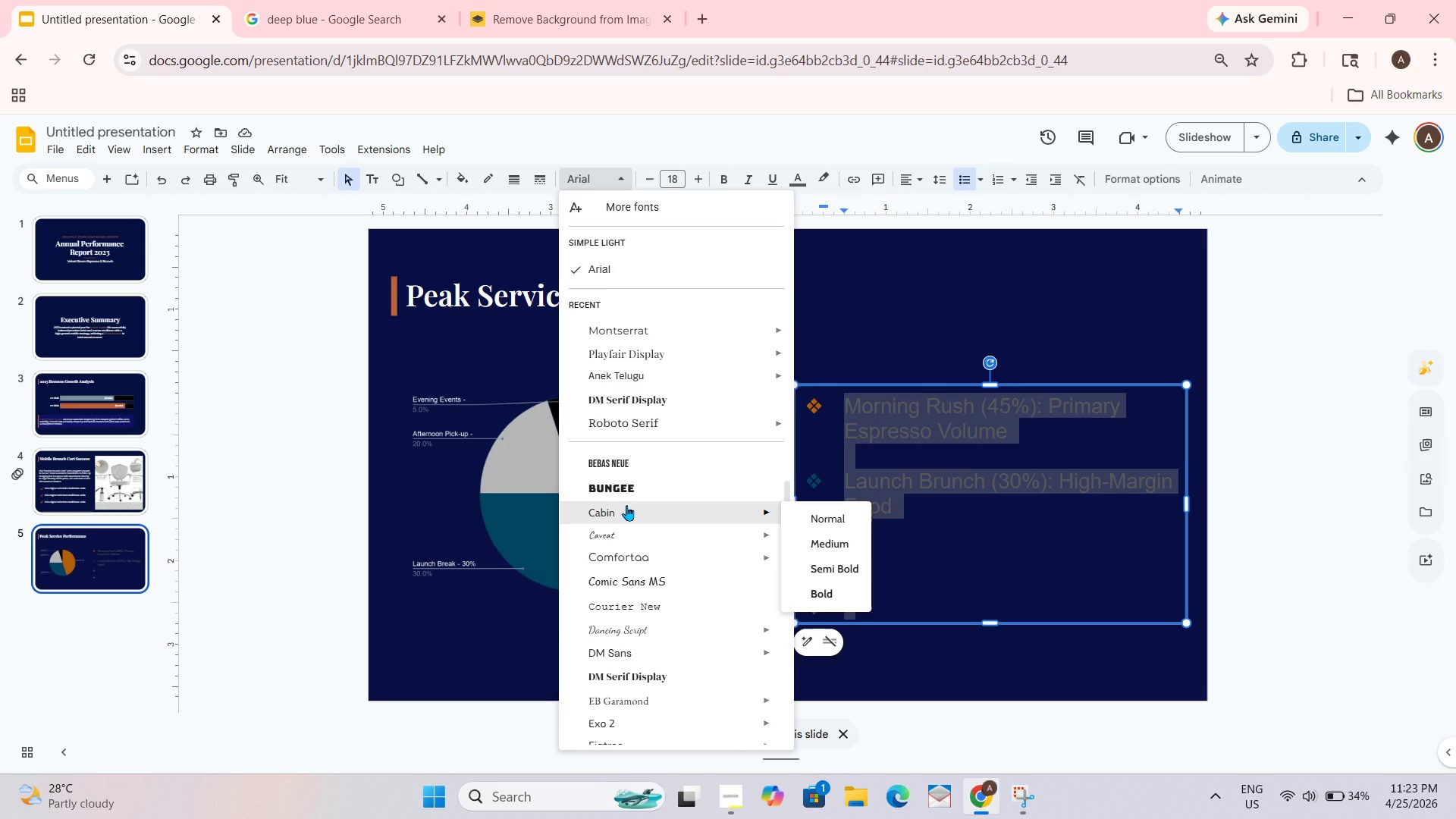 
scroll: coordinate [626, 505], scroll_direction: up, amount: 1.0
 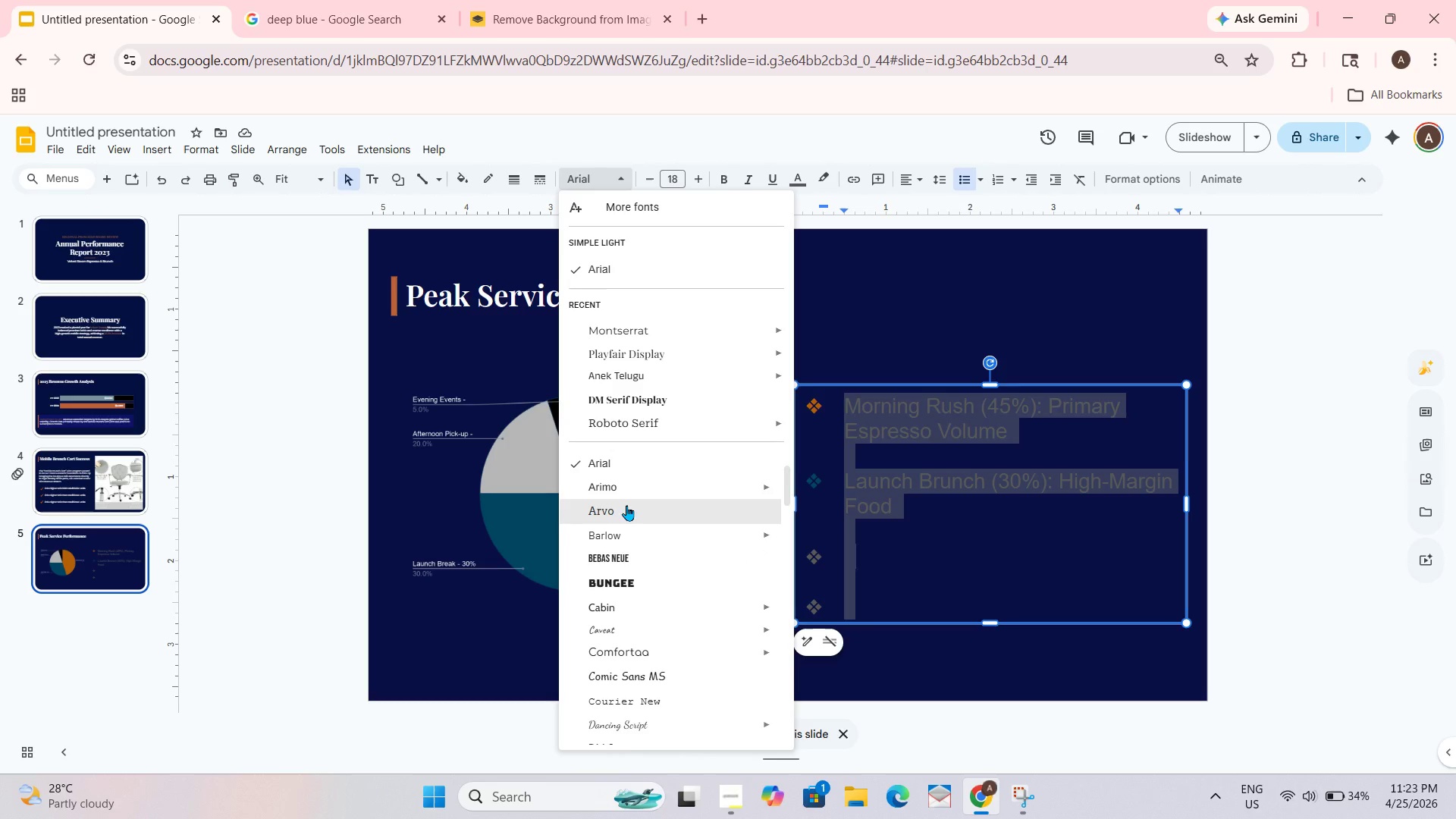 
scroll: coordinate [626, 505], scroll_direction: none, amount: 0.0
 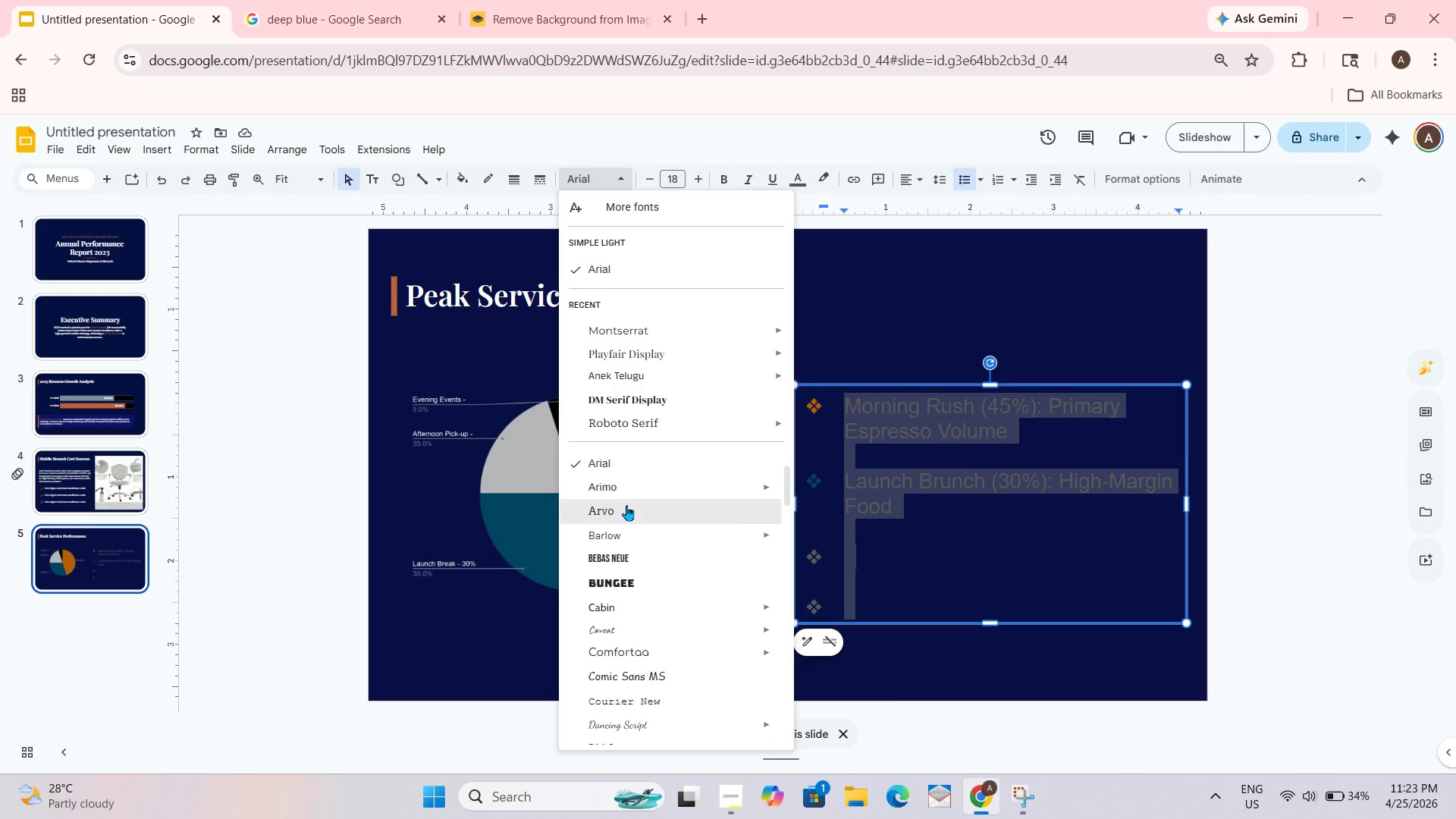 
scroll: coordinate [626, 505], scroll_direction: up, amount: 1.0
 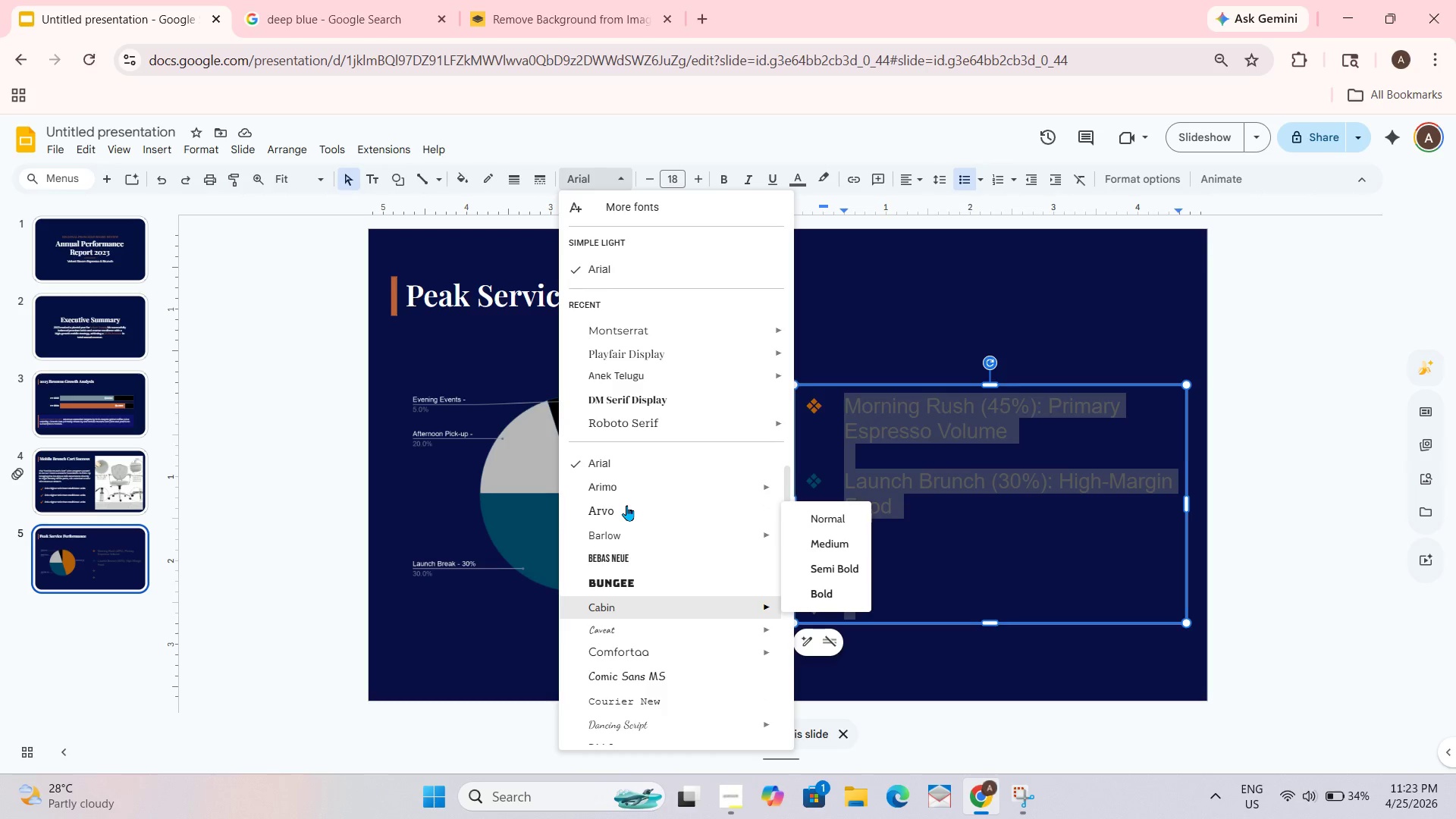 
scroll: coordinate [626, 505], scroll_direction: down, amount: 1.0
 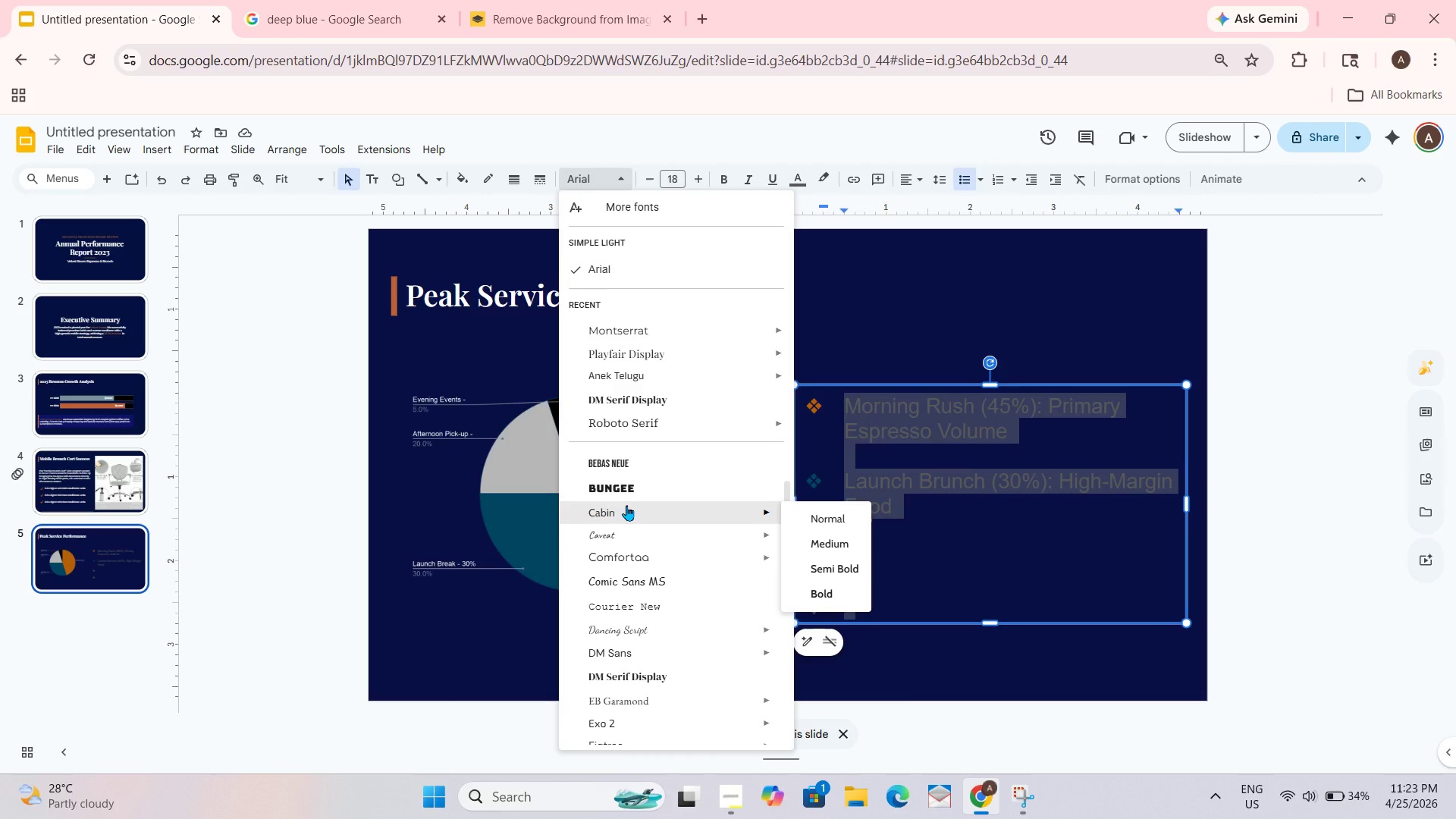 
scroll: coordinate [626, 505], scroll_direction: none, amount: 0.0
 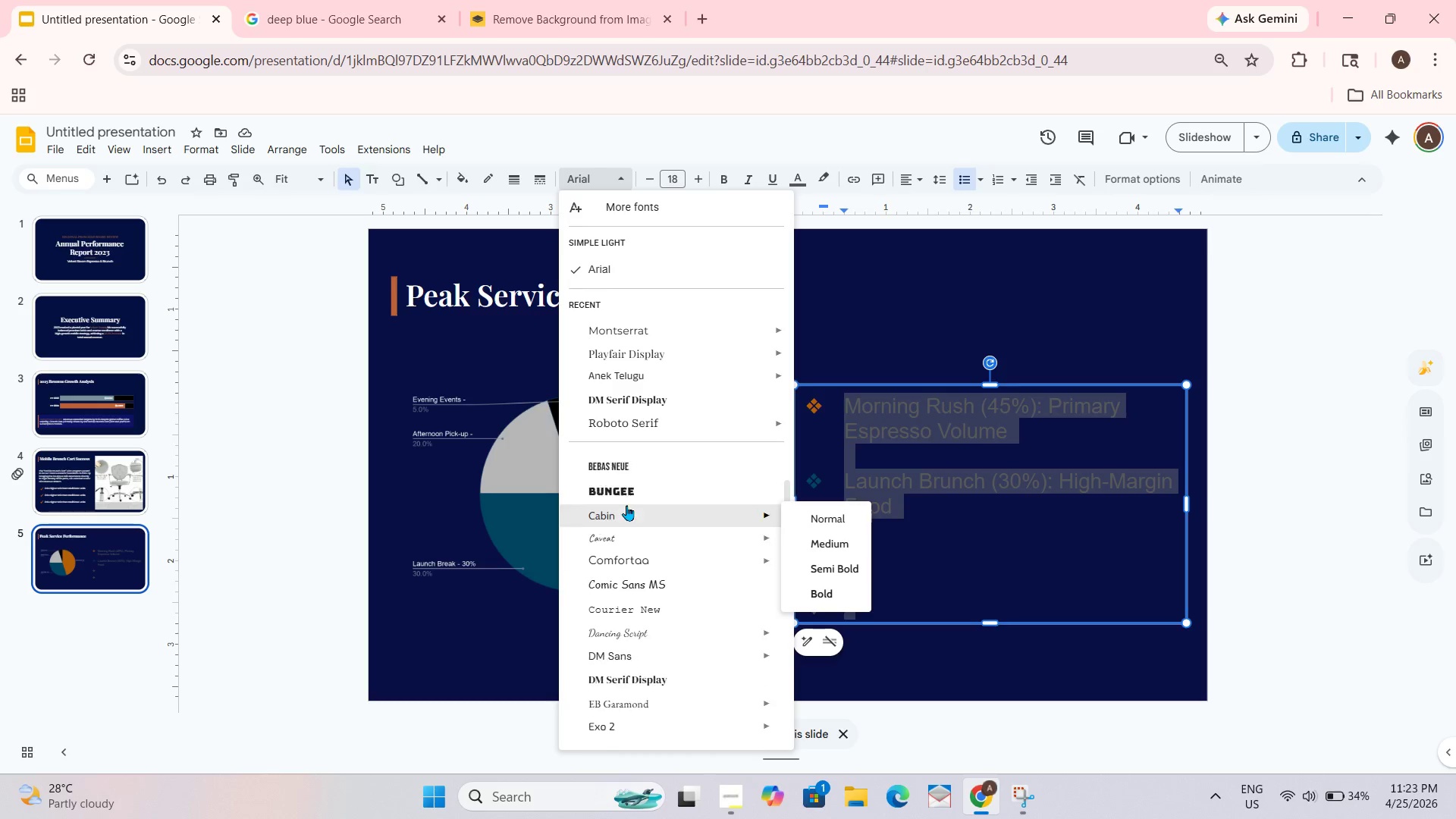 
scroll: coordinate [626, 505], scroll_direction: up, amount: 1.0
 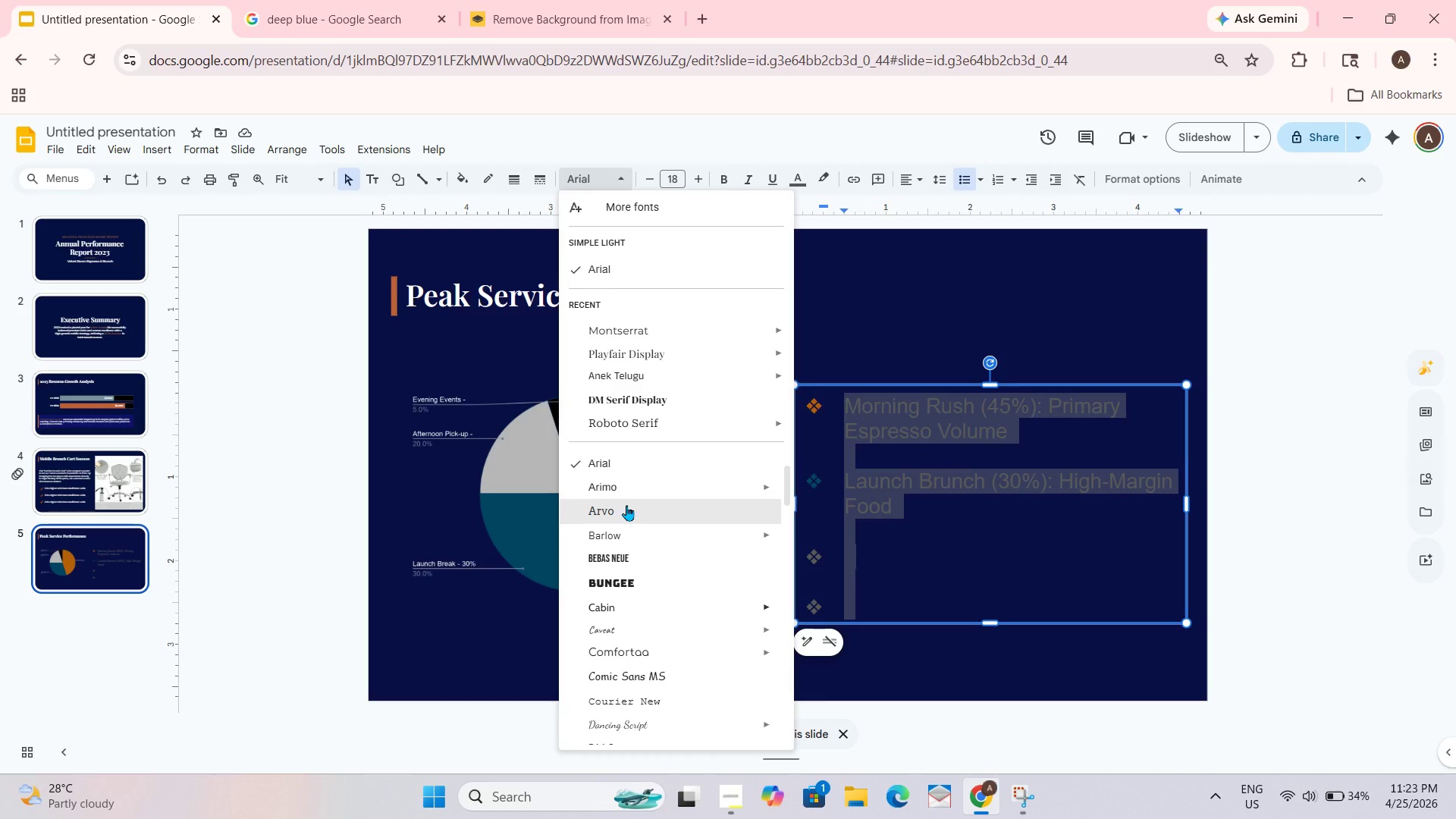 
scroll: coordinate [626, 505], scroll_direction: down, amount: 1.0
 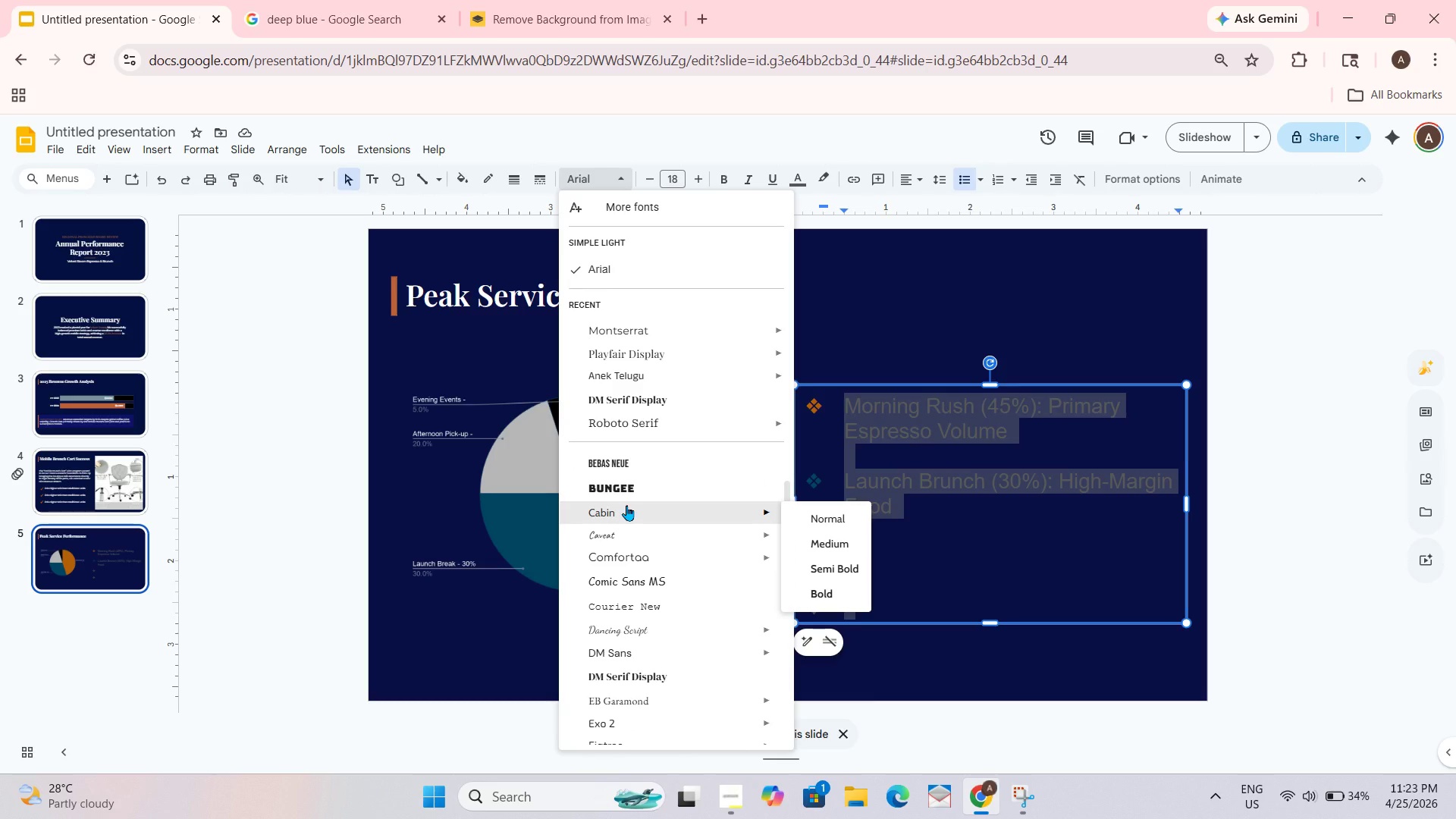 
scroll: coordinate [626, 505], scroll_direction: none, amount: 0.0
 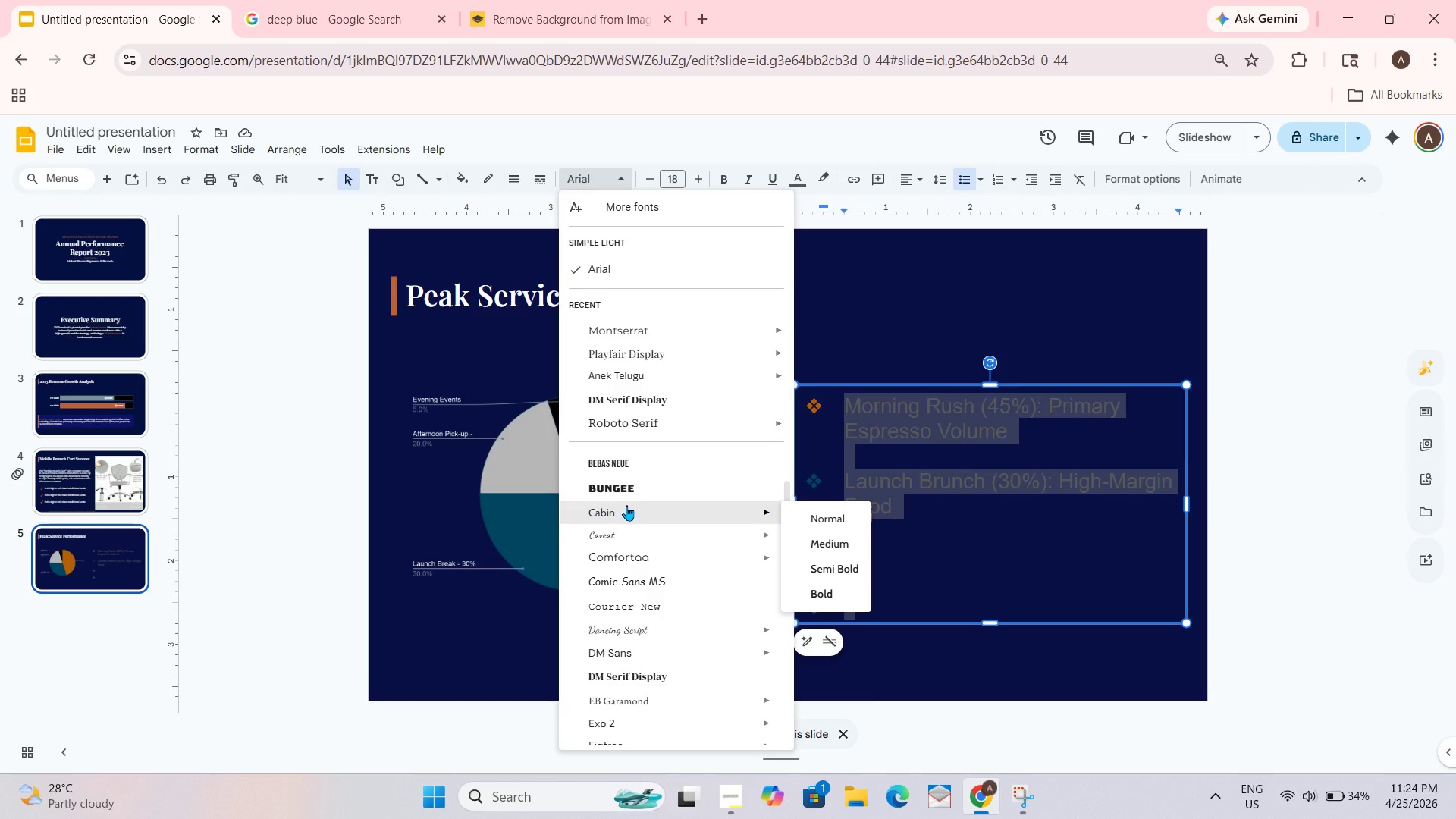 
scroll: coordinate [626, 505], scroll_direction: up, amount: 1.0
 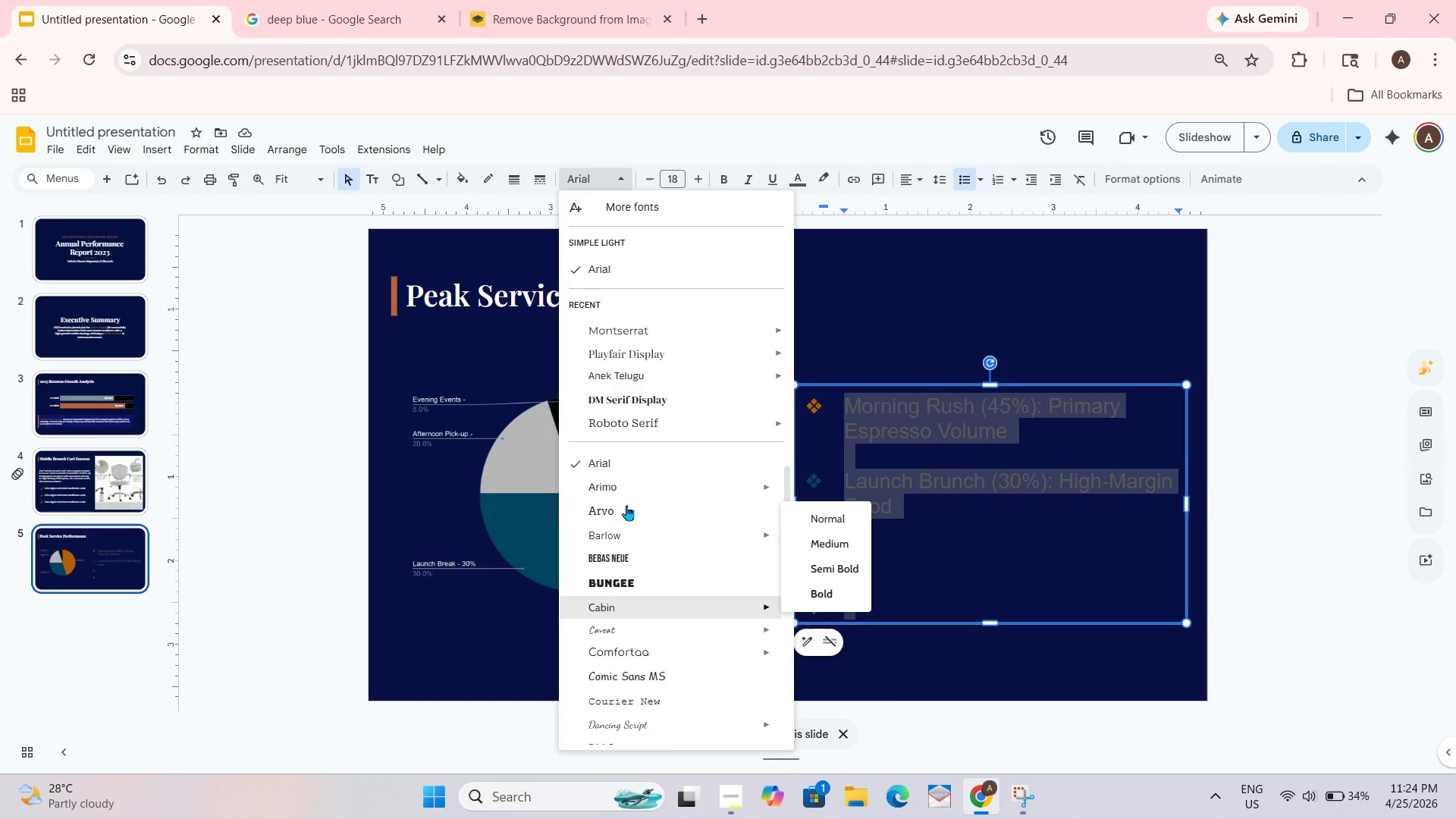 
scroll: coordinate [626, 505], scroll_direction: down, amount: 1.0
 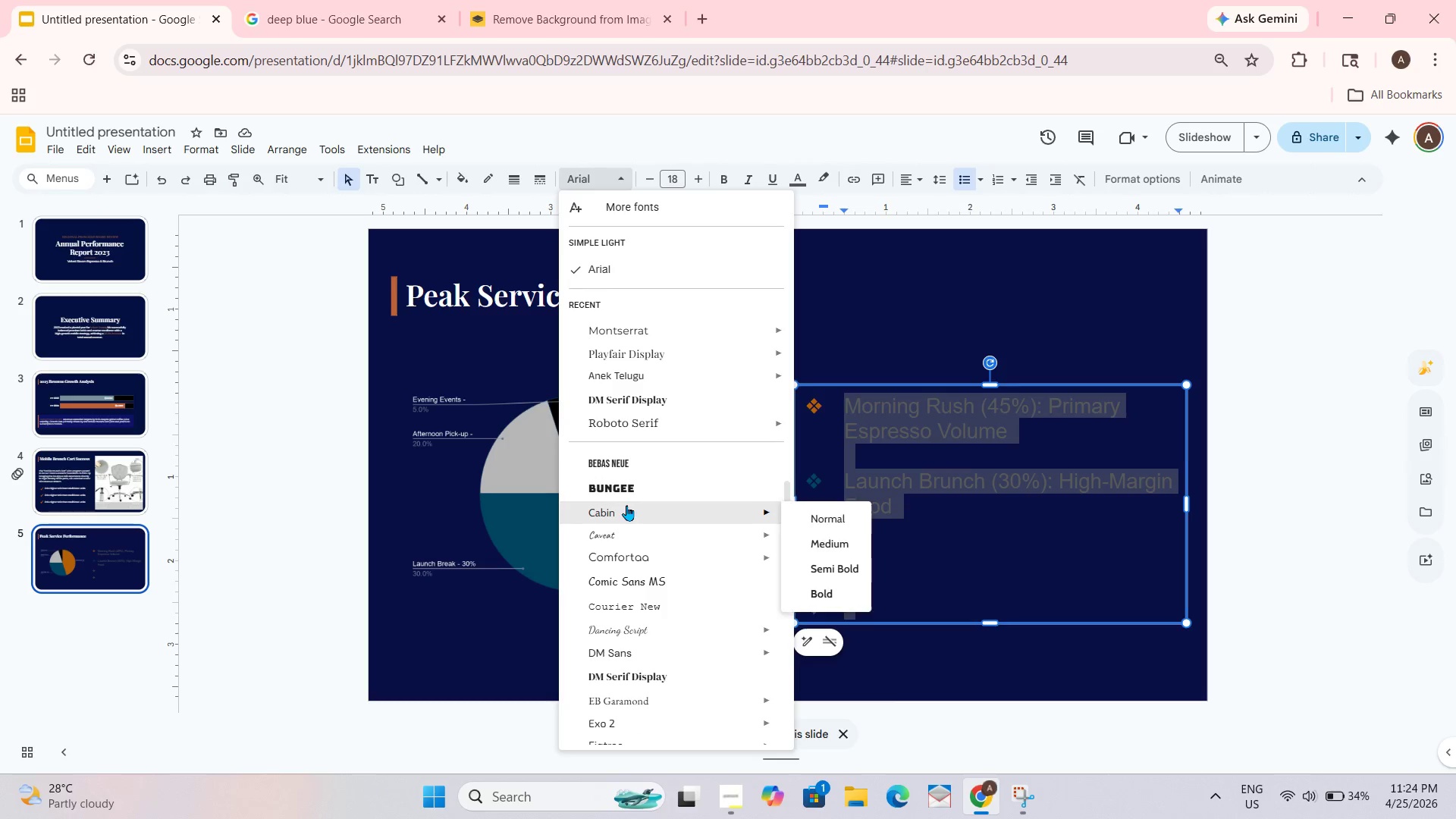 
scroll: coordinate [626, 505], scroll_direction: none, amount: 0.0
 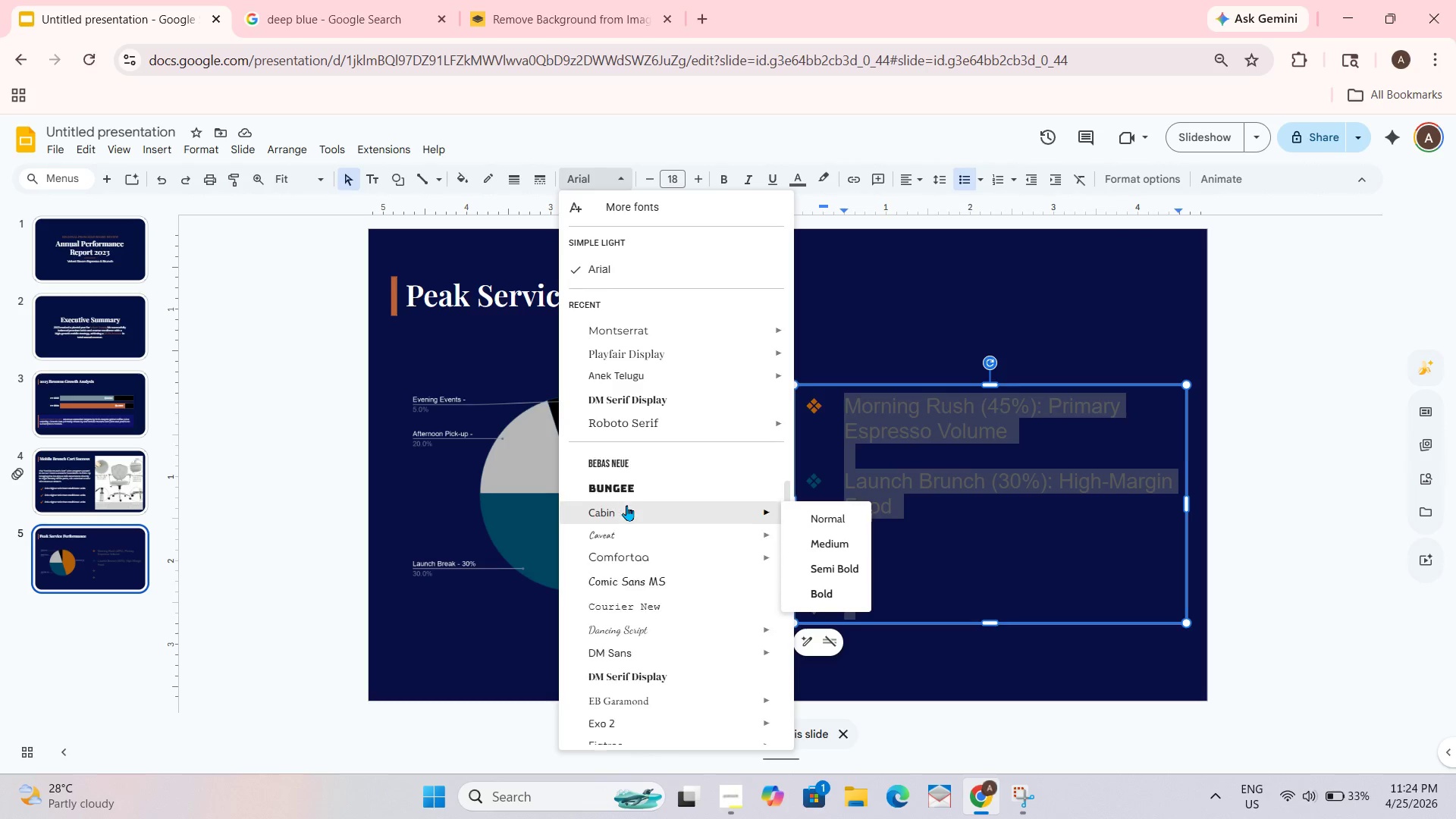 
scroll: coordinate [626, 505], scroll_direction: up, amount: 1.0
 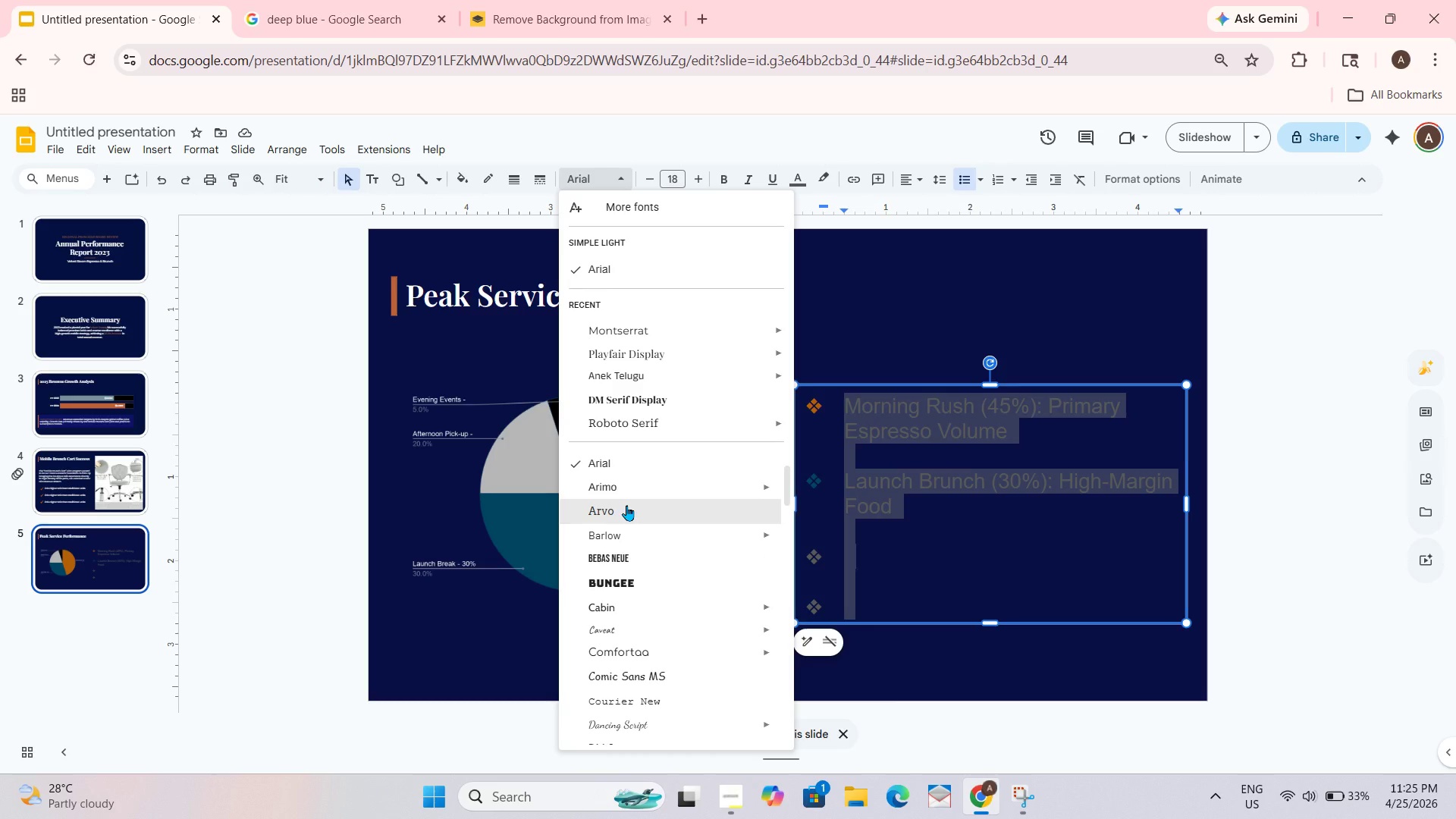 
scroll: coordinate [626, 505], scroll_direction: none, amount: 0.0
 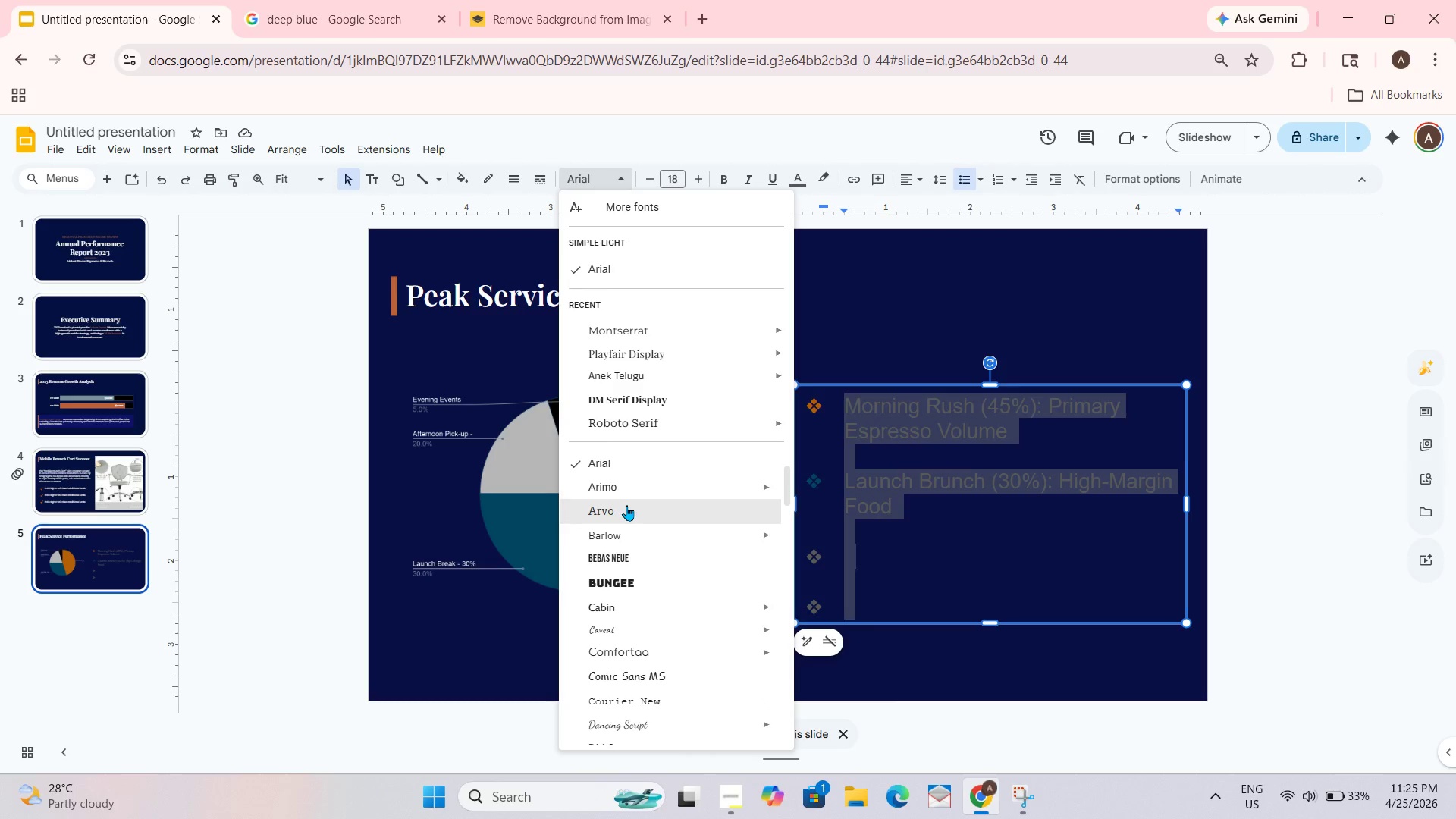 
scroll: coordinate [626, 505], scroll_direction: down, amount: 2.0
 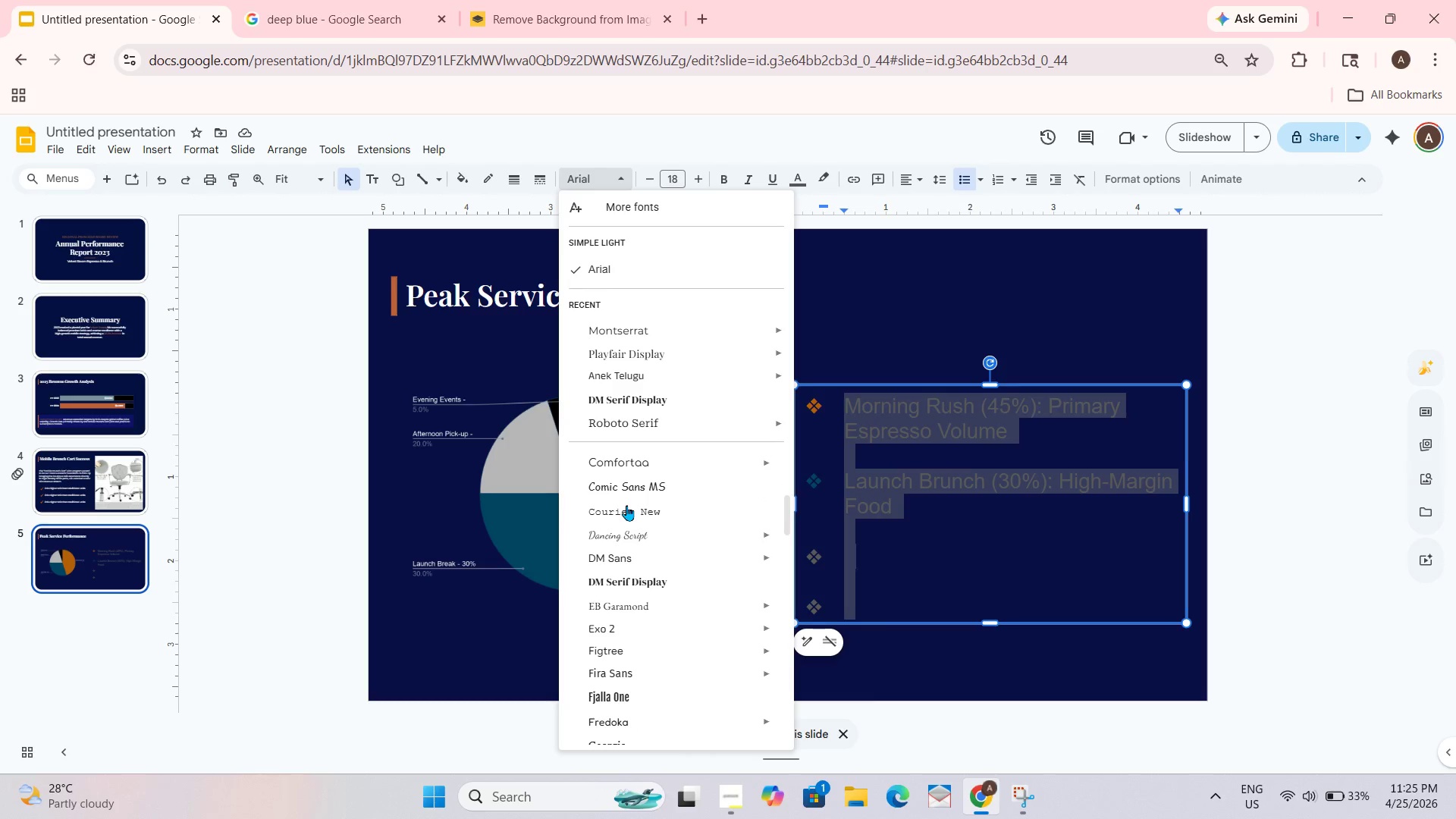 
scroll: coordinate [626, 505], scroll_direction: up, amount: 1.0
 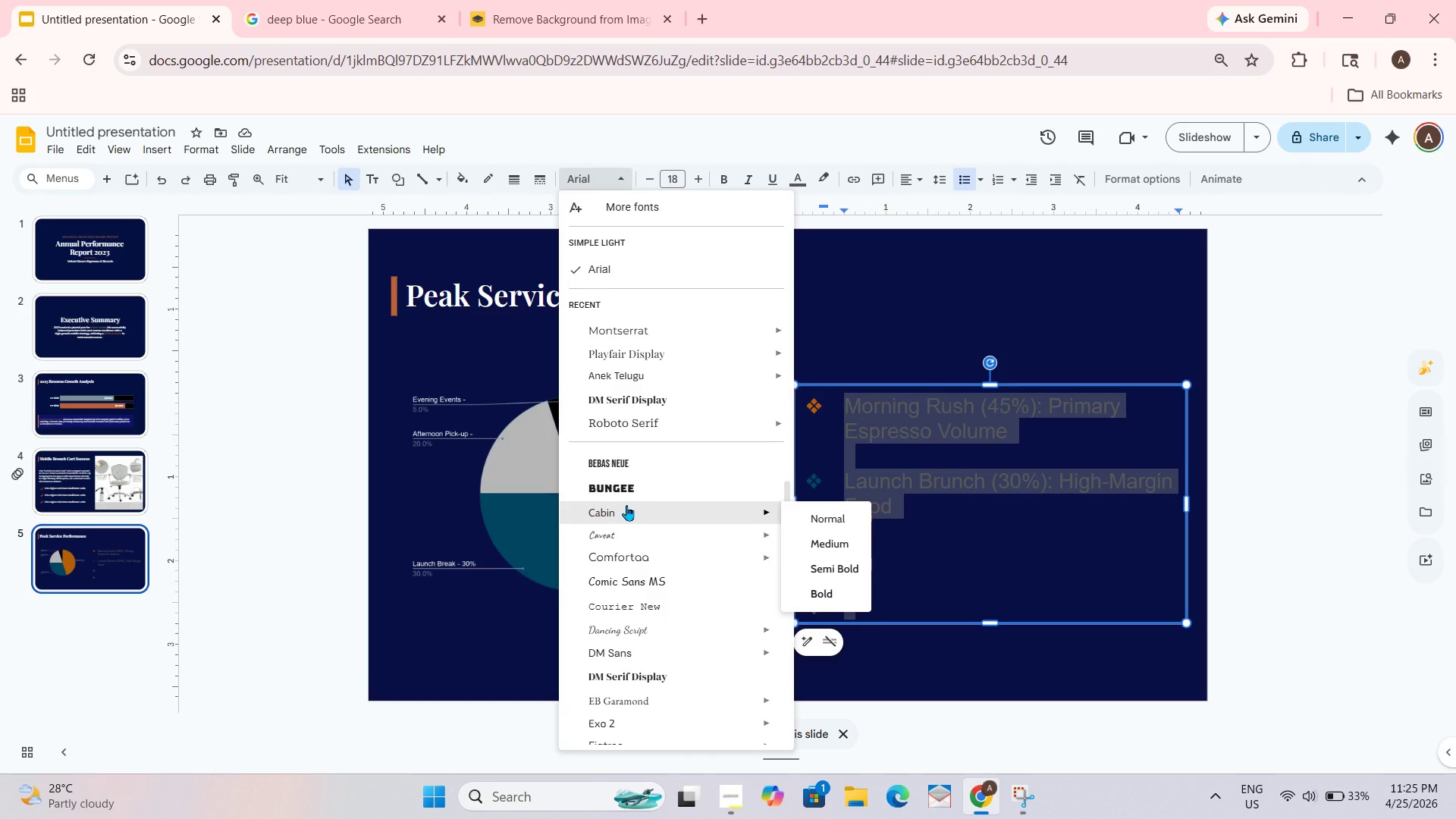 
scroll: coordinate [626, 505], scroll_direction: none, amount: 0.0
 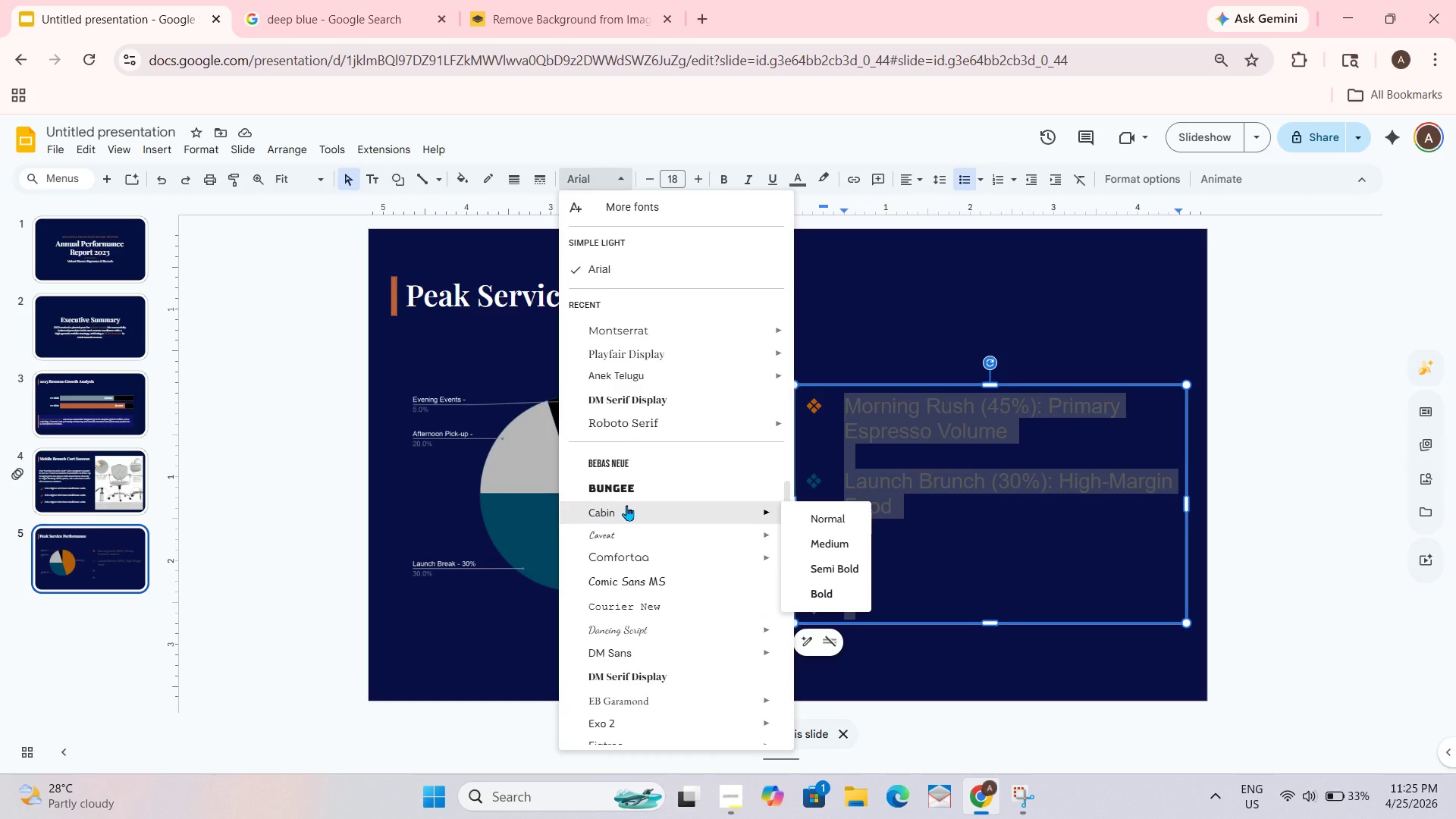 
scroll: coordinate [626, 505], scroll_direction: up, amount: 1.0
 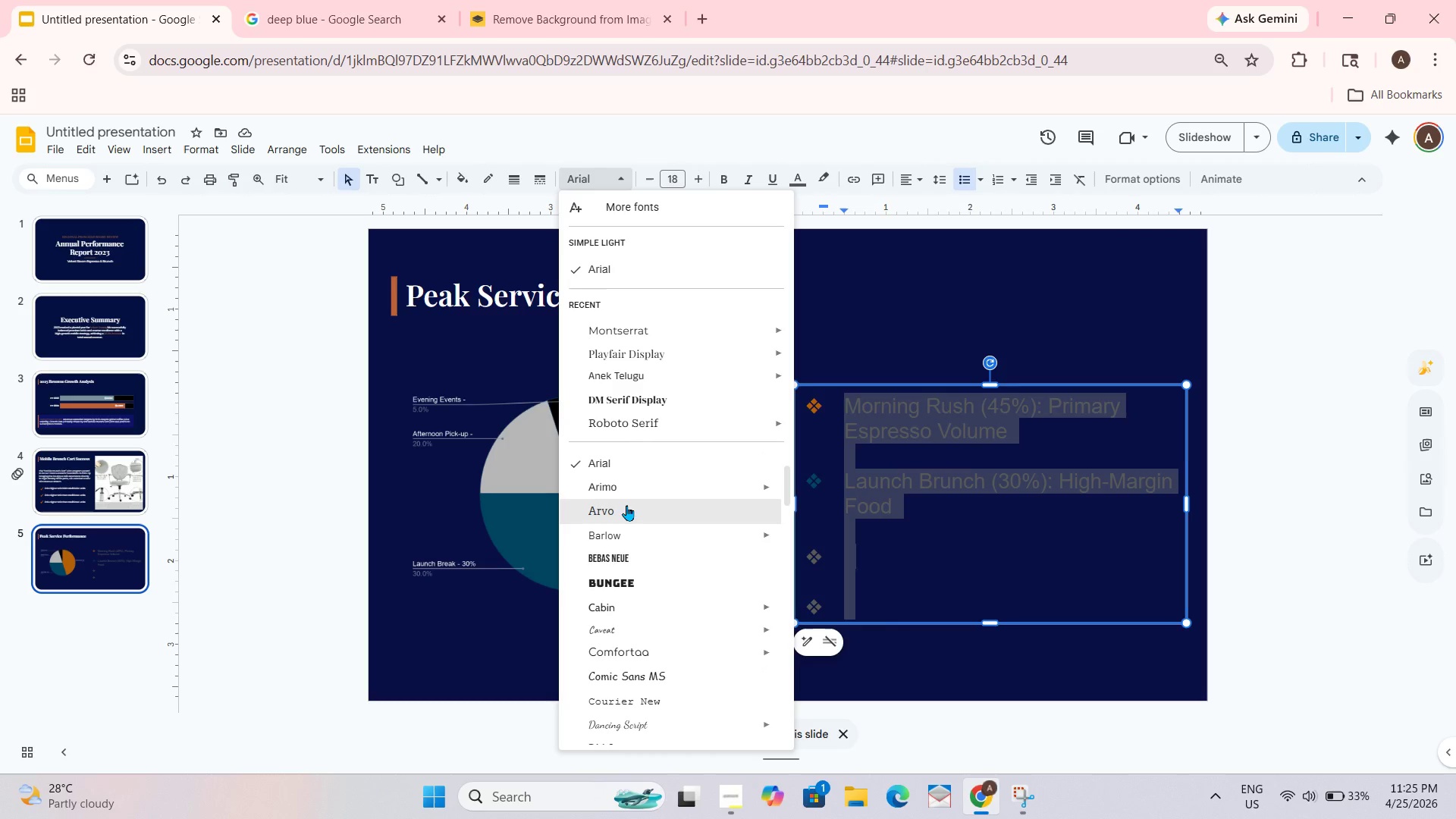 
scroll: coordinate [626, 505], scroll_direction: none, amount: 0.0
 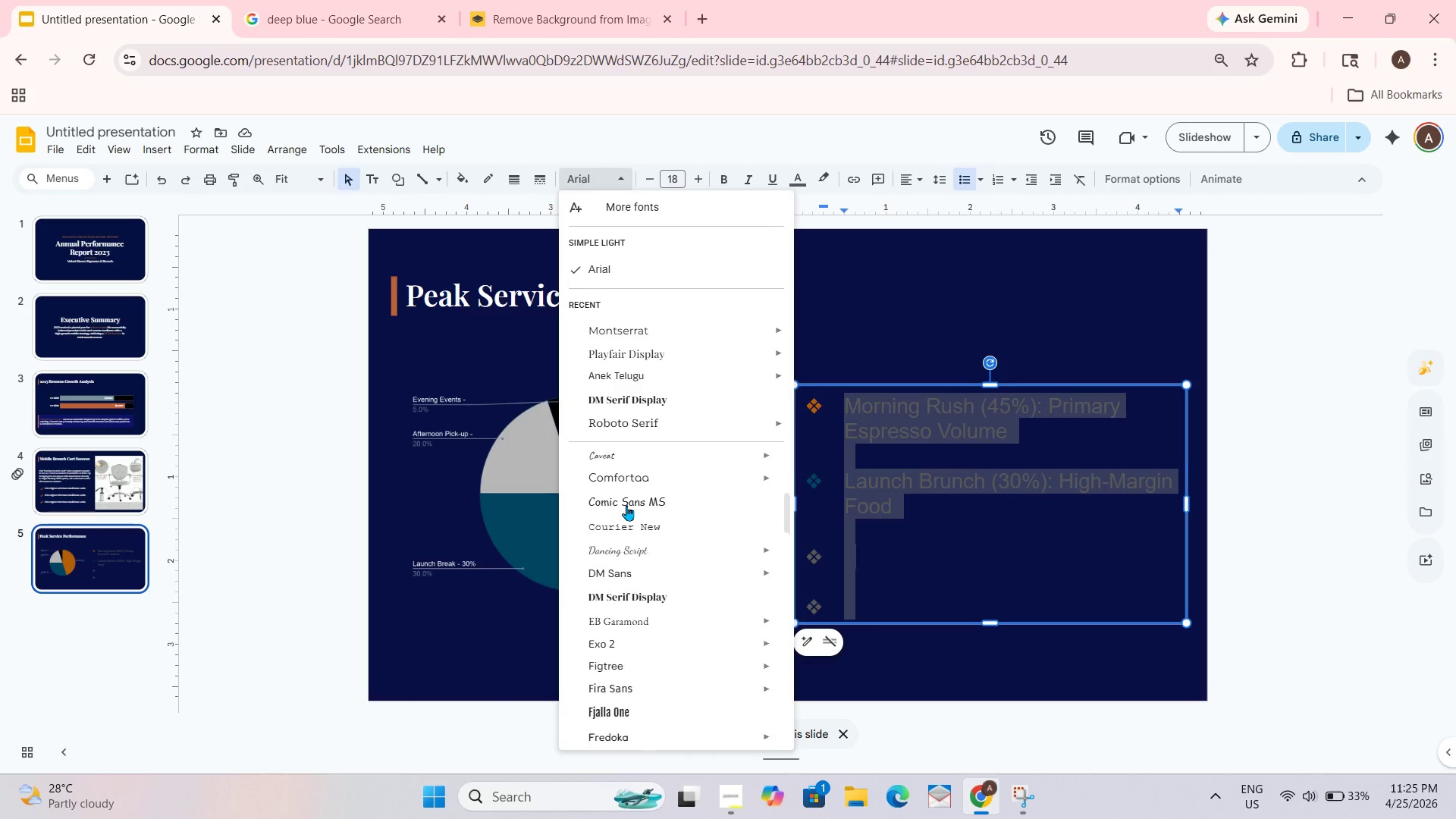 
scroll: coordinate [626, 505], scroll_direction: down, amount: 1.0
 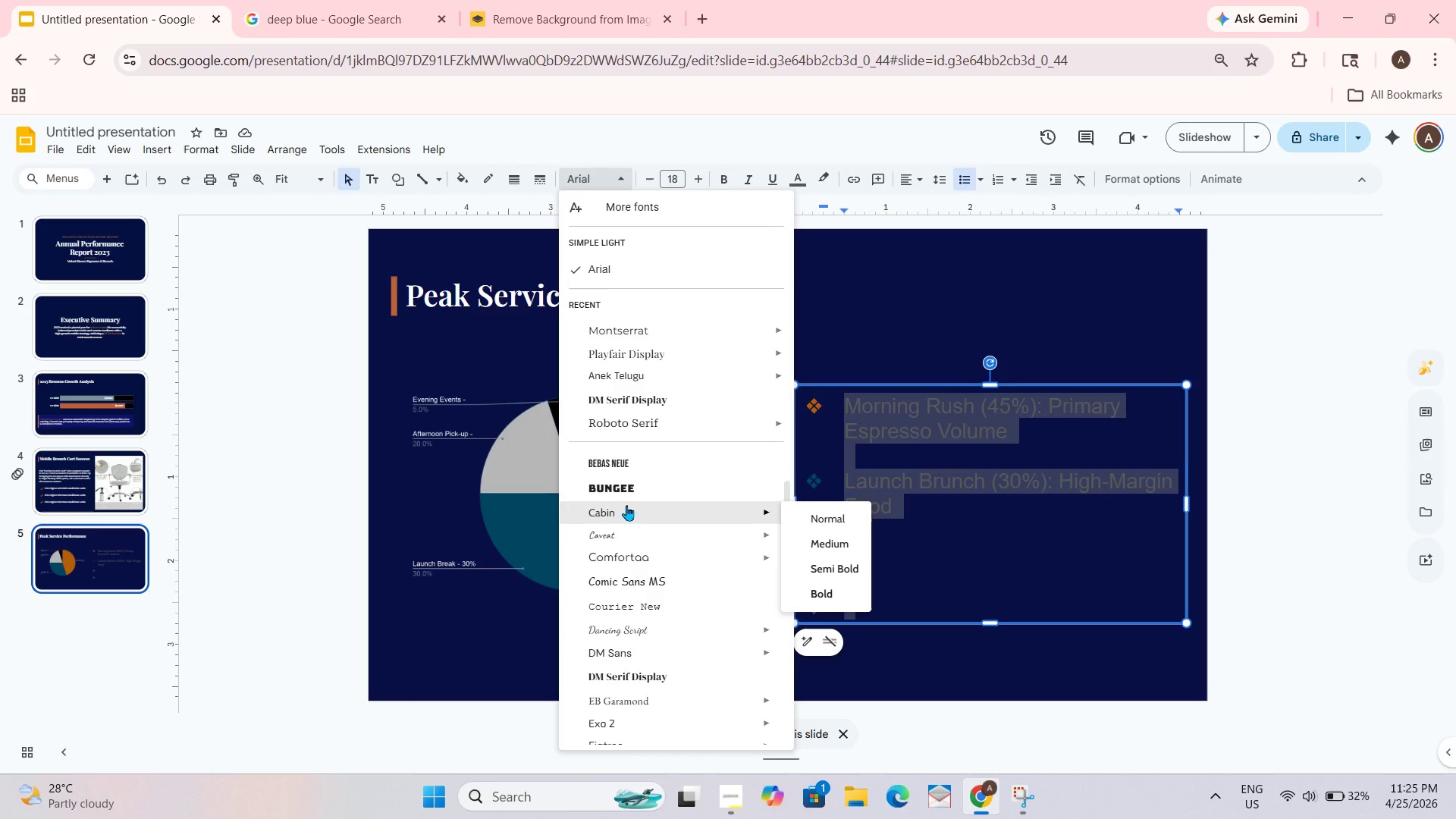 
scroll: coordinate [626, 505], scroll_direction: none, amount: 0.0
 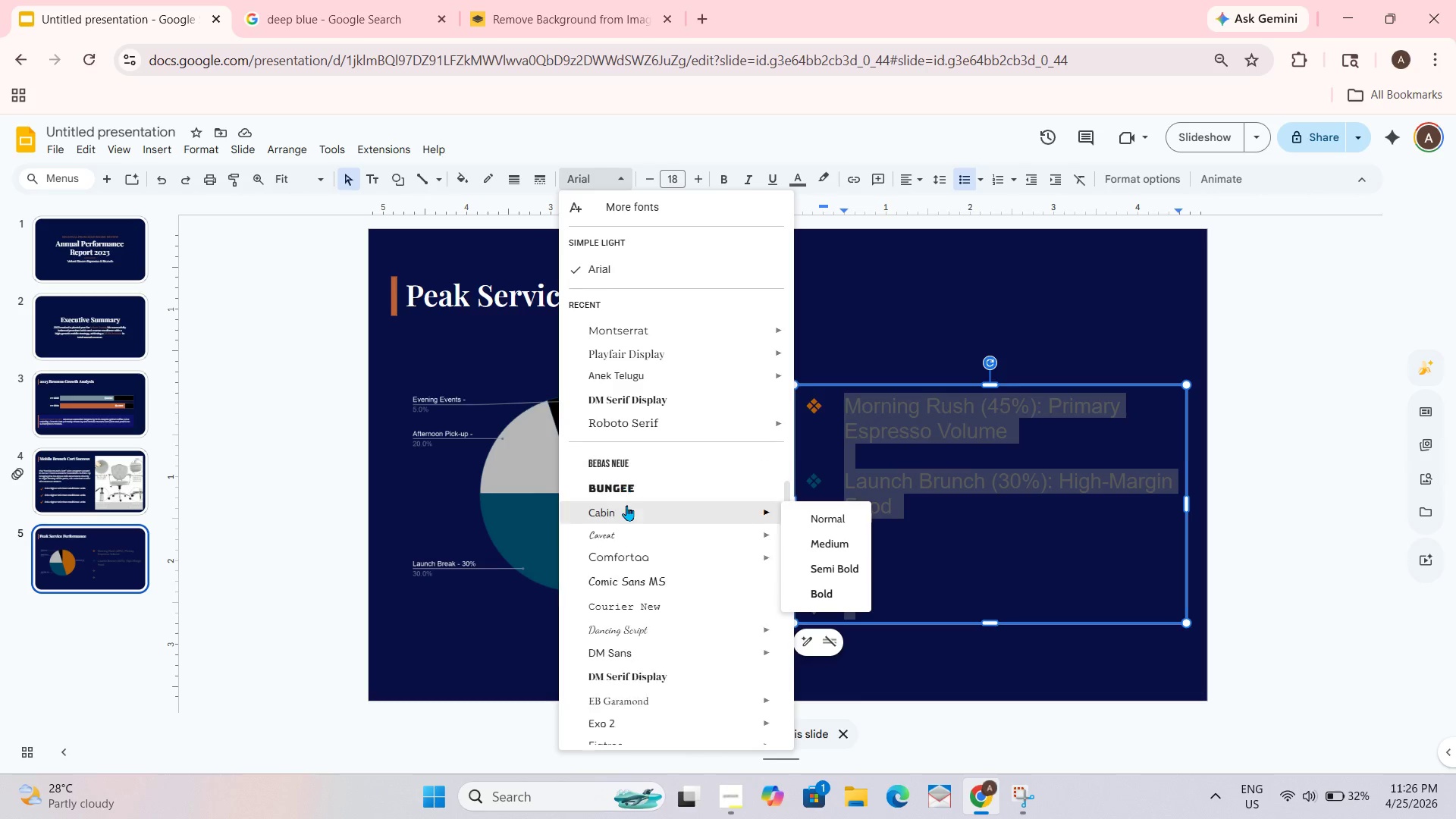 
scroll: coordinate [626, 505], scroll_direction: up, amount: 1.0
 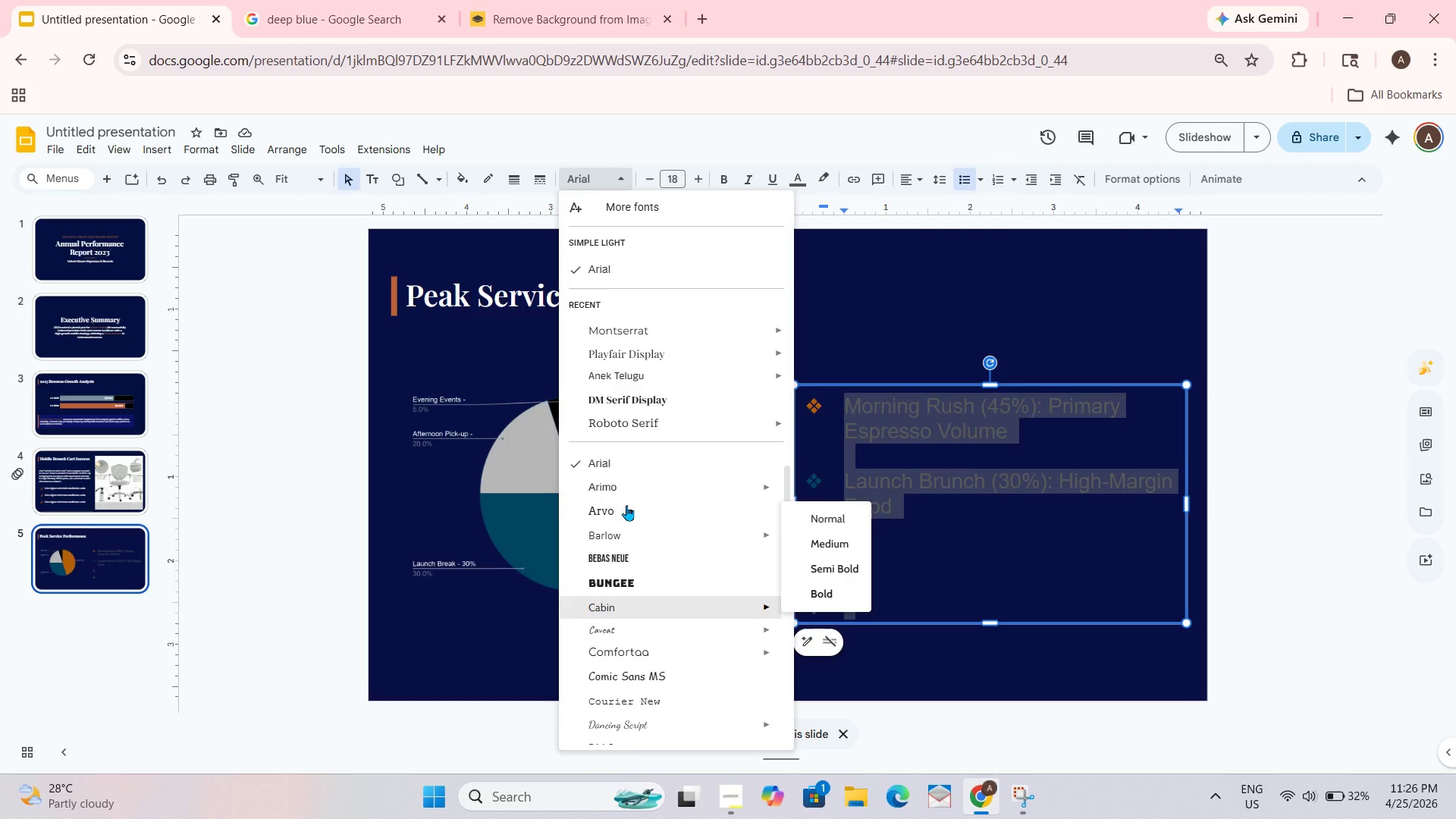 
scroll: coordinate [626, 505], scroll_direction: down, amount: 1.0
 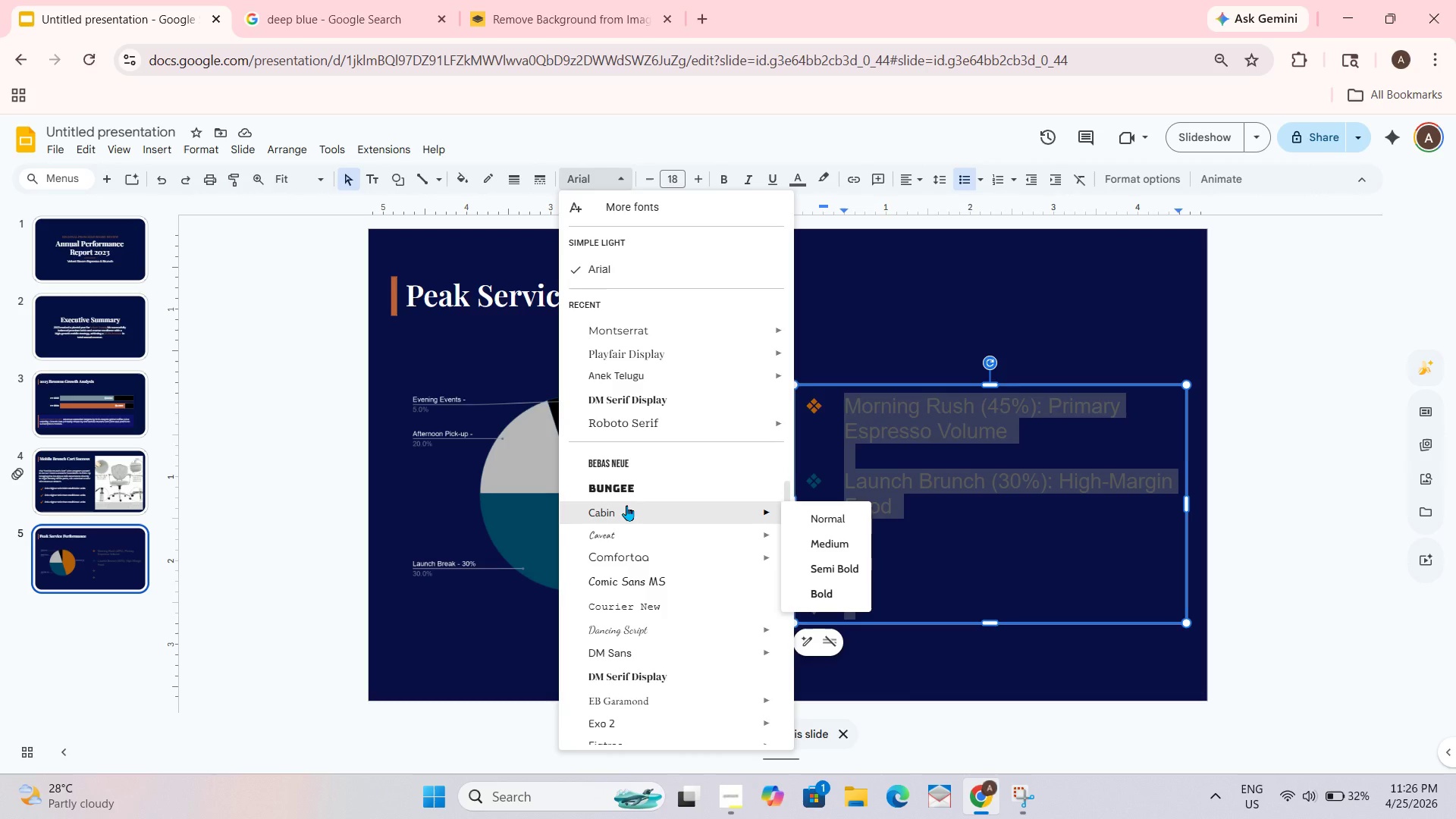 
scroll: coordinate [626, 505], scroll_direction: none, amount: 0.0
 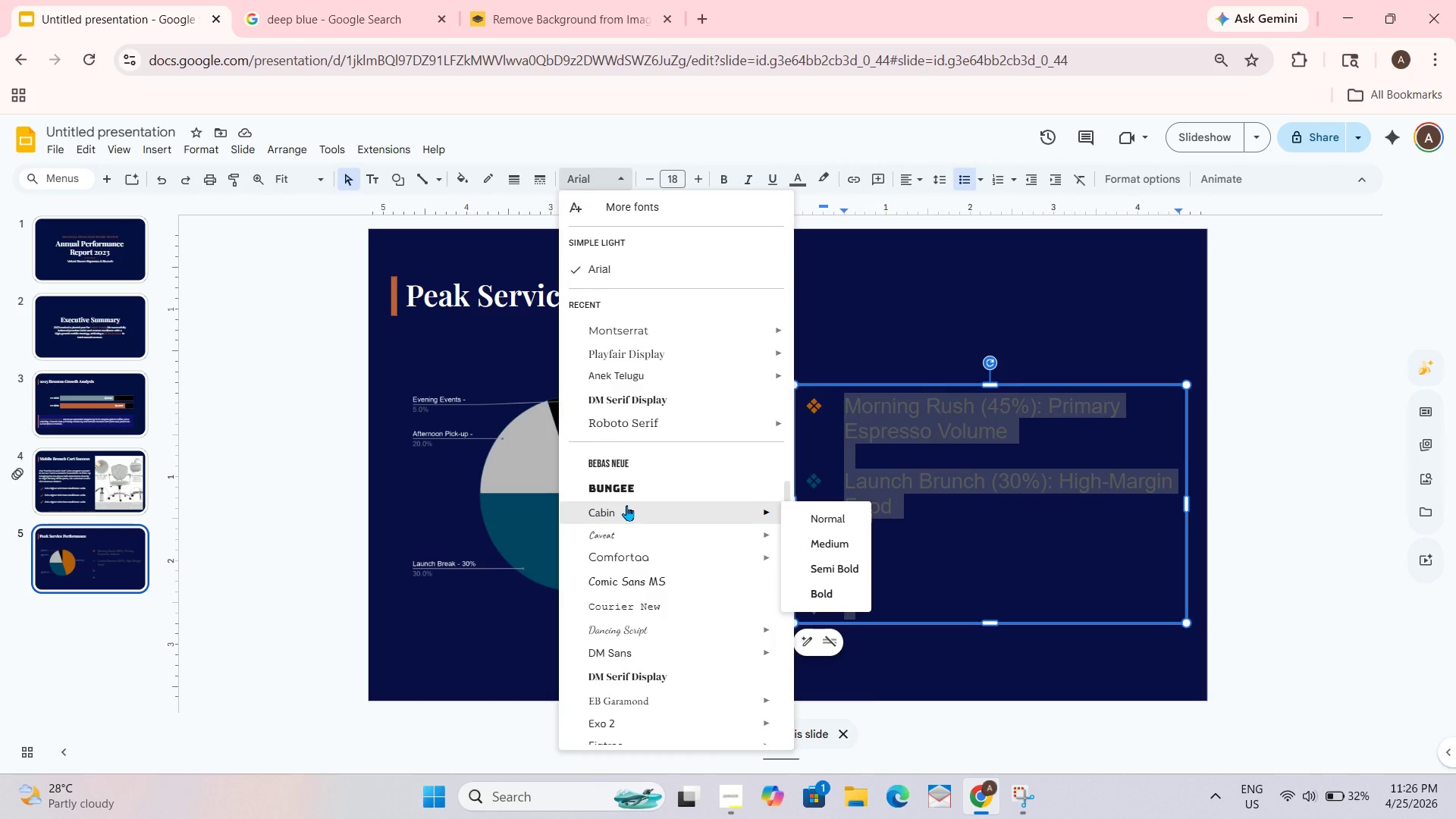 
scroll: coordinate [626, 505], scroll_direction: up, amount: 1.0
 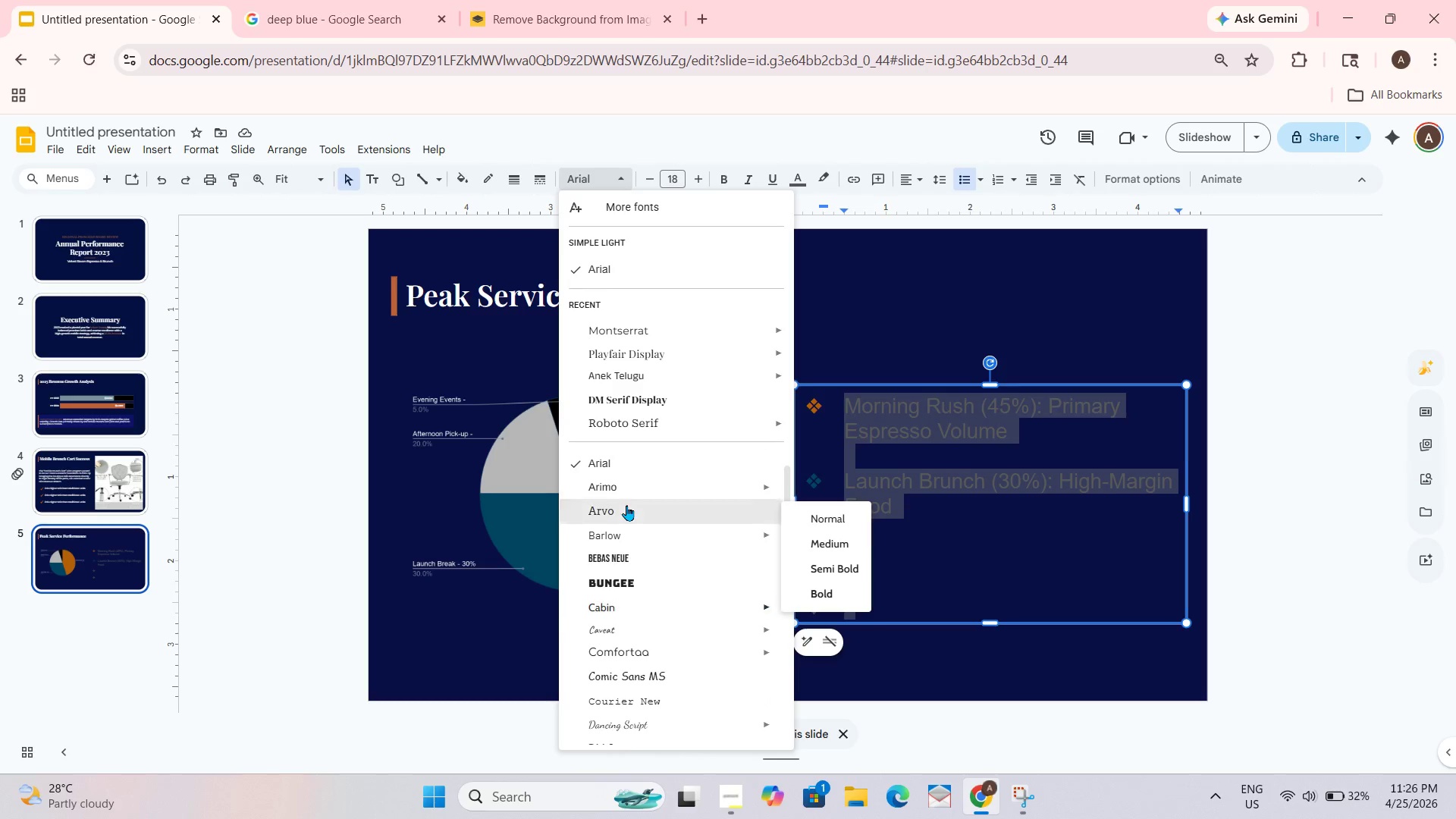 
scroll: coordinate [626, 505], scroll_direction: down, amount: 2.0
 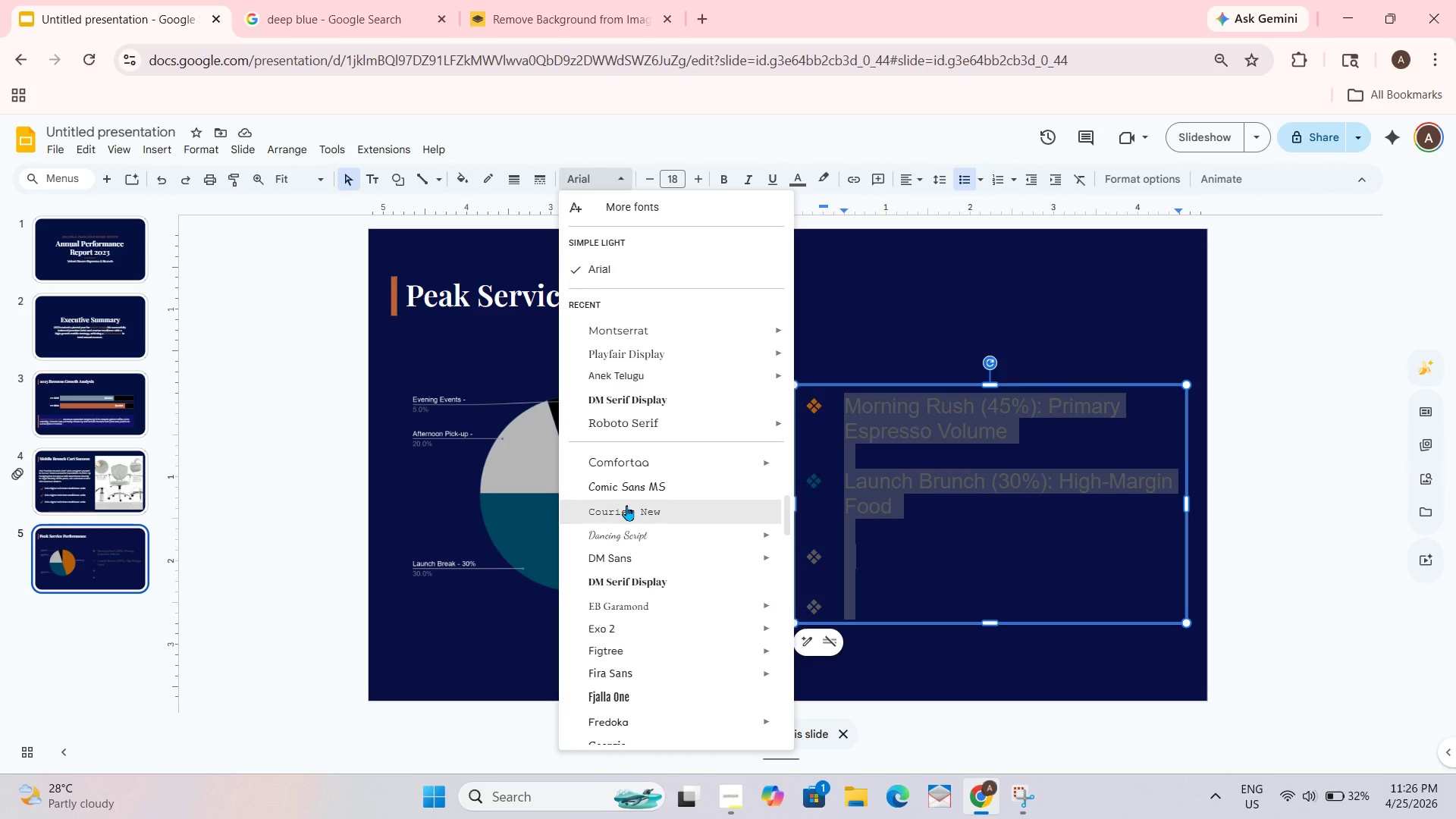 
wait(12.07)
 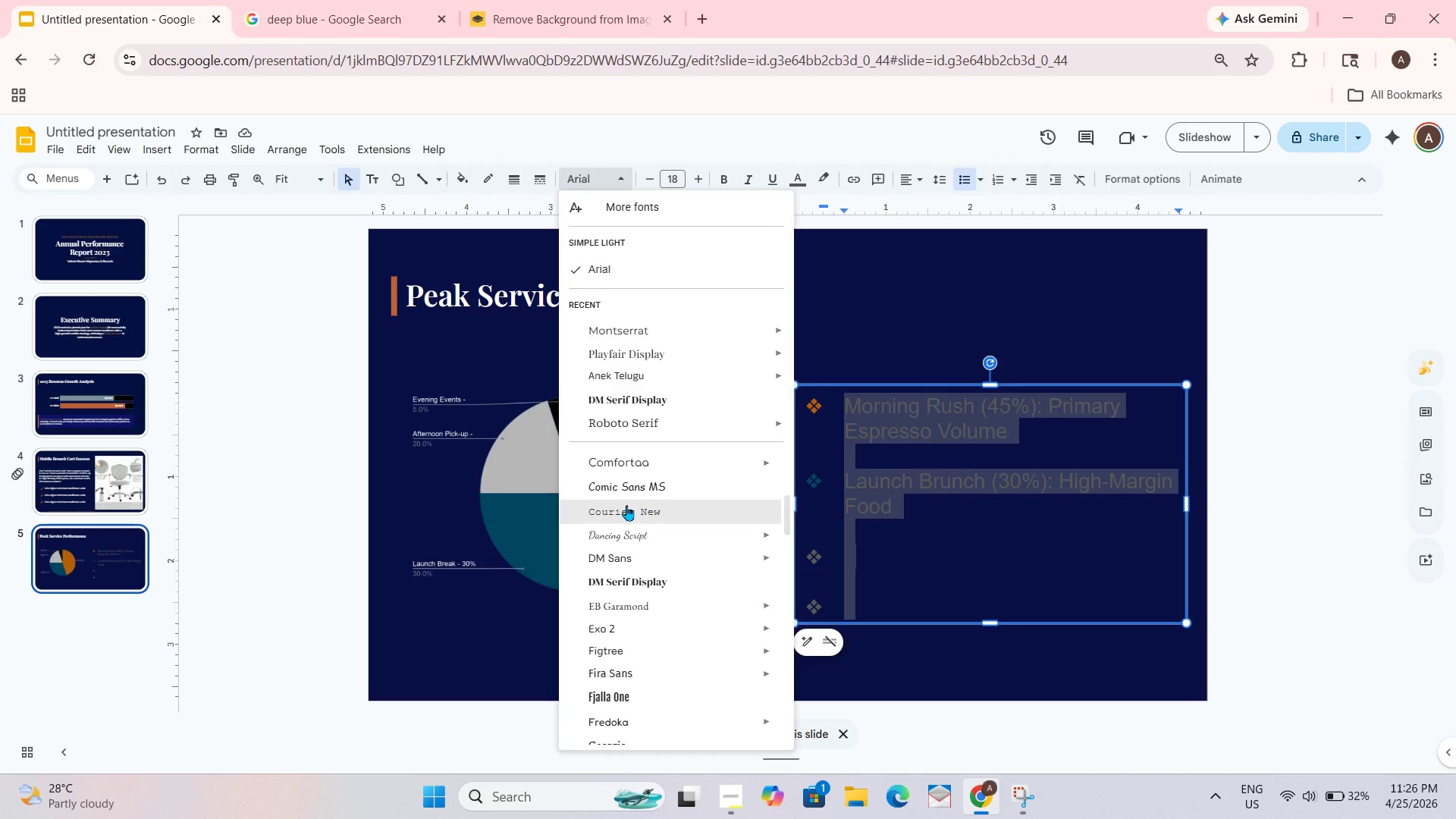 
scroll: coordinate [626, 505], scroll_direction: none, amount: 0.0
 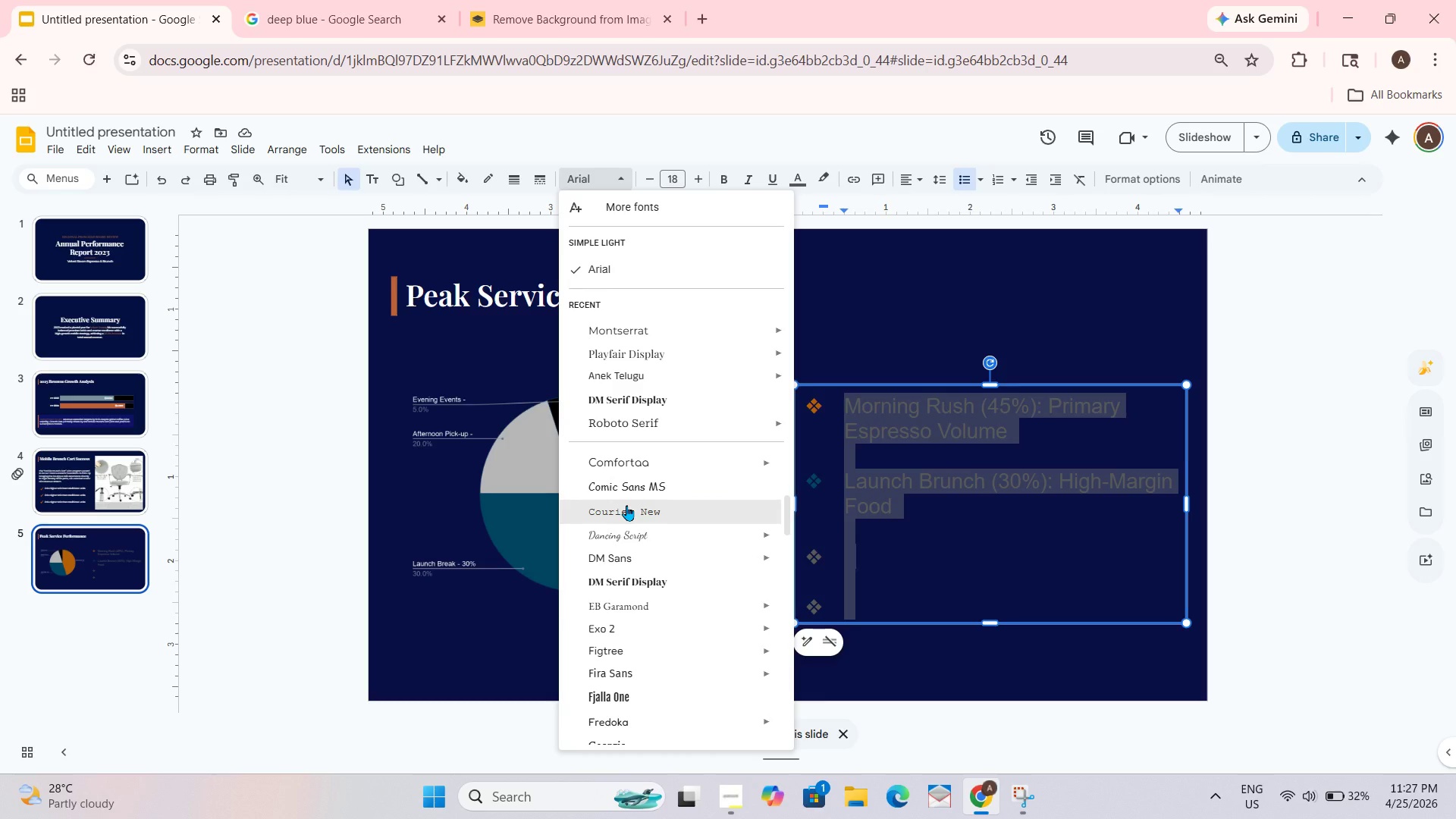 
scroll: coordinate [626, 505], scroll_direction: none, amount: 0.0
 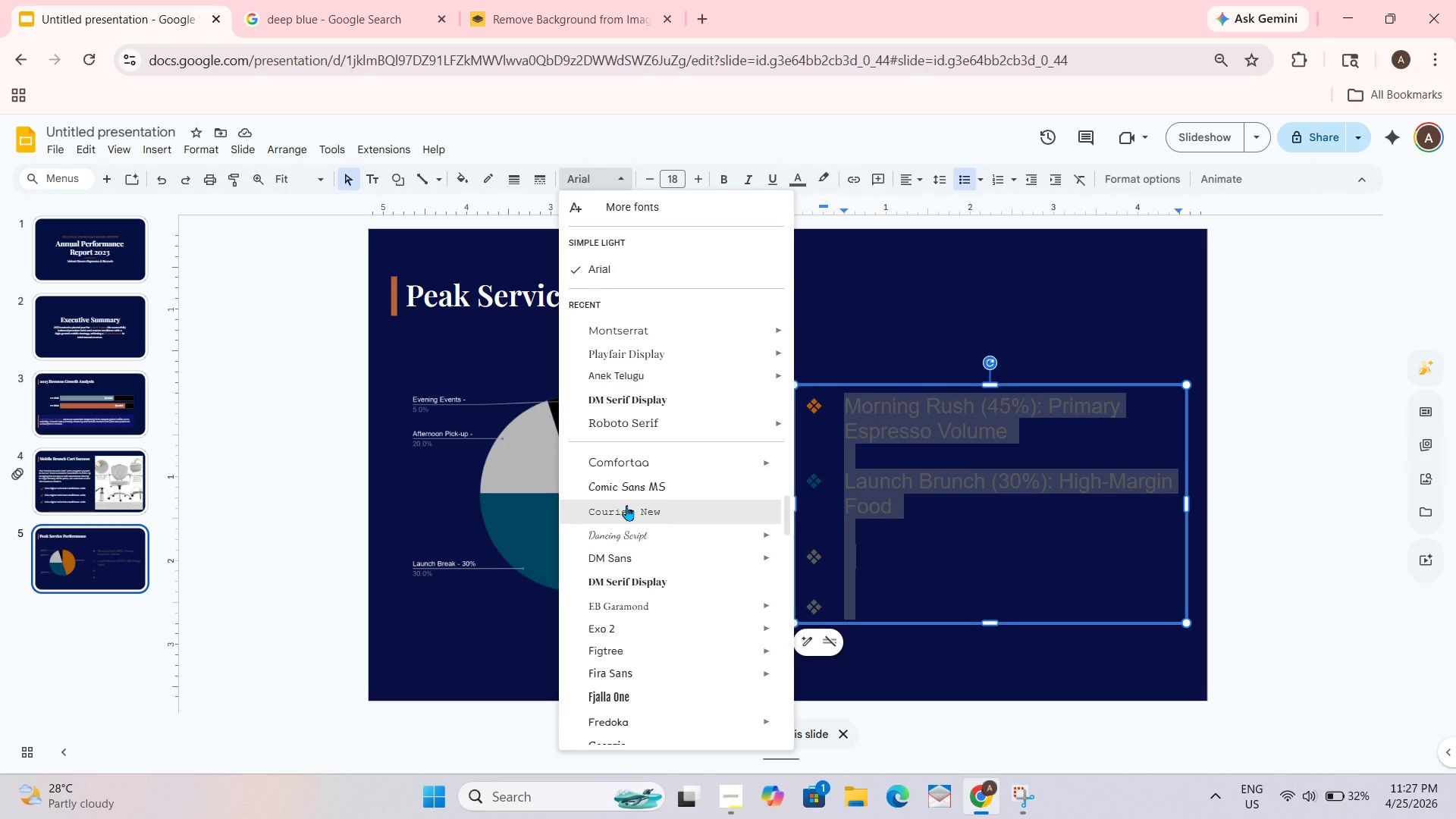 
scroll: coordinate [626, 505], scroll_direction: down, amount: 1.0
 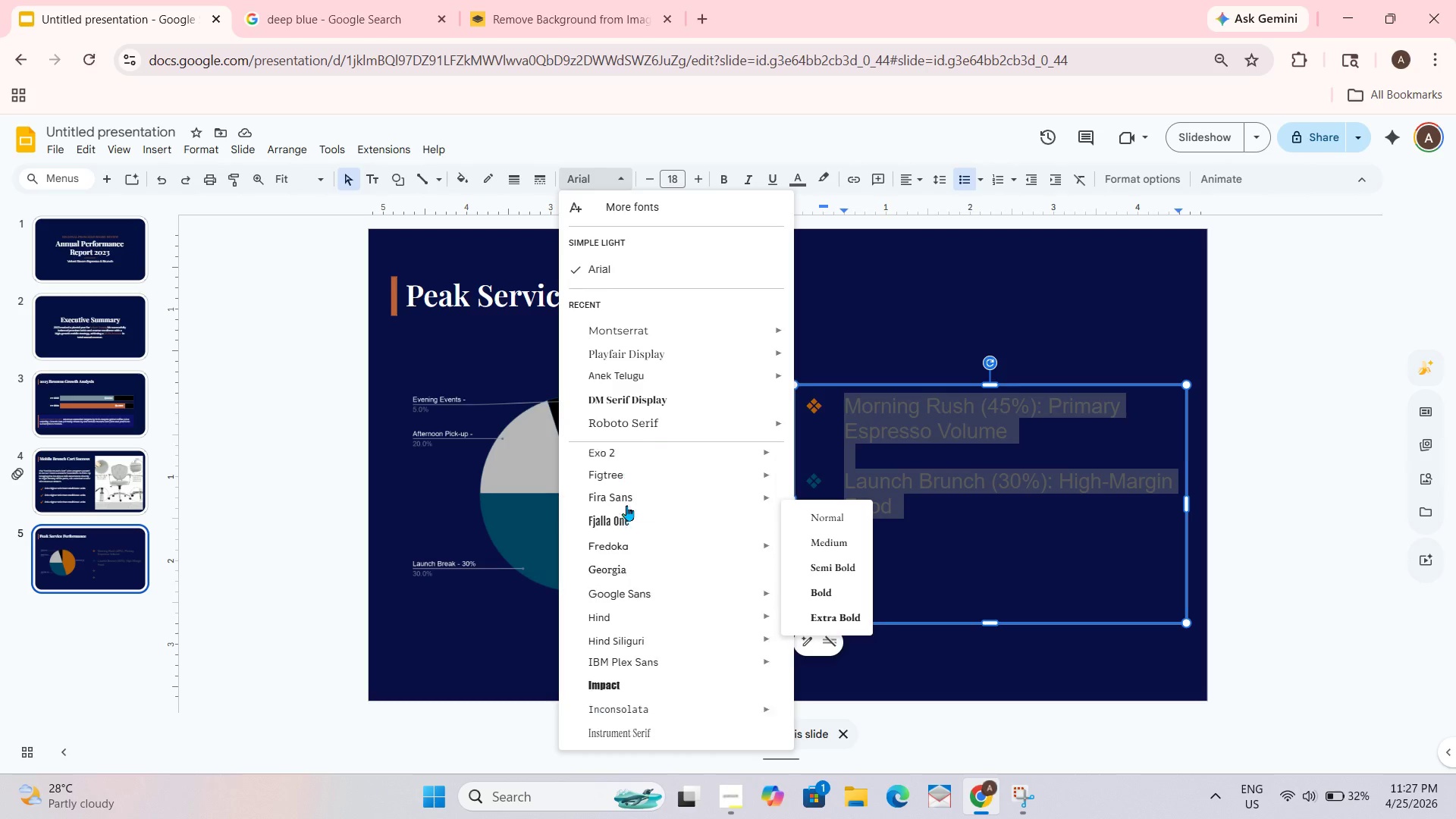 
scroll: coordinate [626, 505], scroll_direction: none, amount: 0.0
 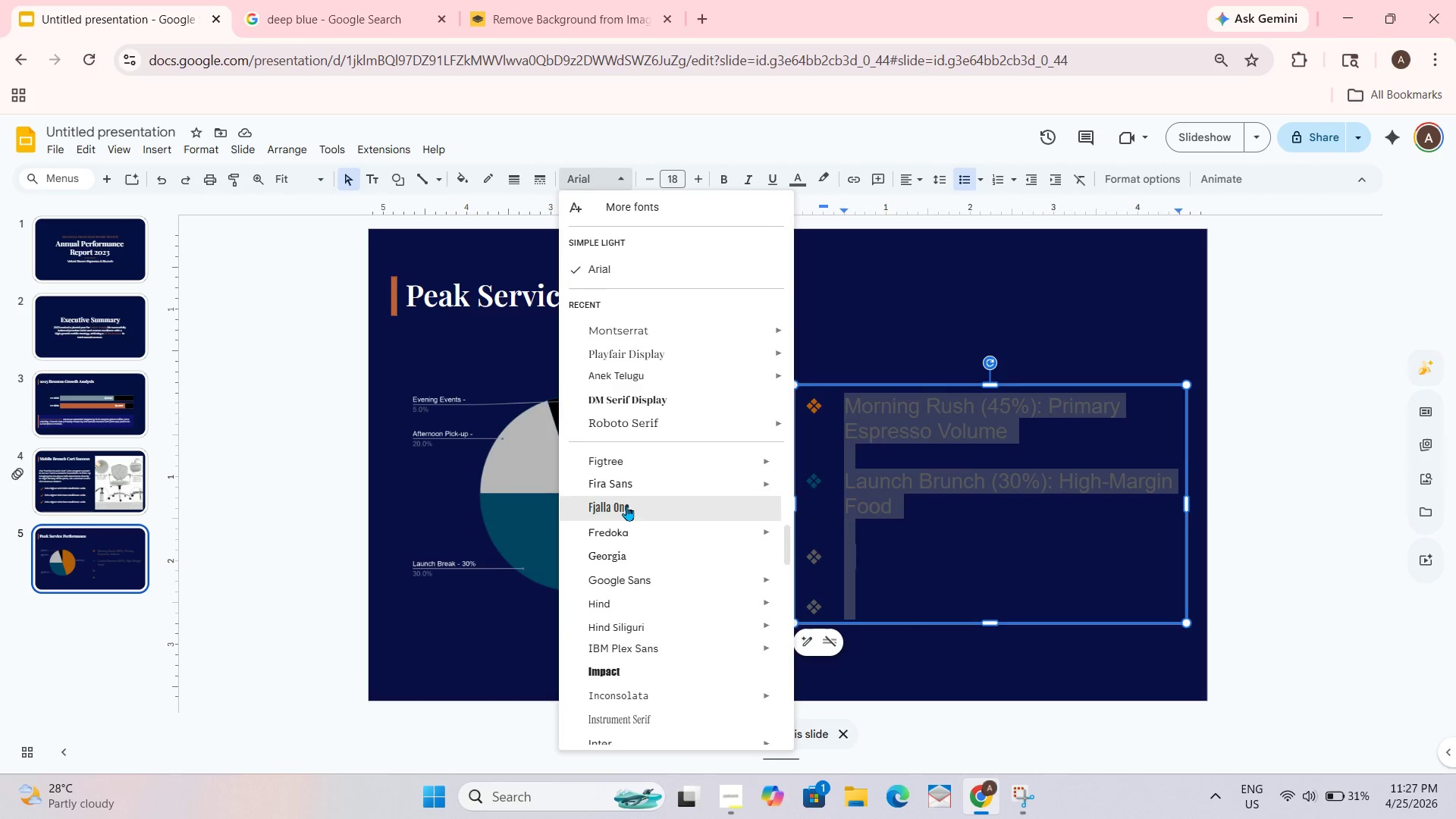 
scroll: coordinate [626, 505], scroll_direction: up, amount: 1.0
 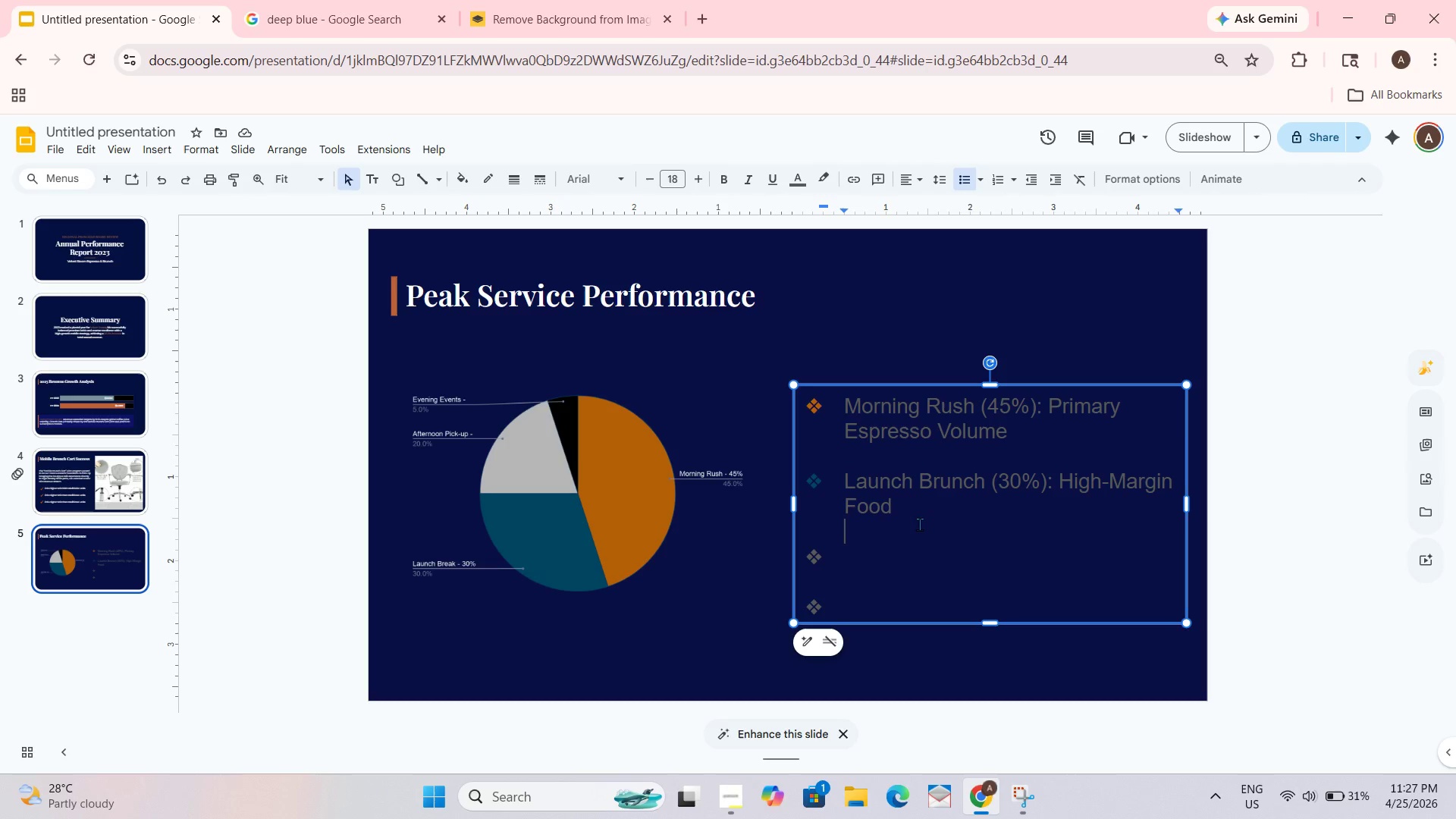 
wait(7.28)
 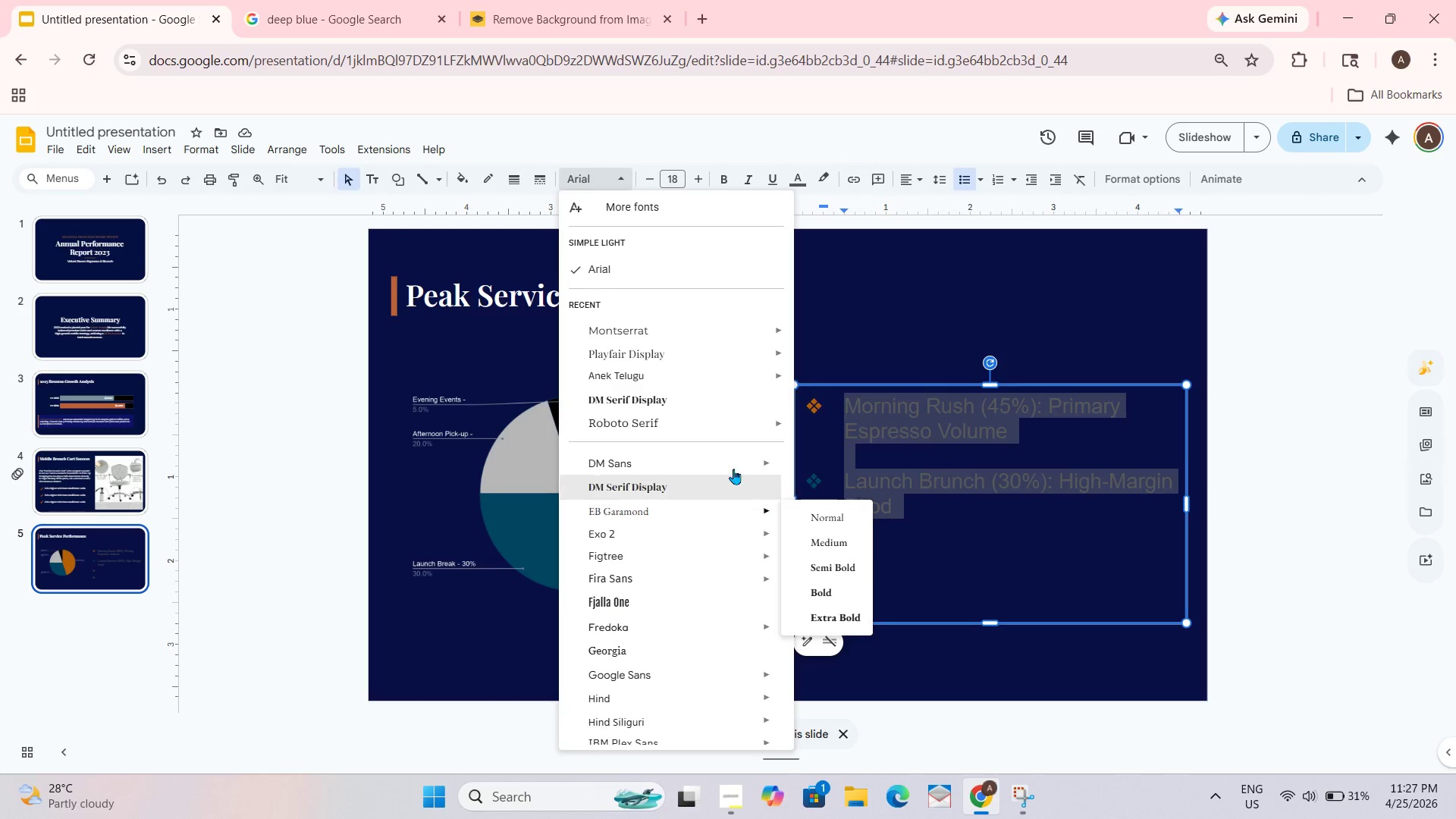 
key(Backspace)
 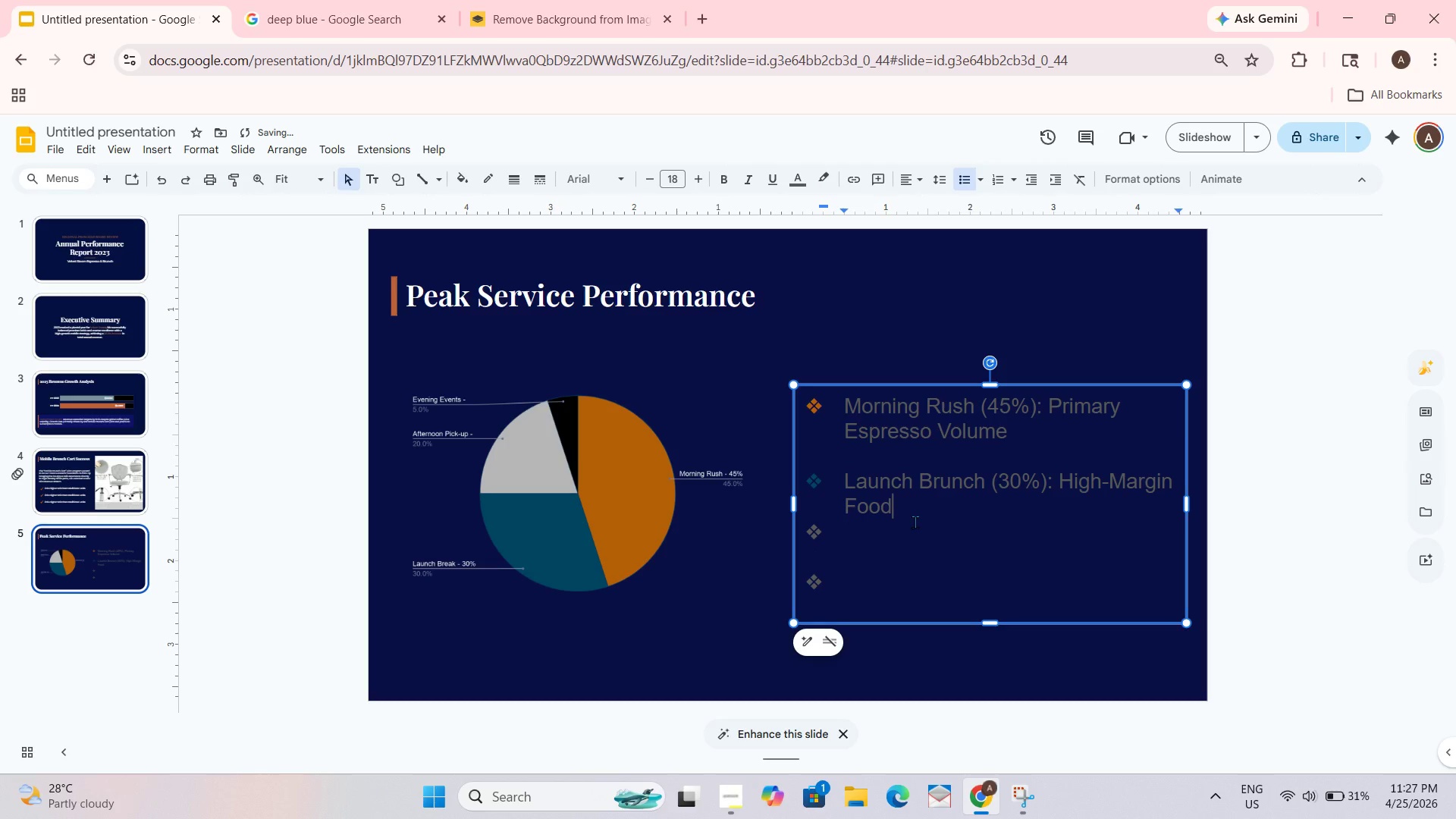 
key(Space)
 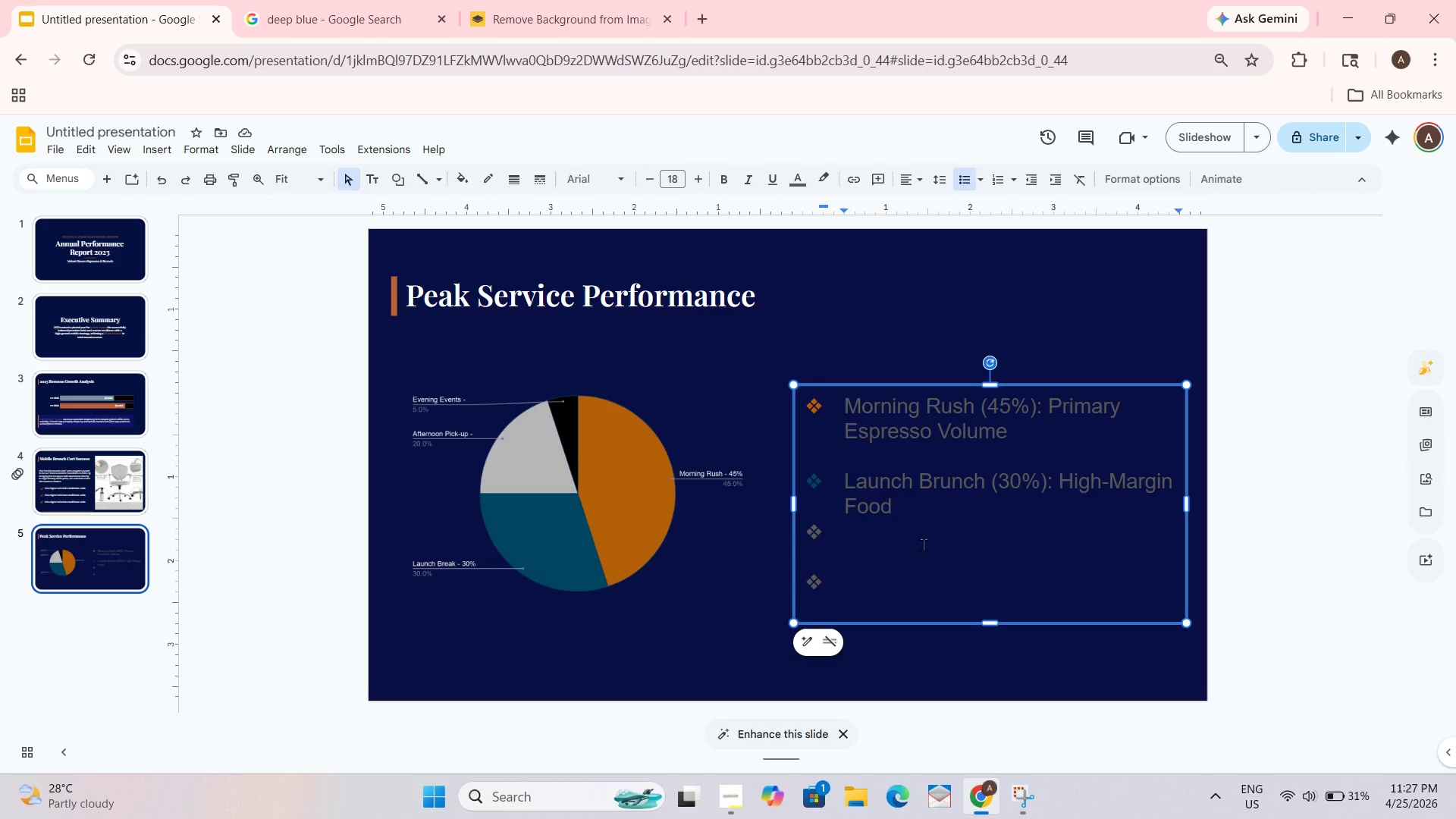 
wait(11.66)
 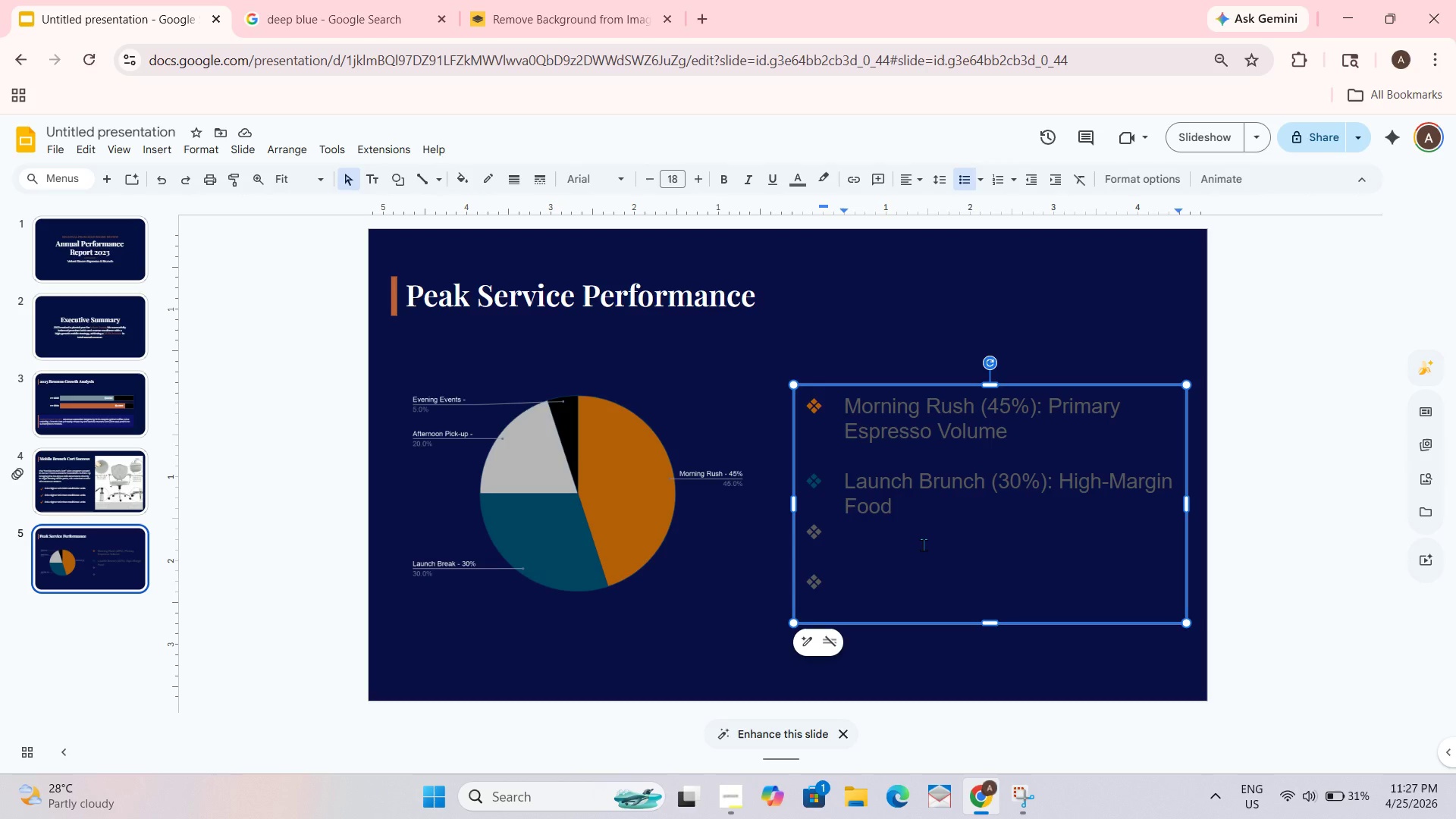 
key(Backspace)
 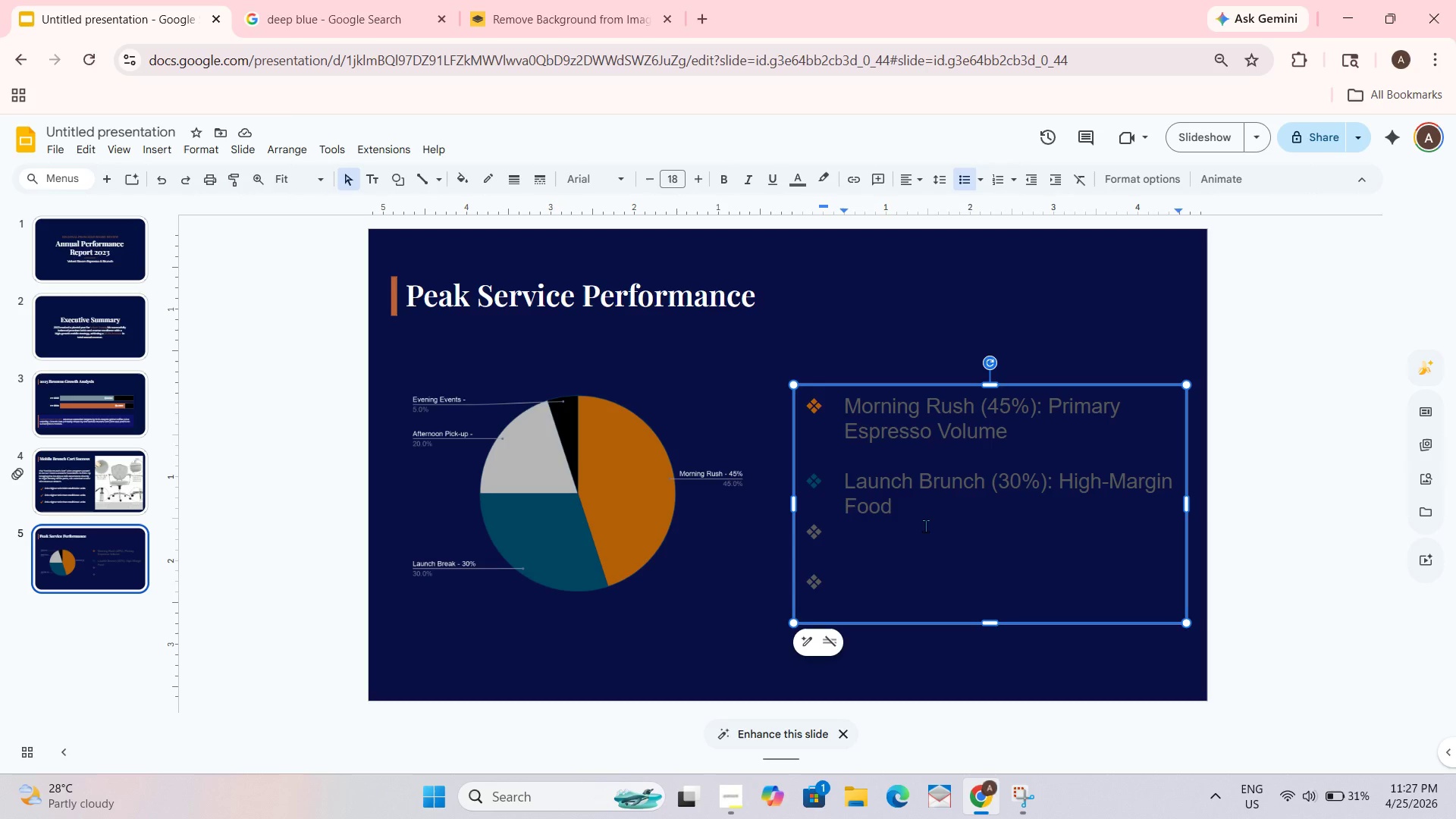 
wait(13.39)
 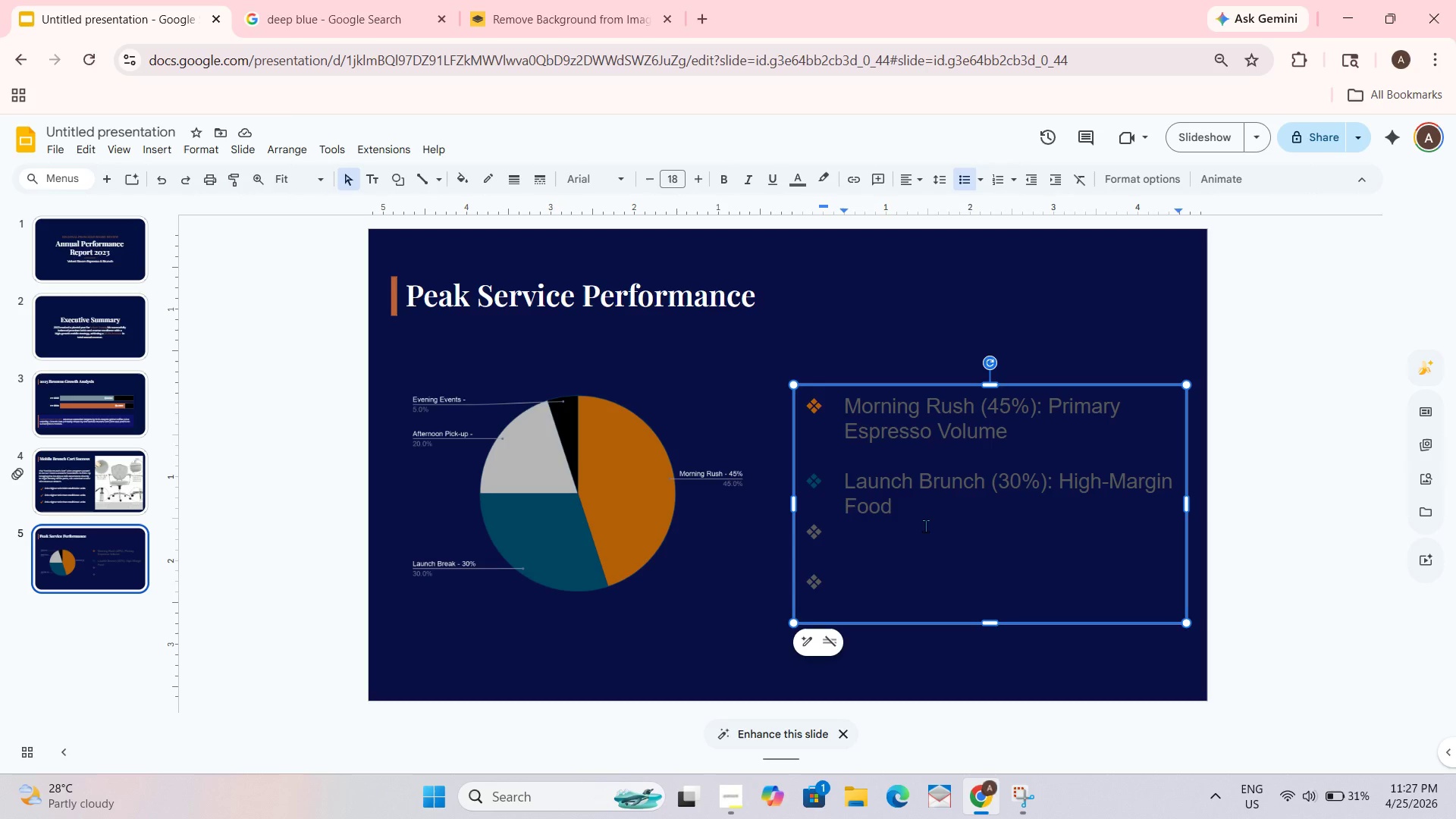 
left_click([886, 537])
 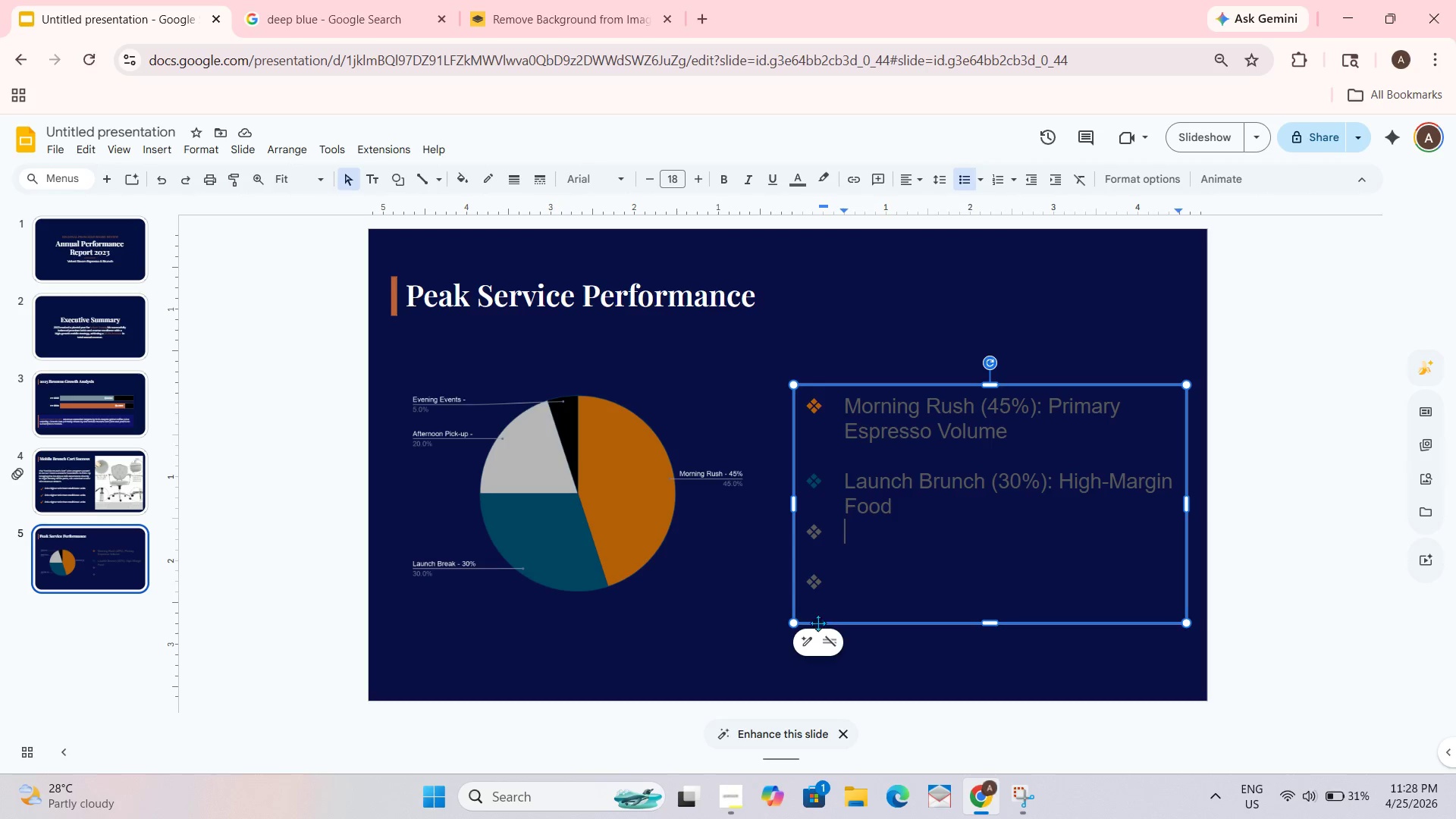 
wait(10.56)
 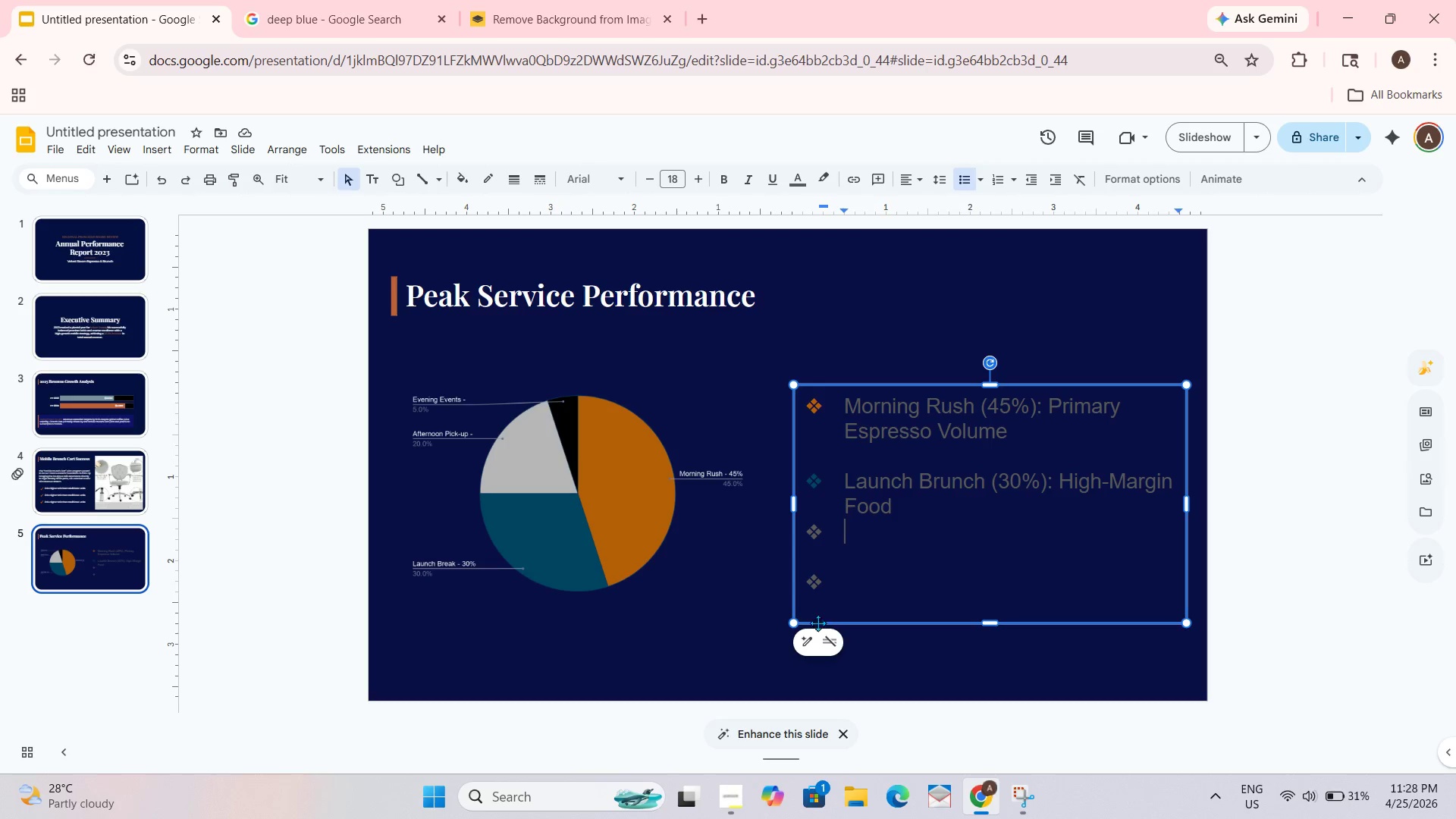 
left_click([954, 504])
 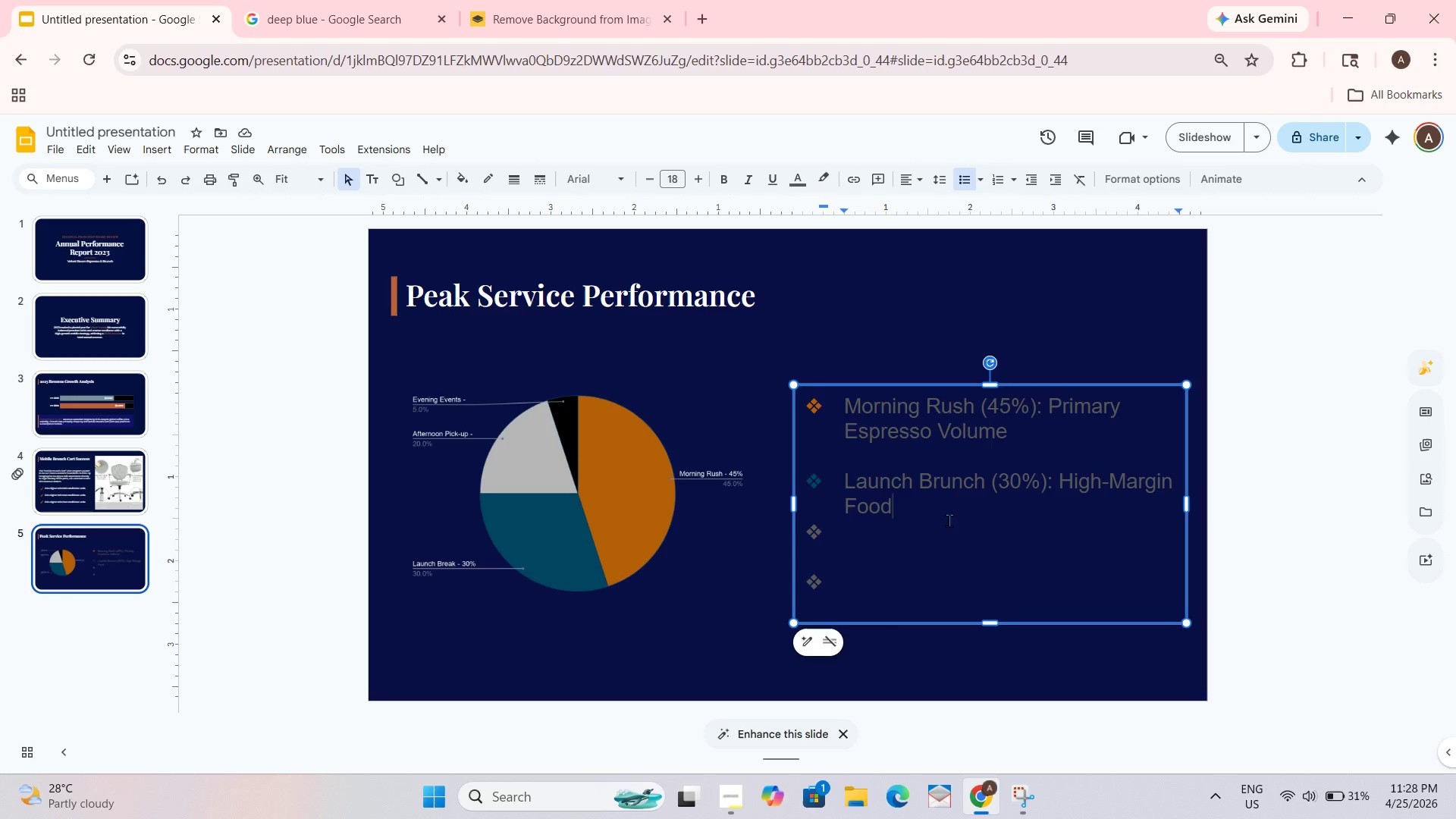 
type( Items )
 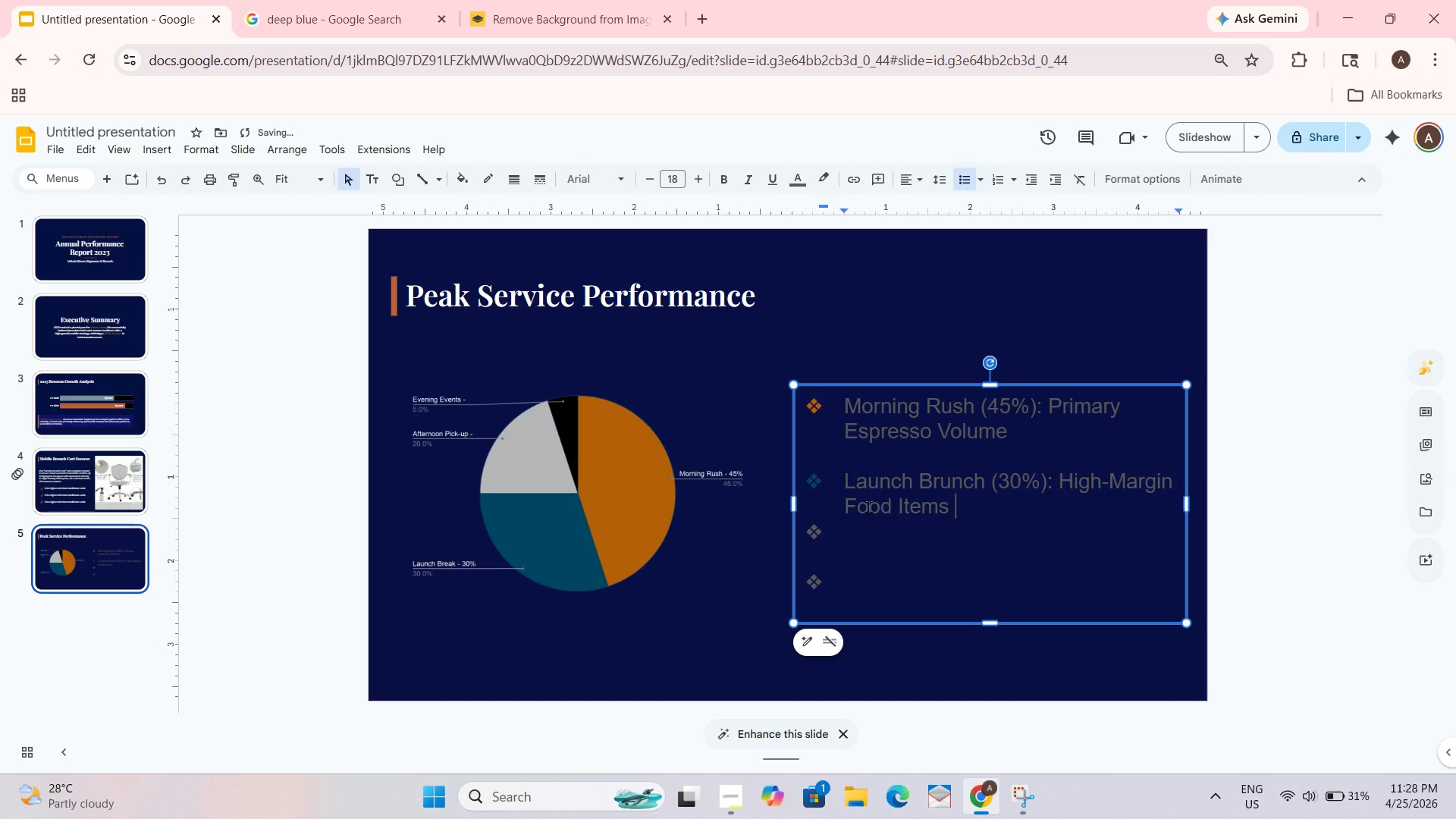 
double_click([890, 522])
 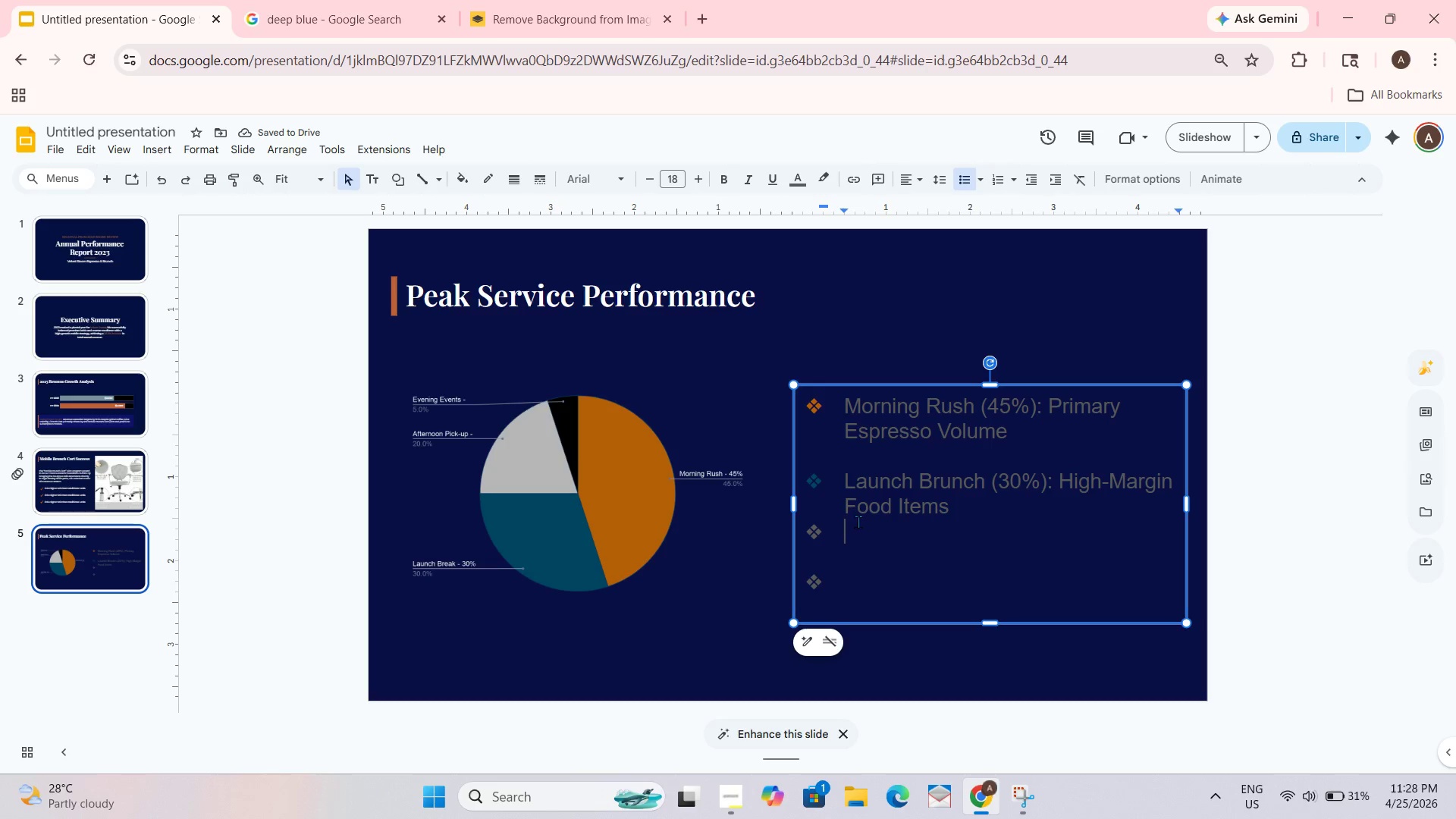 
type(Afg)
key(Backspace)
type(ternoon Pick-up ())
 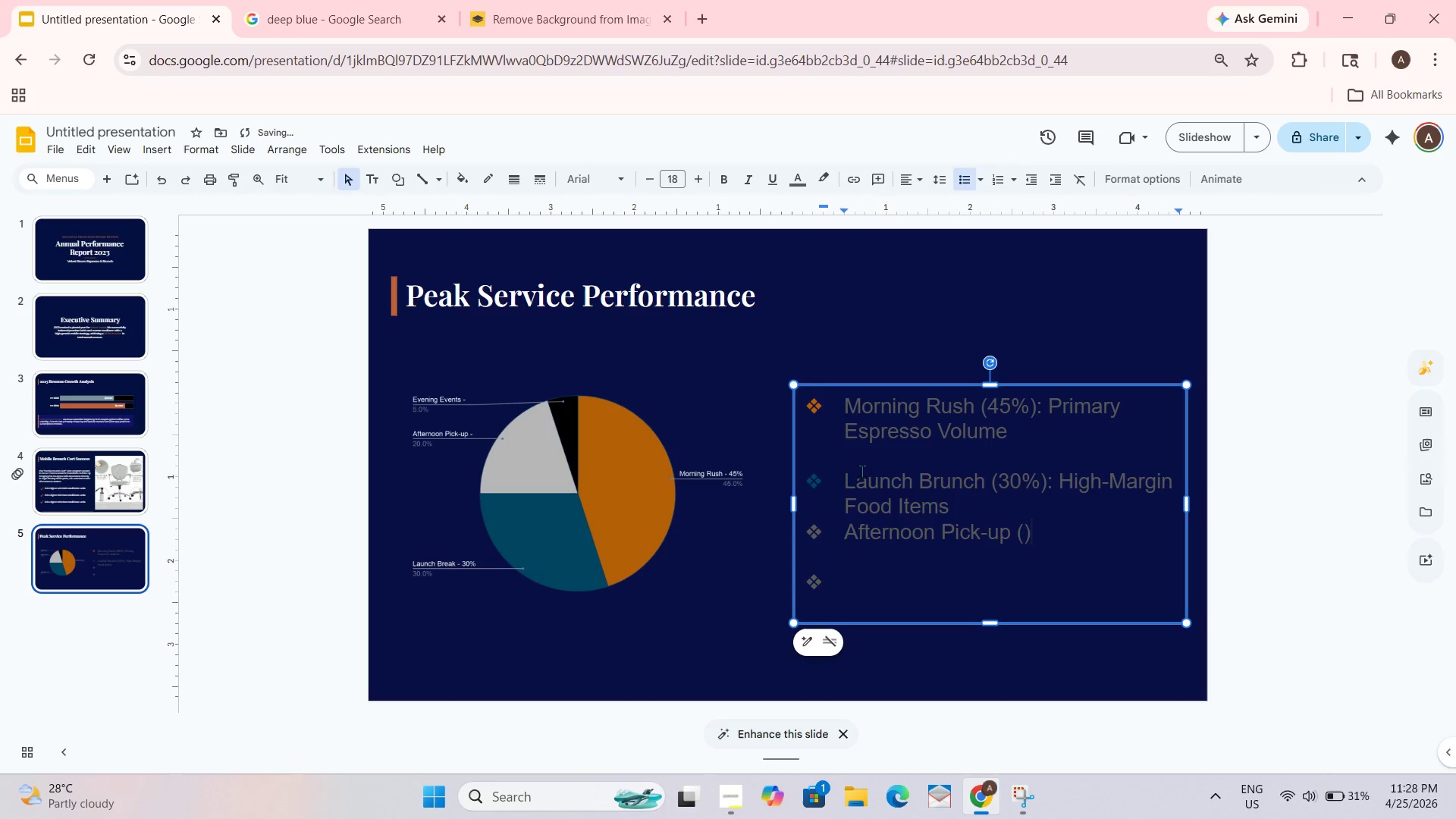 
 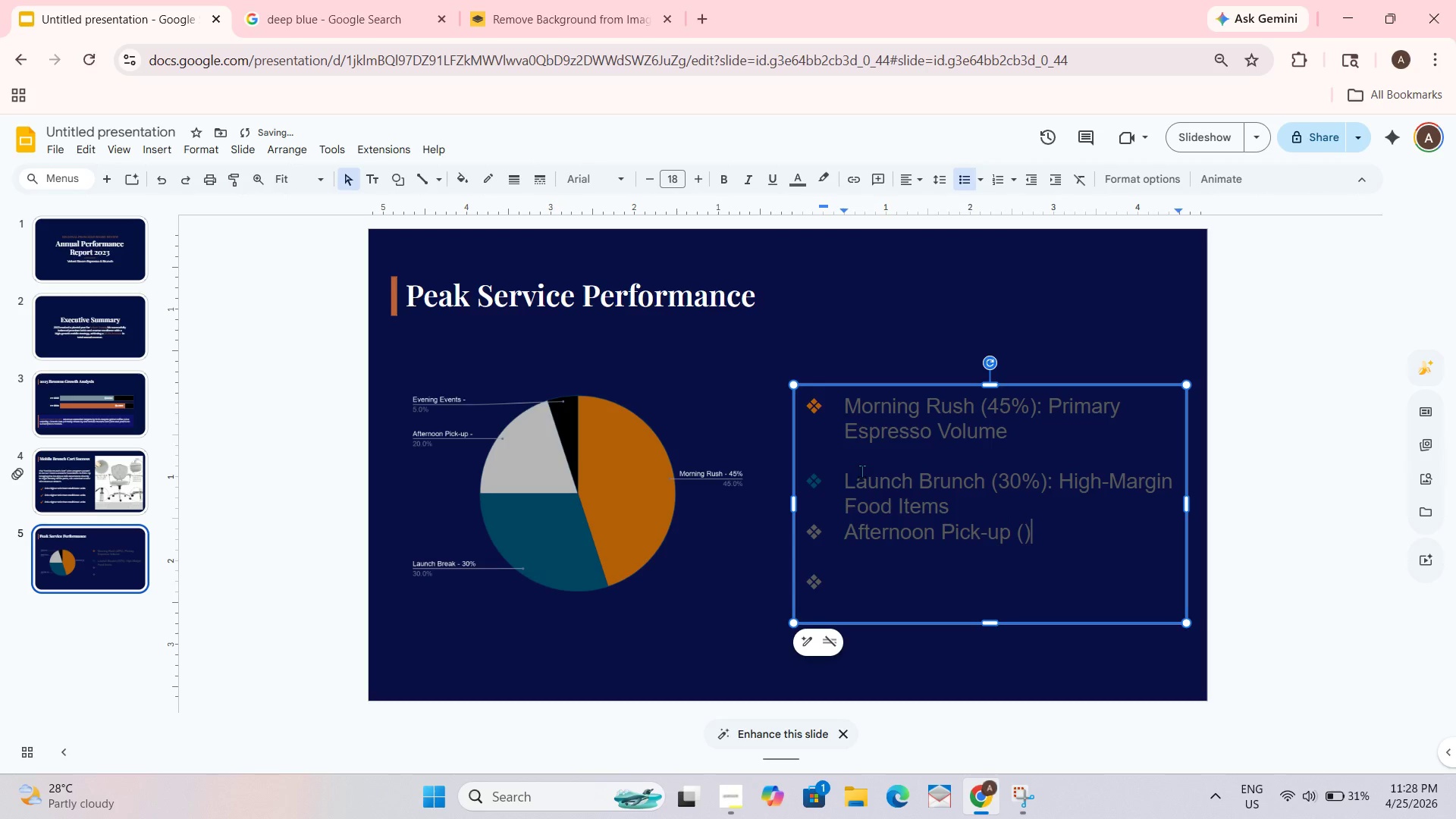 
key(ArrowLeft)
 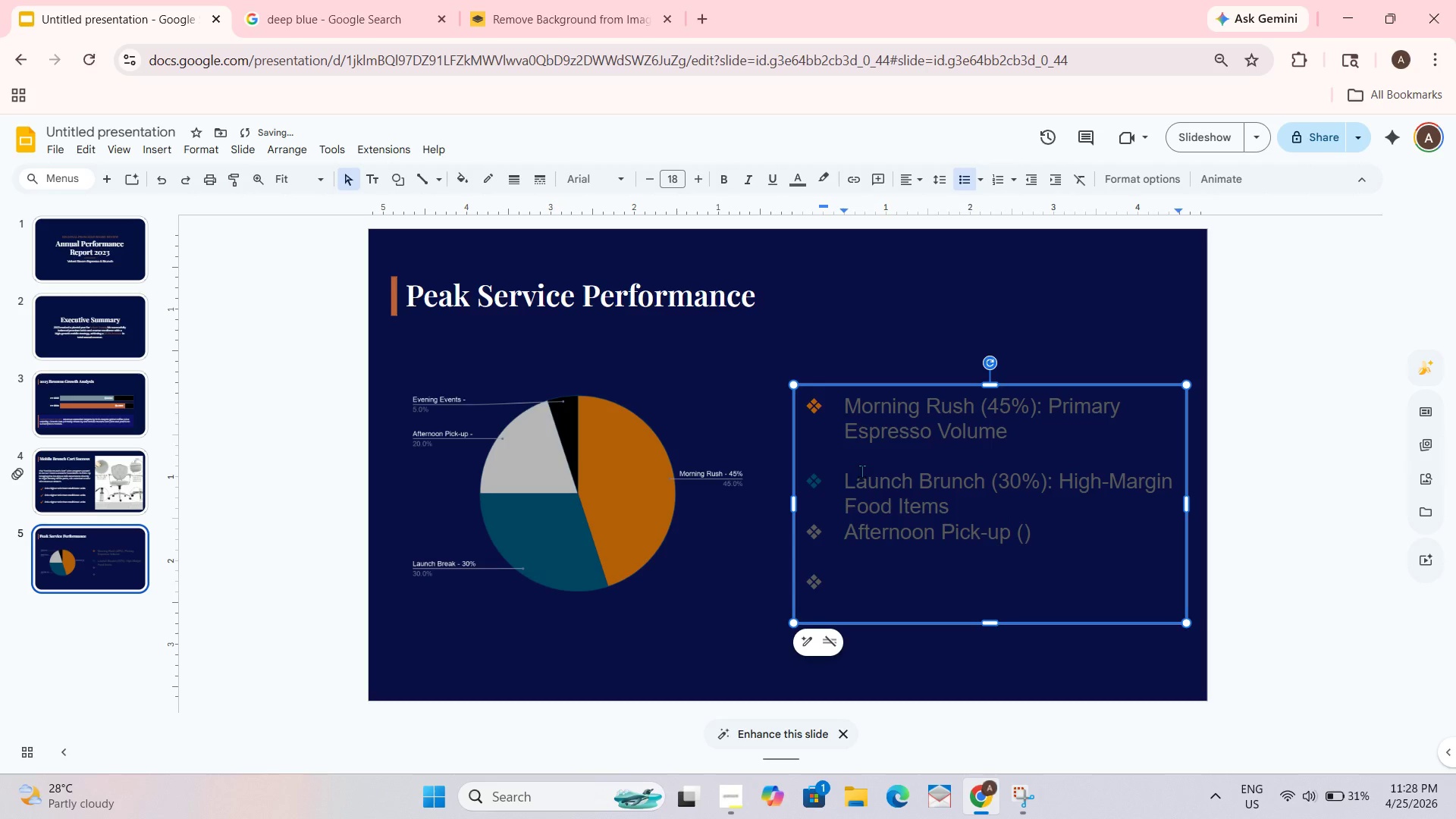 
key(Numpad2)
 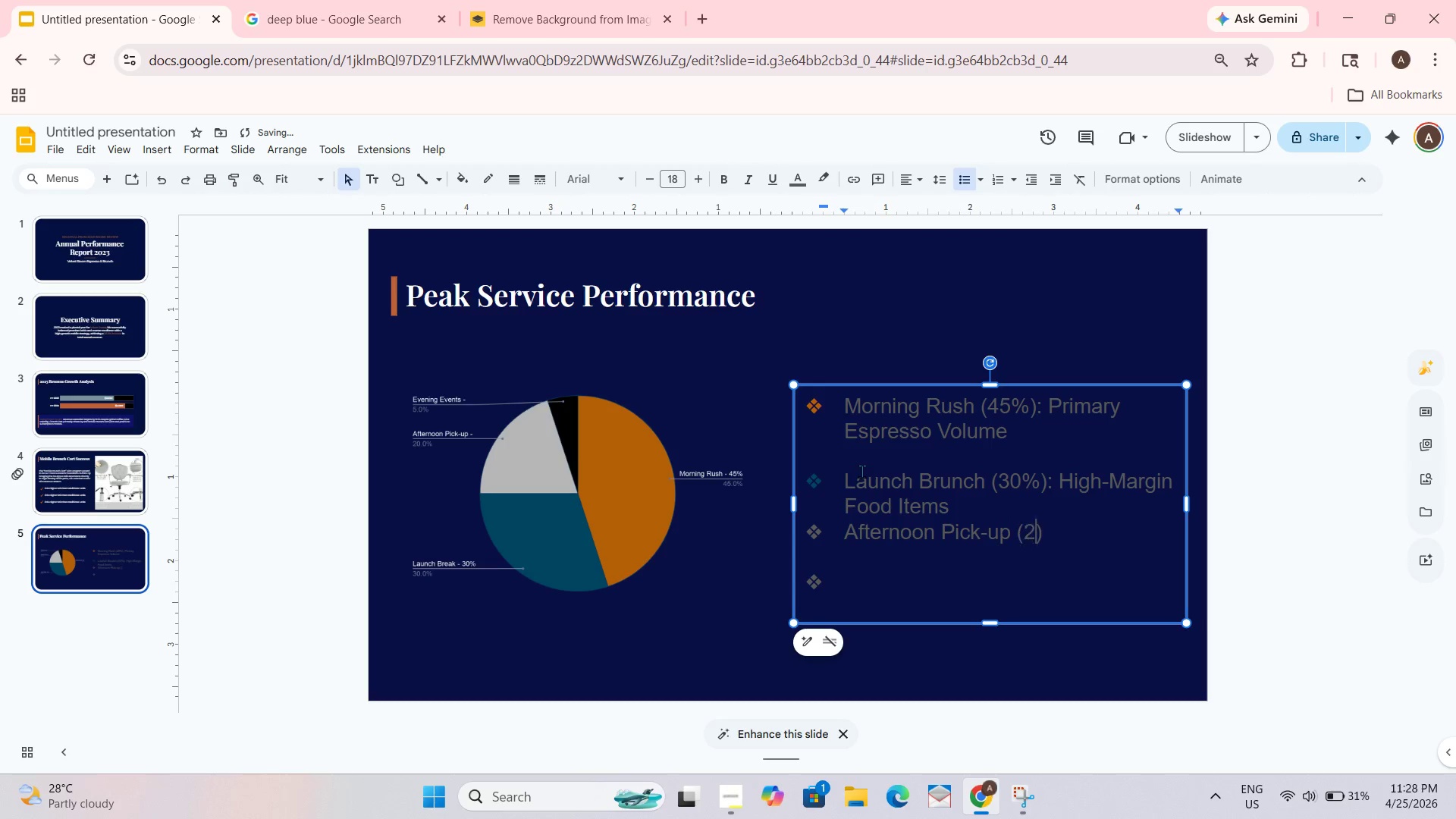 
key(Numpad0)
 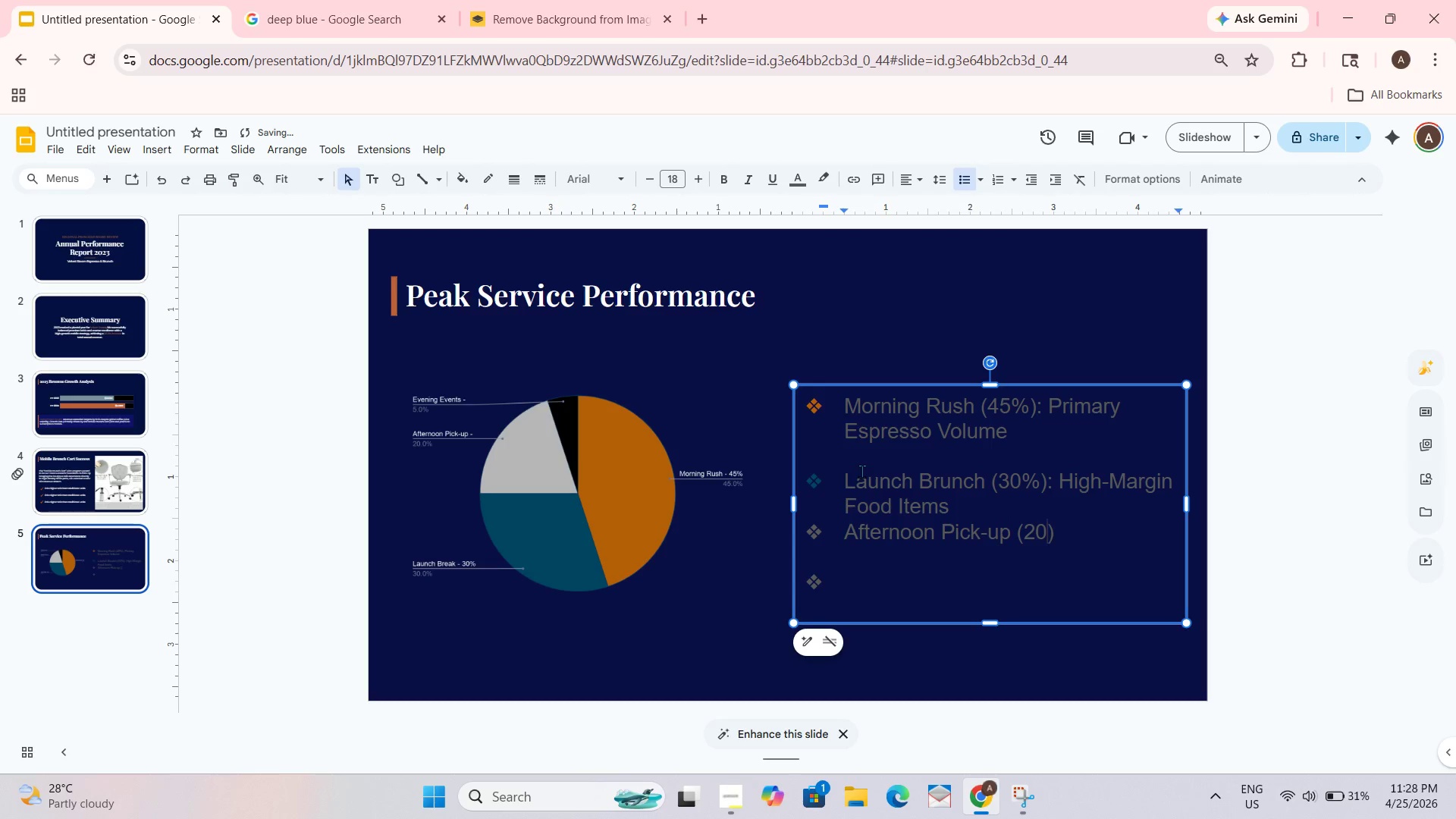 
key(Shift+5)
 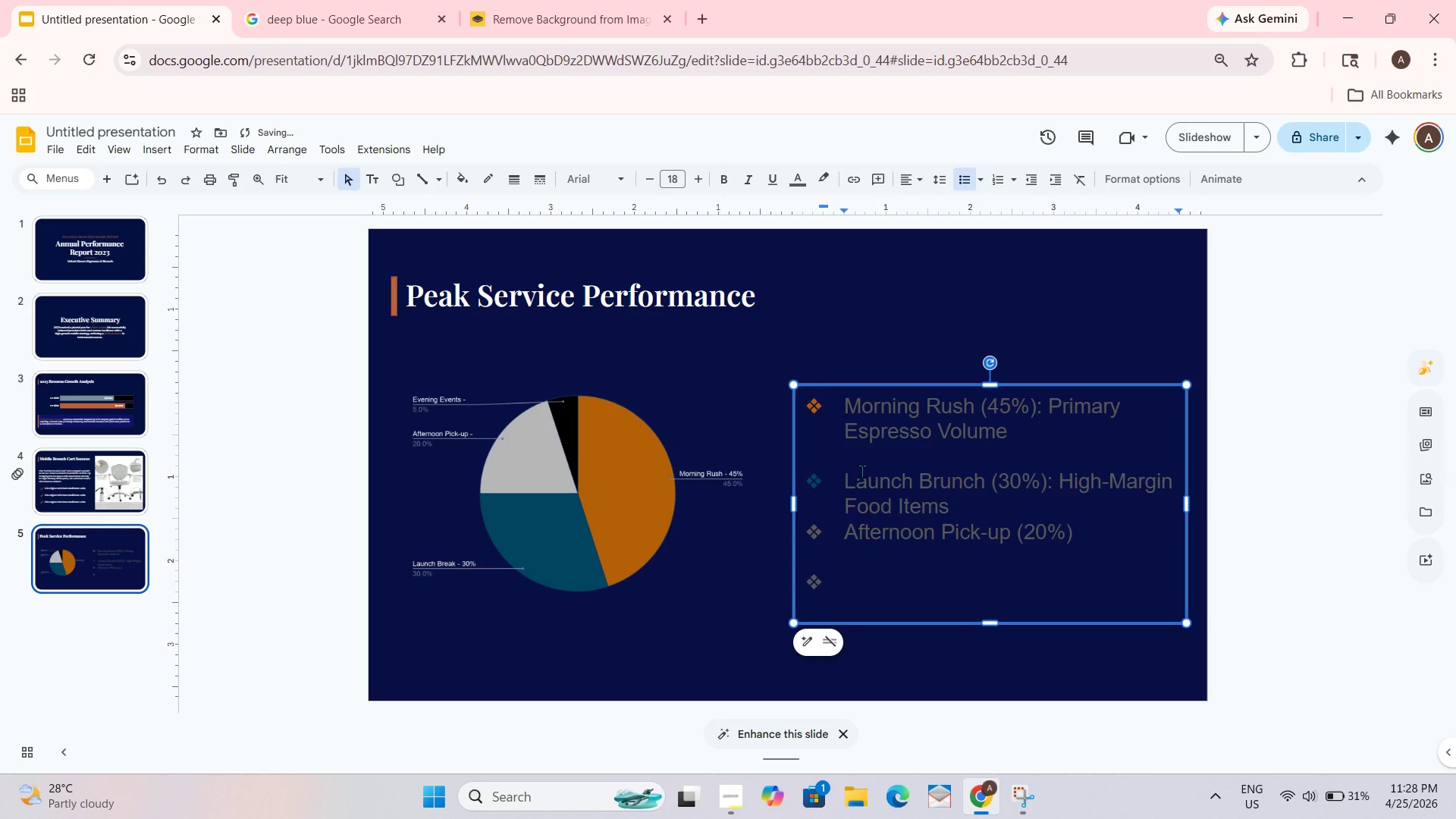 
key(ArrowRight)
 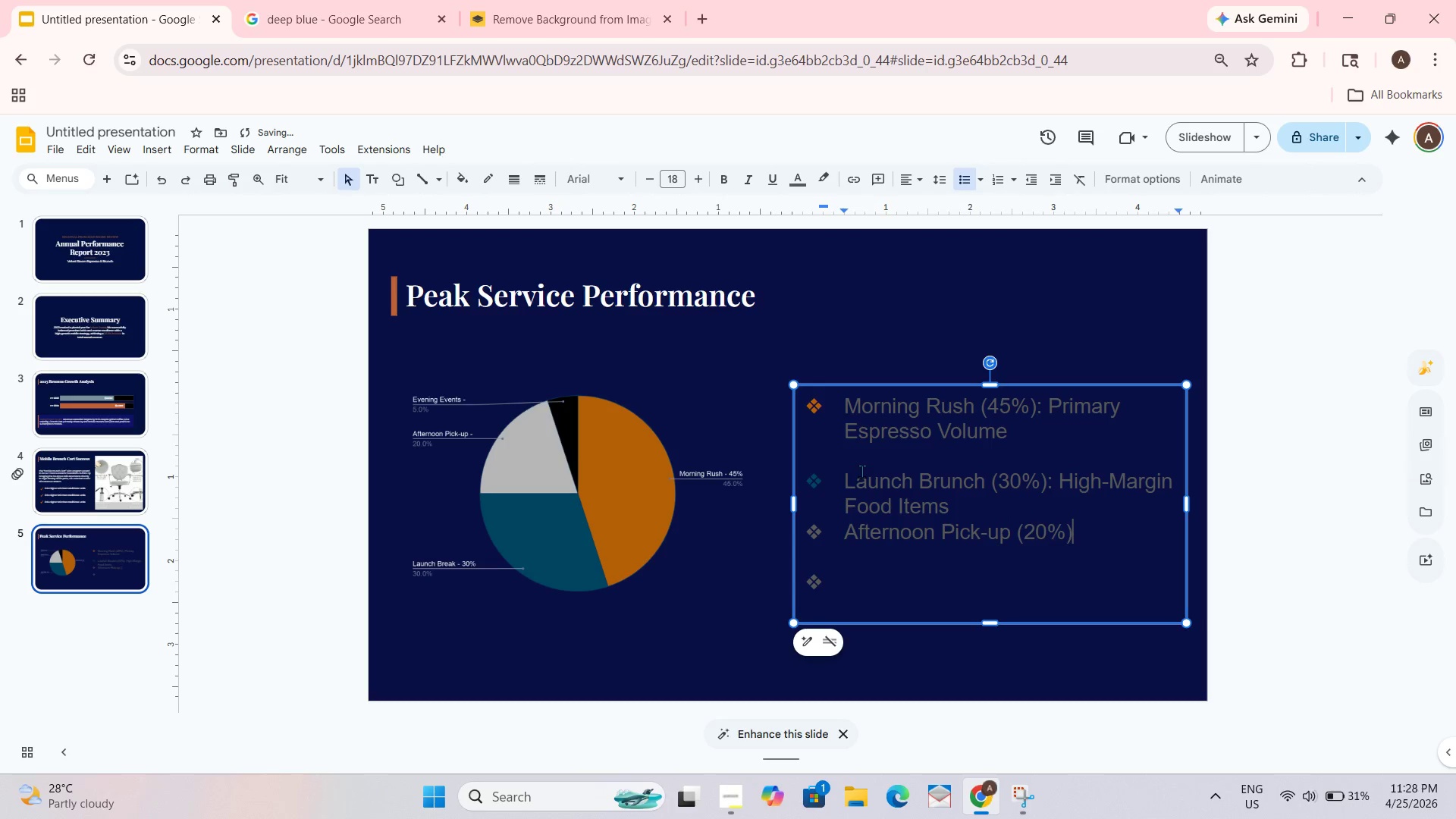 
key(ArrowRight)
 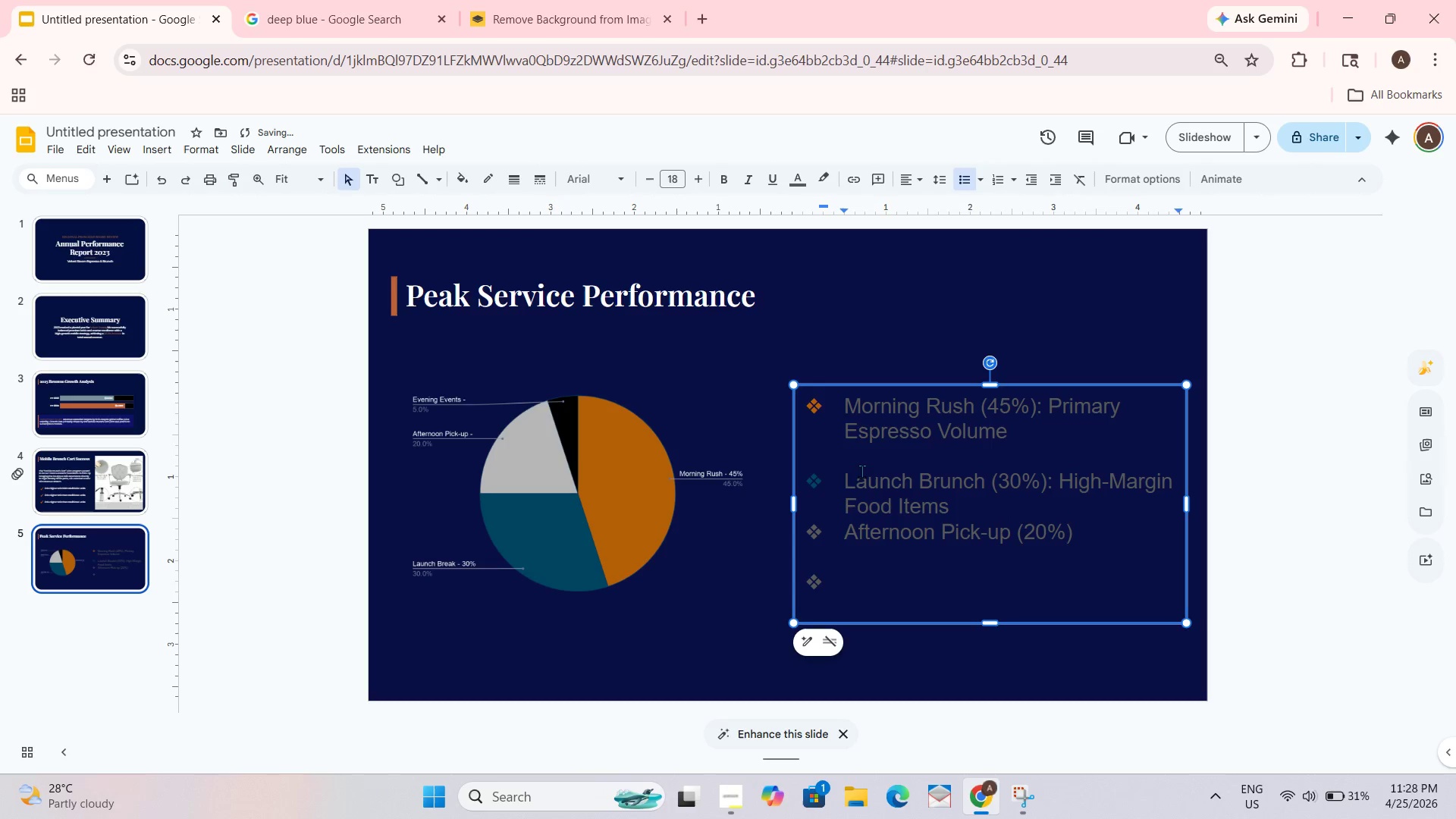 
key(ArrowUp)
 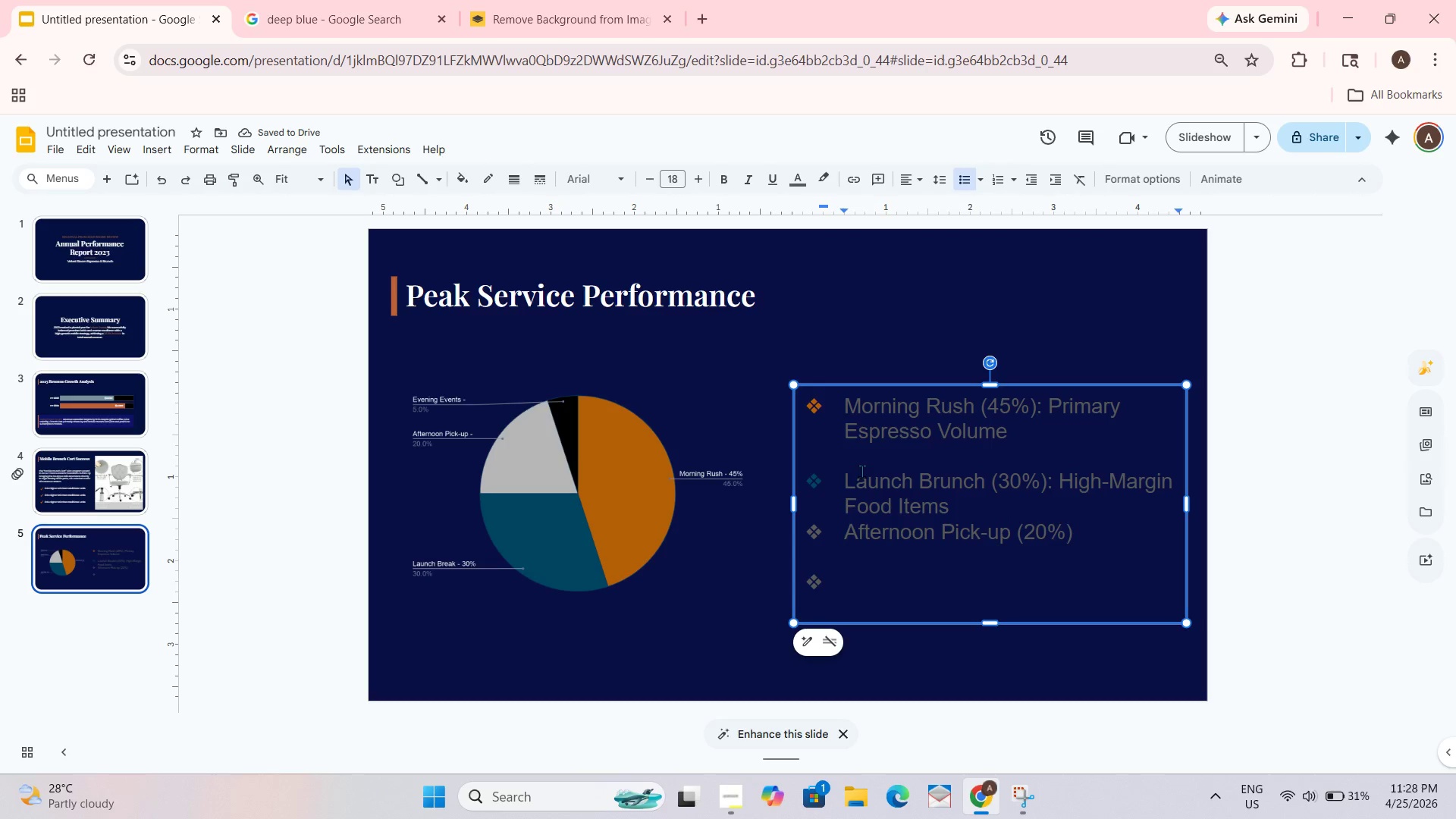 
key(ArrowLeft)
 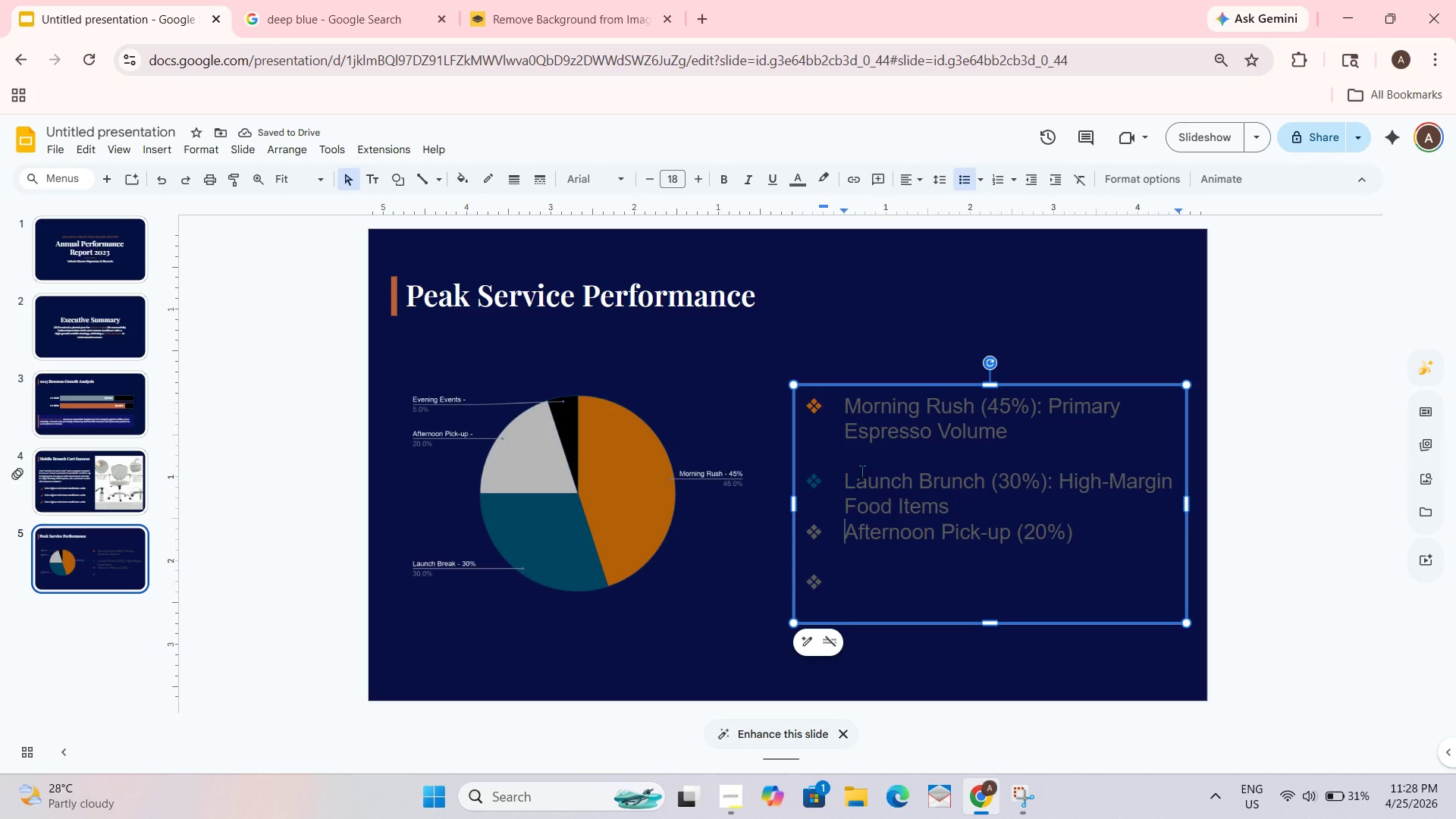 
key(ArrowRight)
 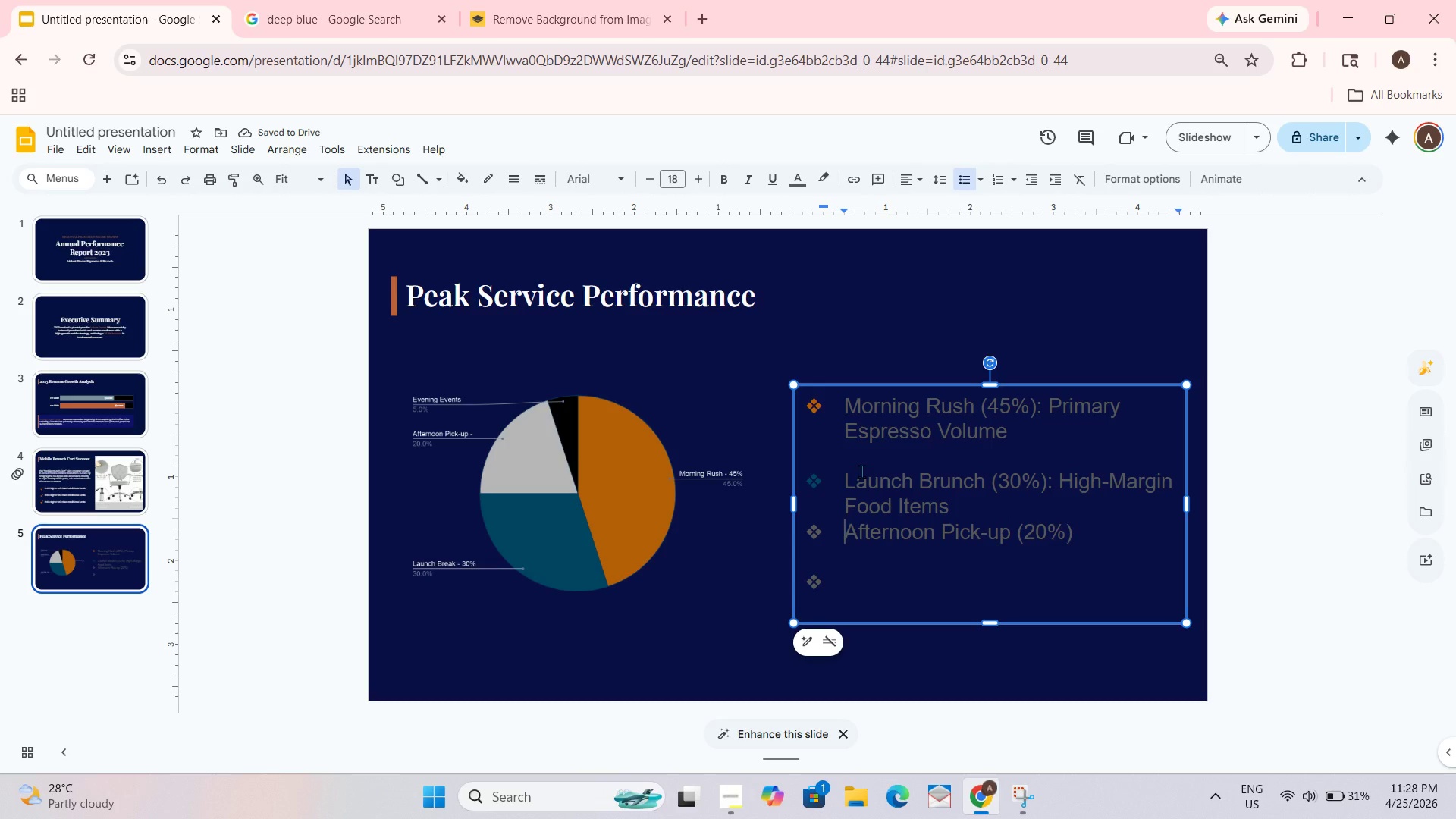 
key(ArrowDown)
 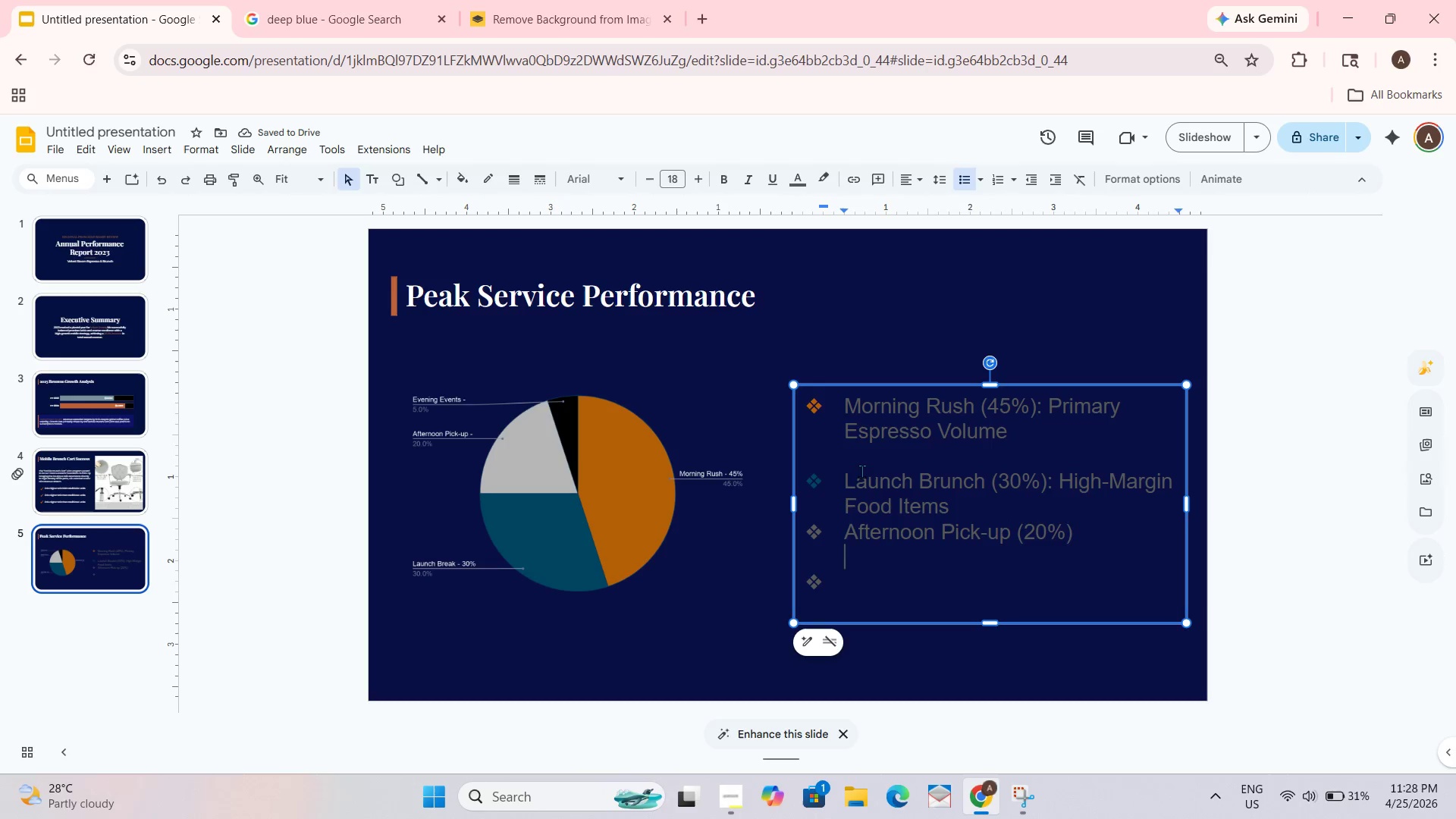 
key(ArrowRight)
 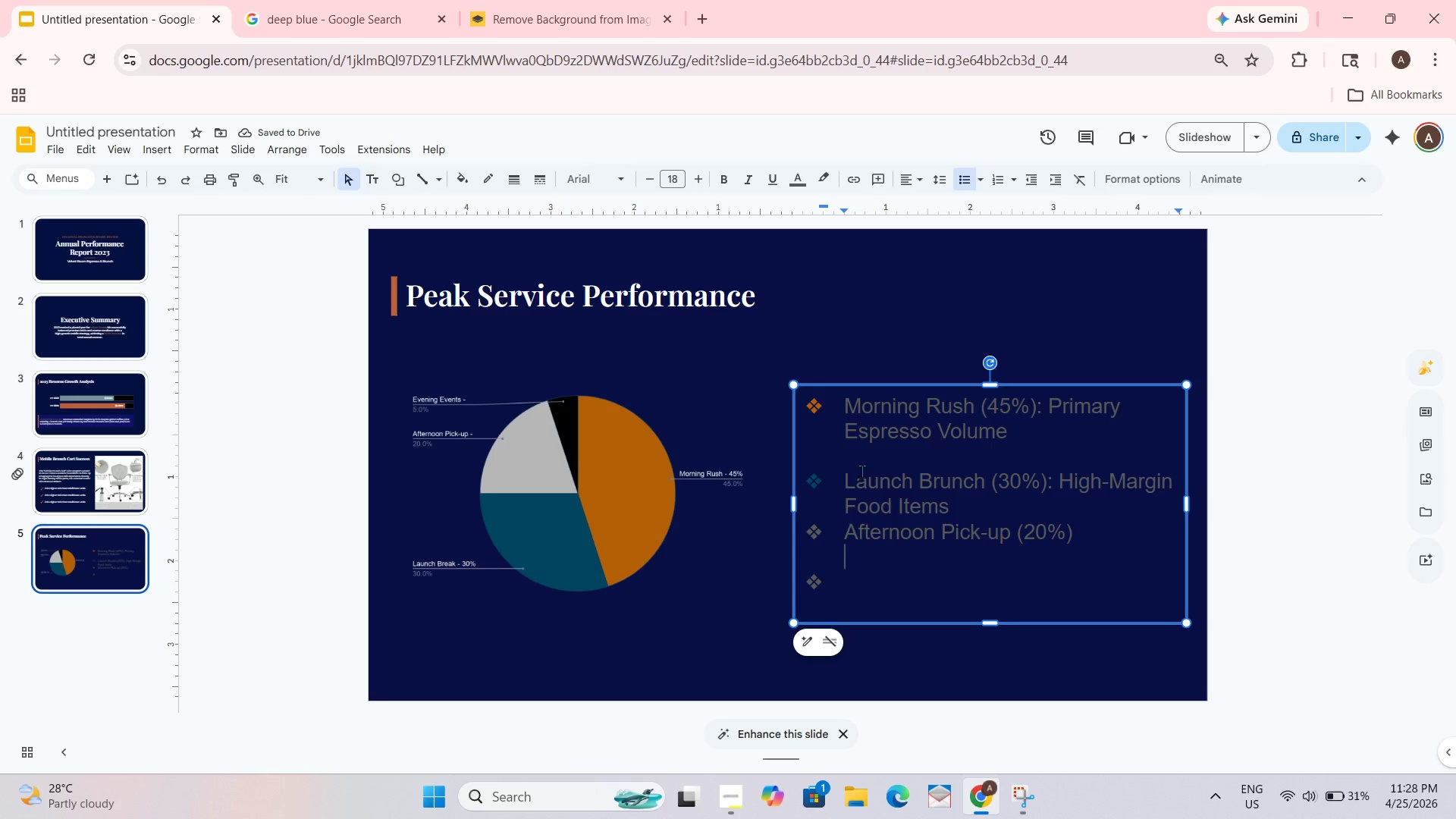 
key(ArrowUp)
 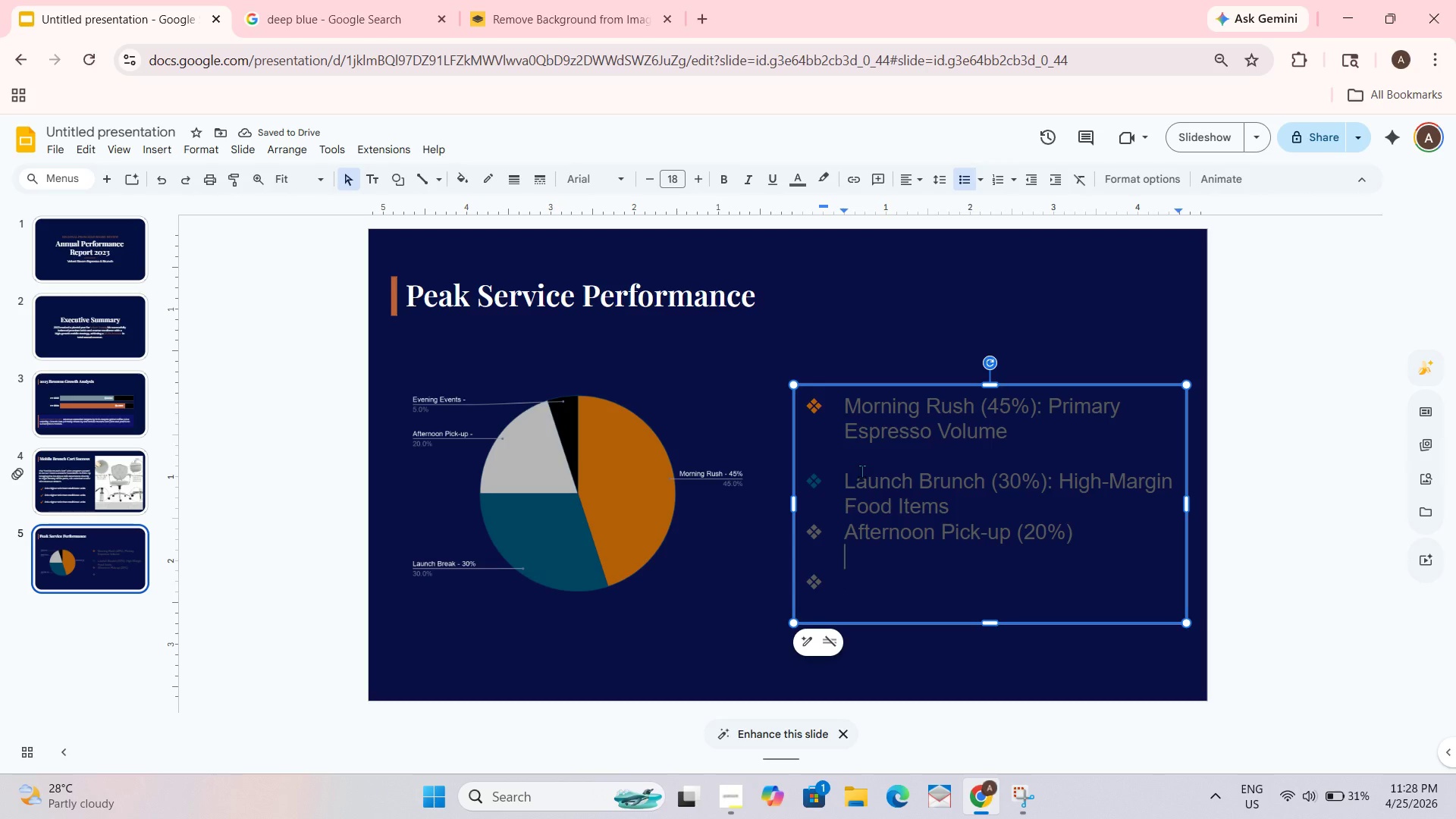 
key(ArrowUp)
 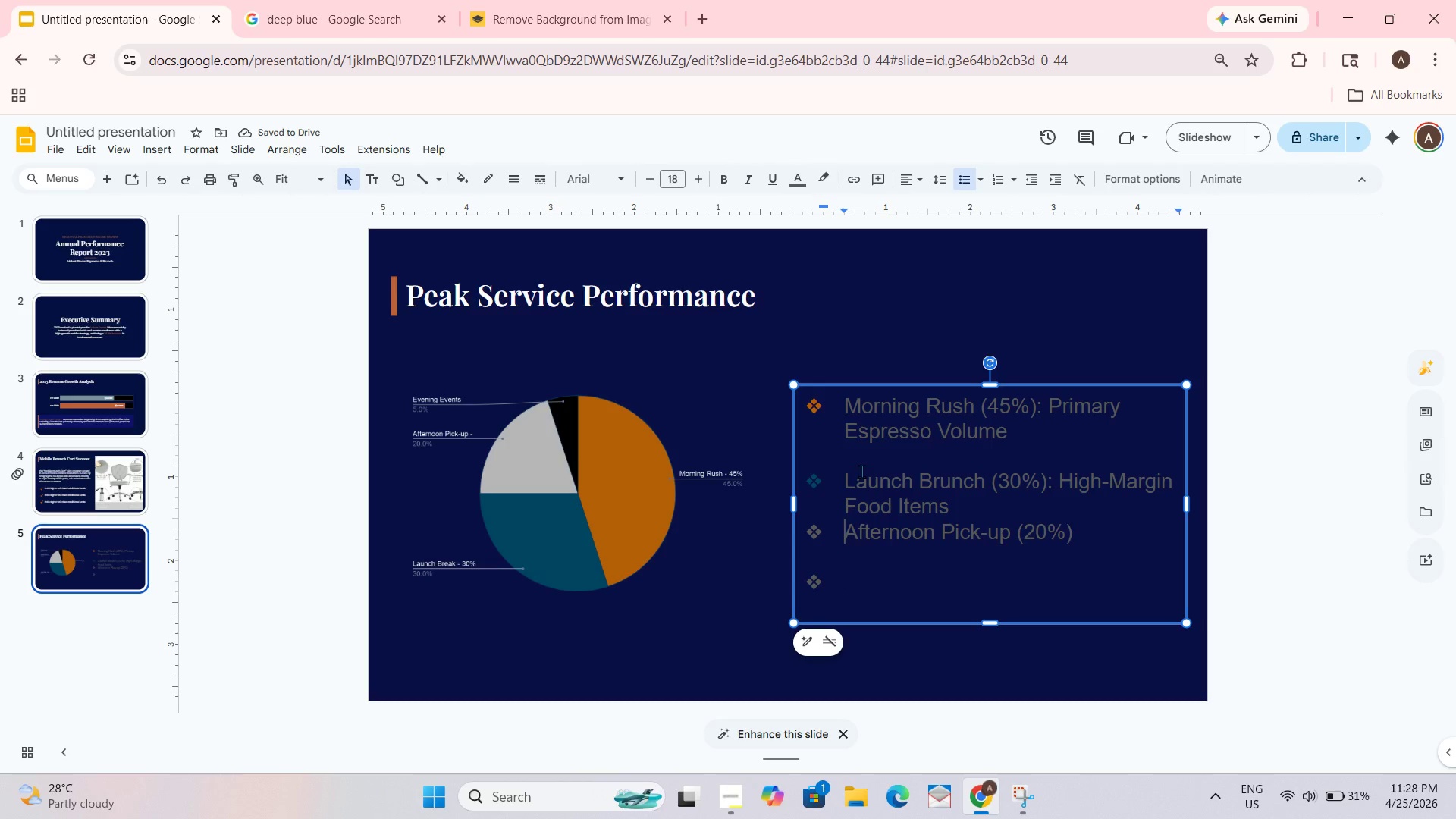 
hold_key(key=ArrowRight, duration=1.03)
 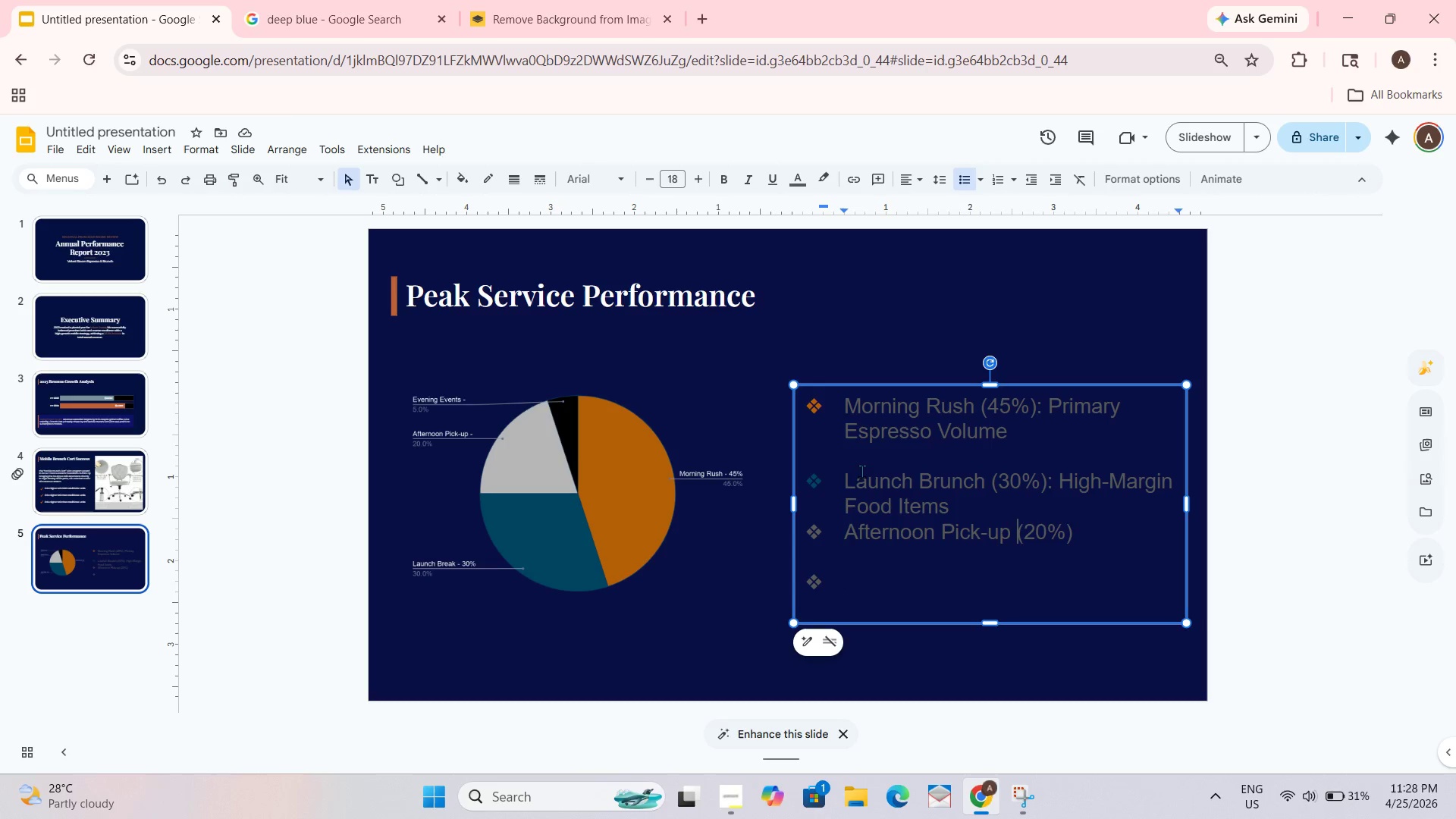 
key(ArrowRight)
 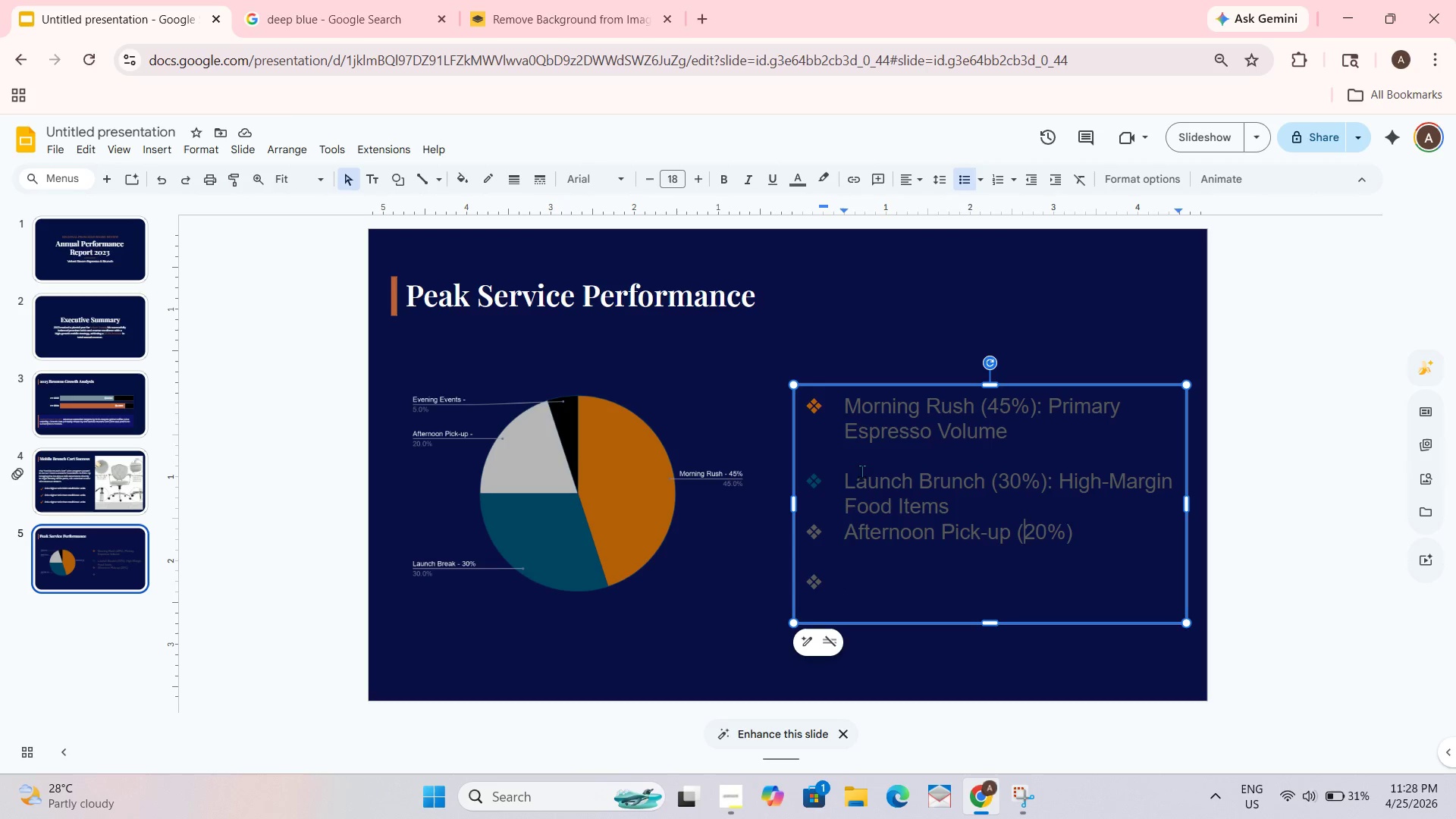 
key(ArrowRight)
 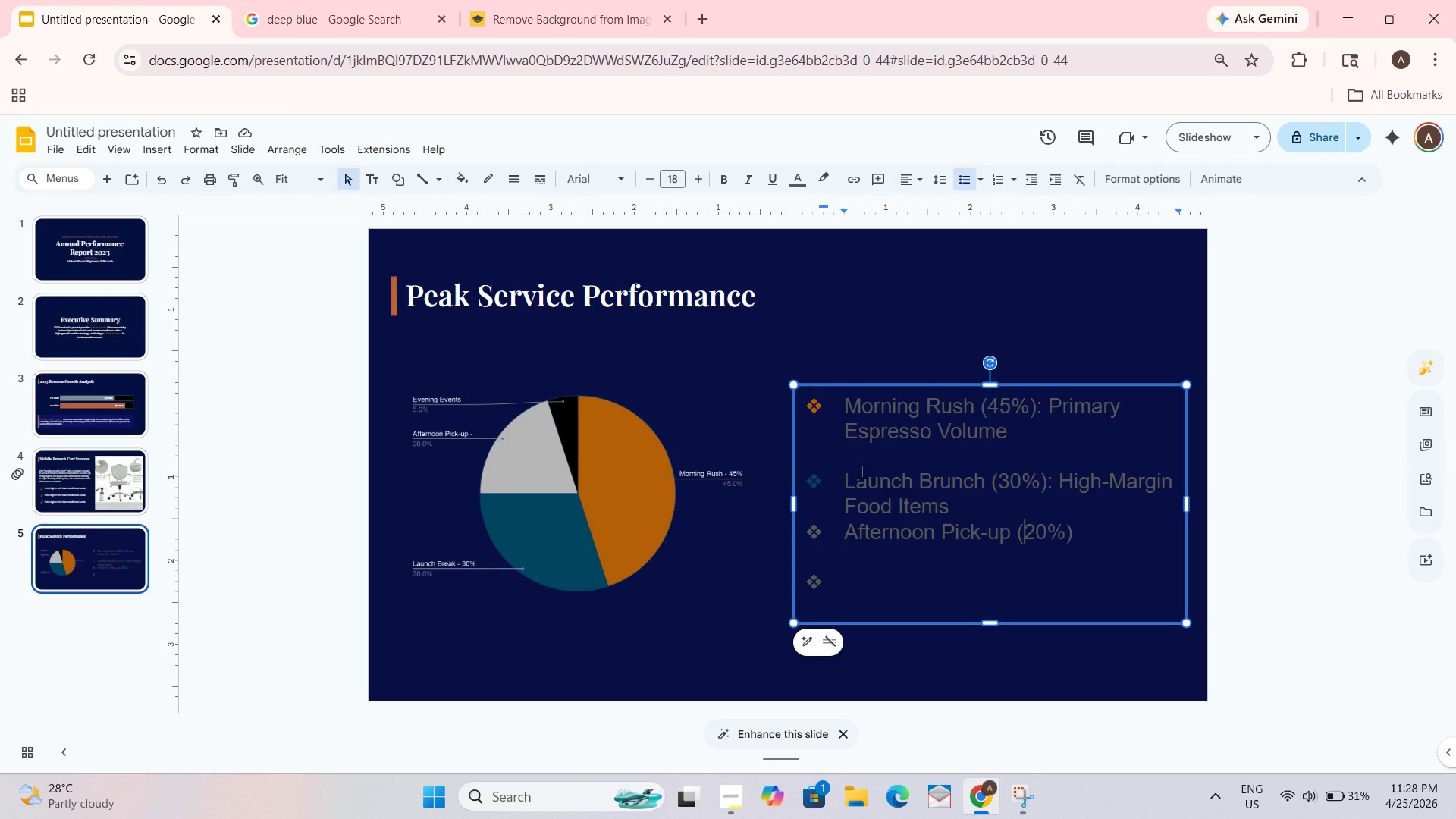 
key(ArrowRight)
 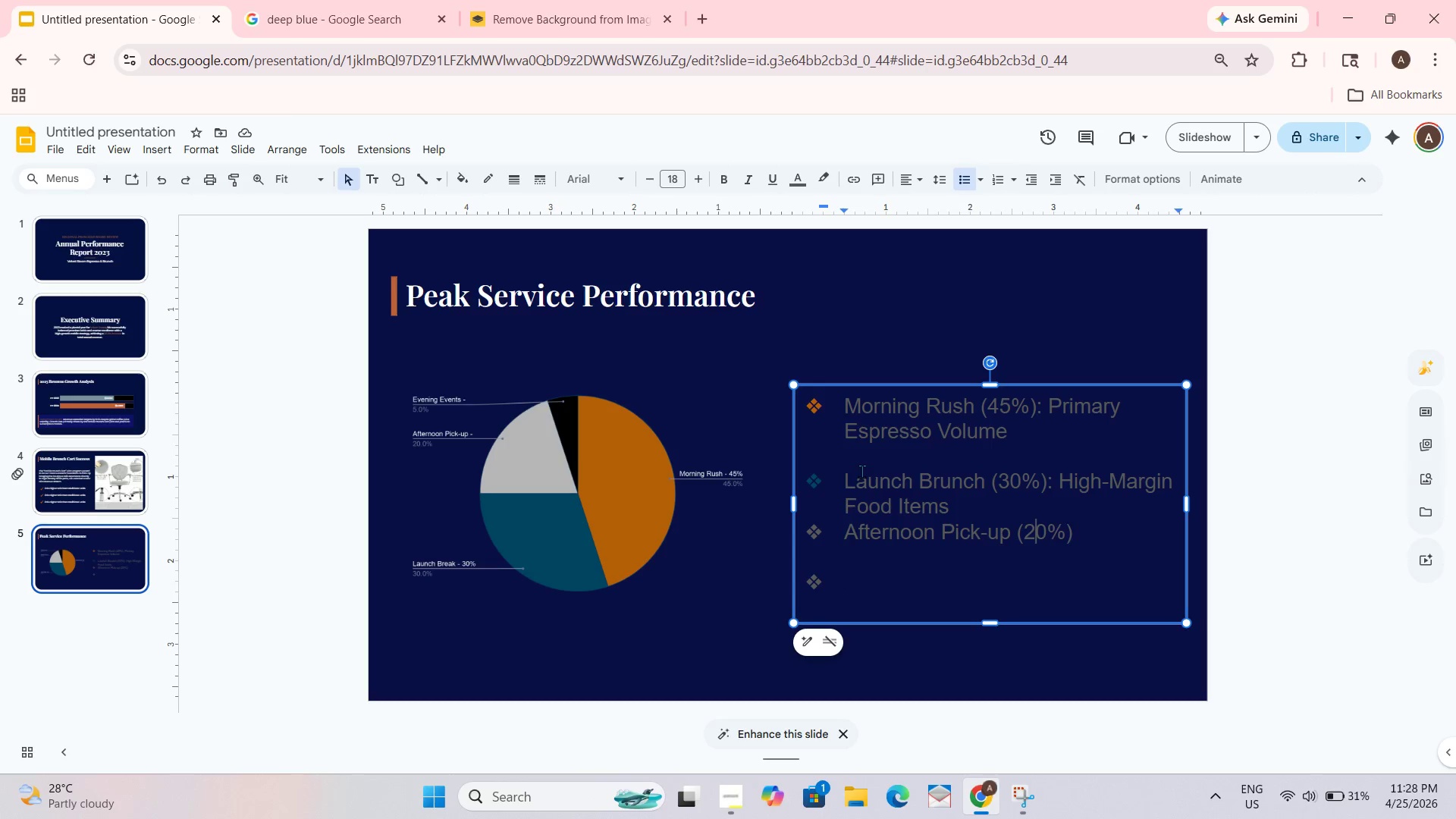 
key(ArrowRight)
 